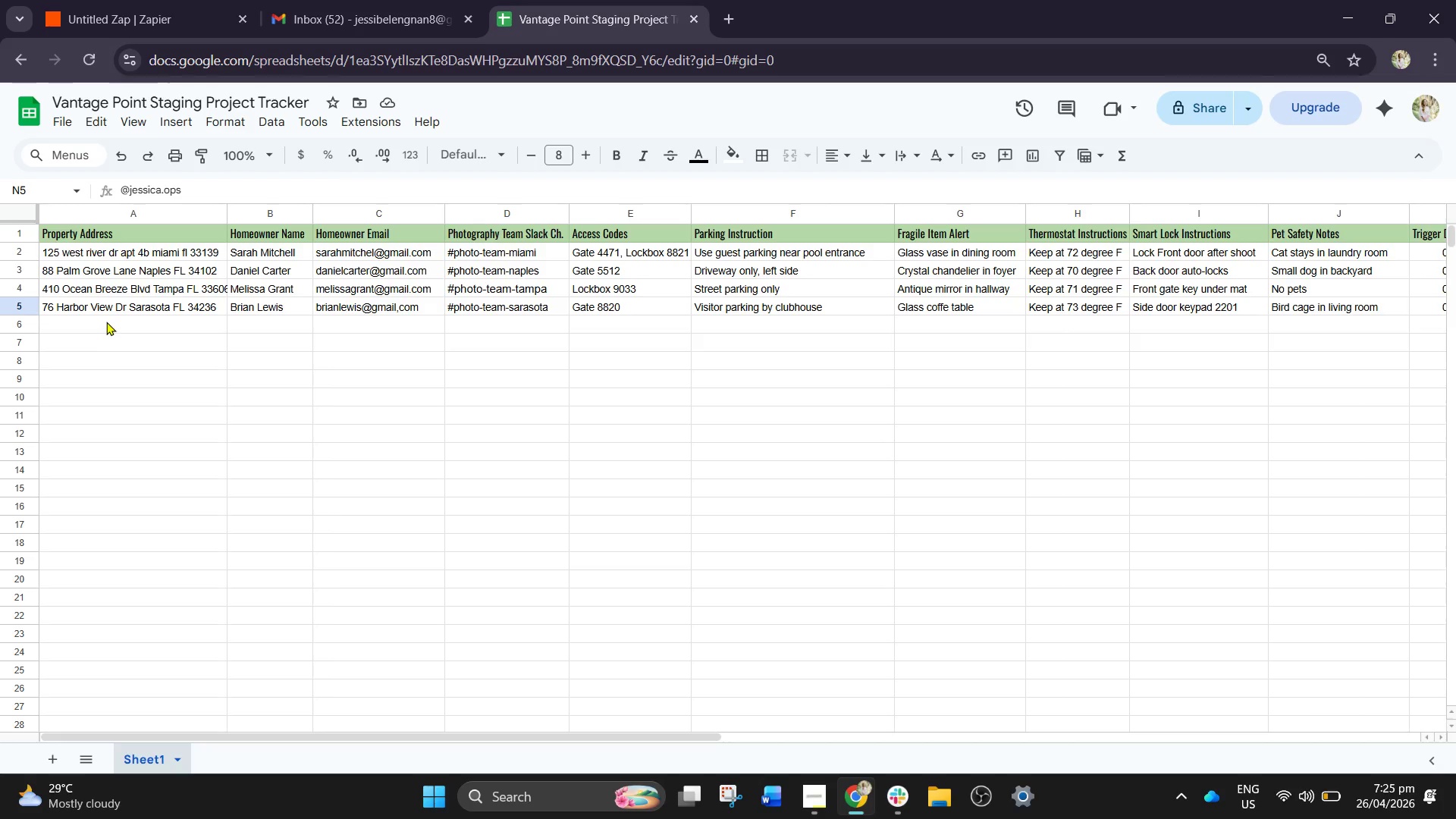 
left_click([106, 322])
 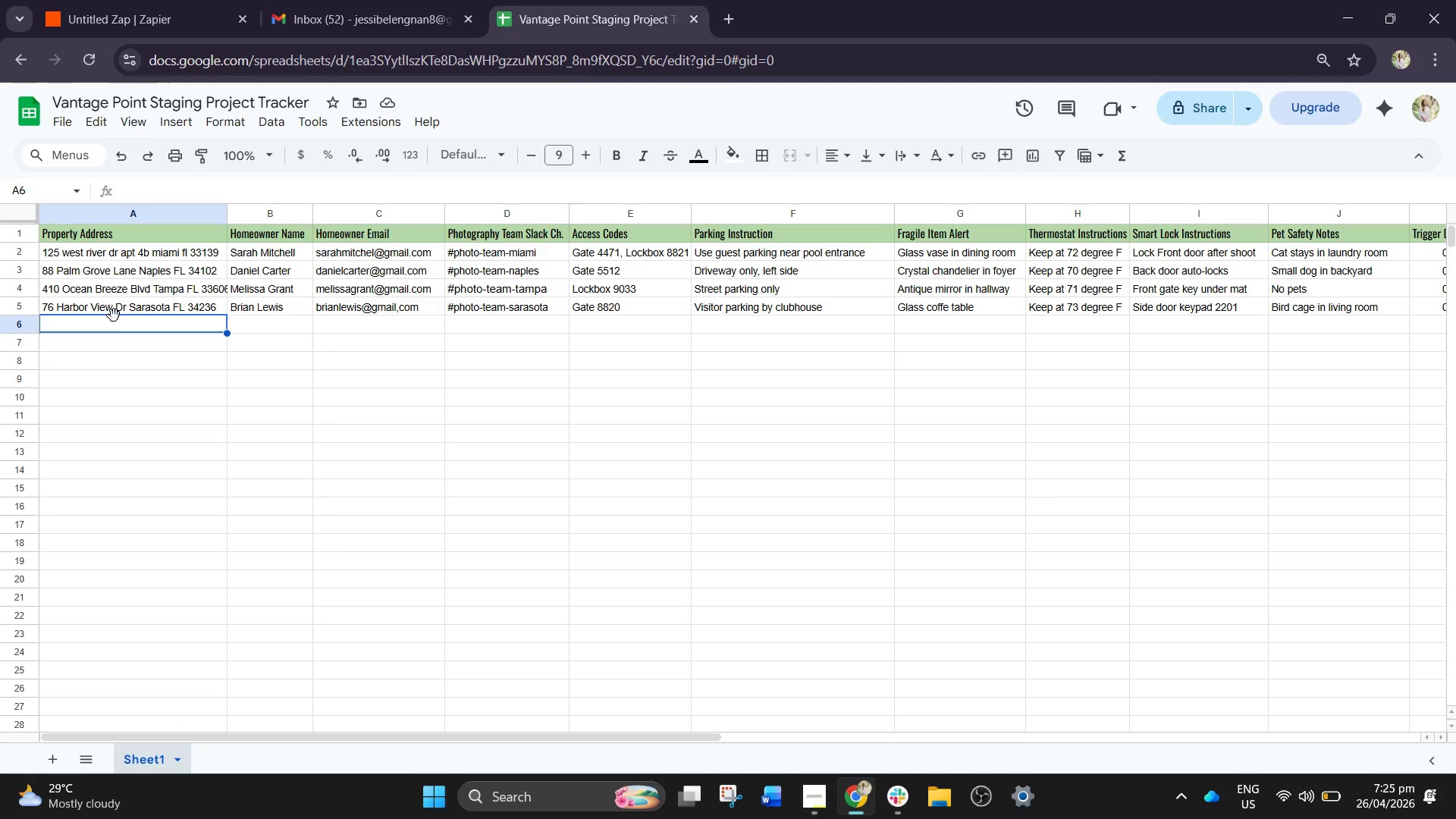 
wait(7.7)
 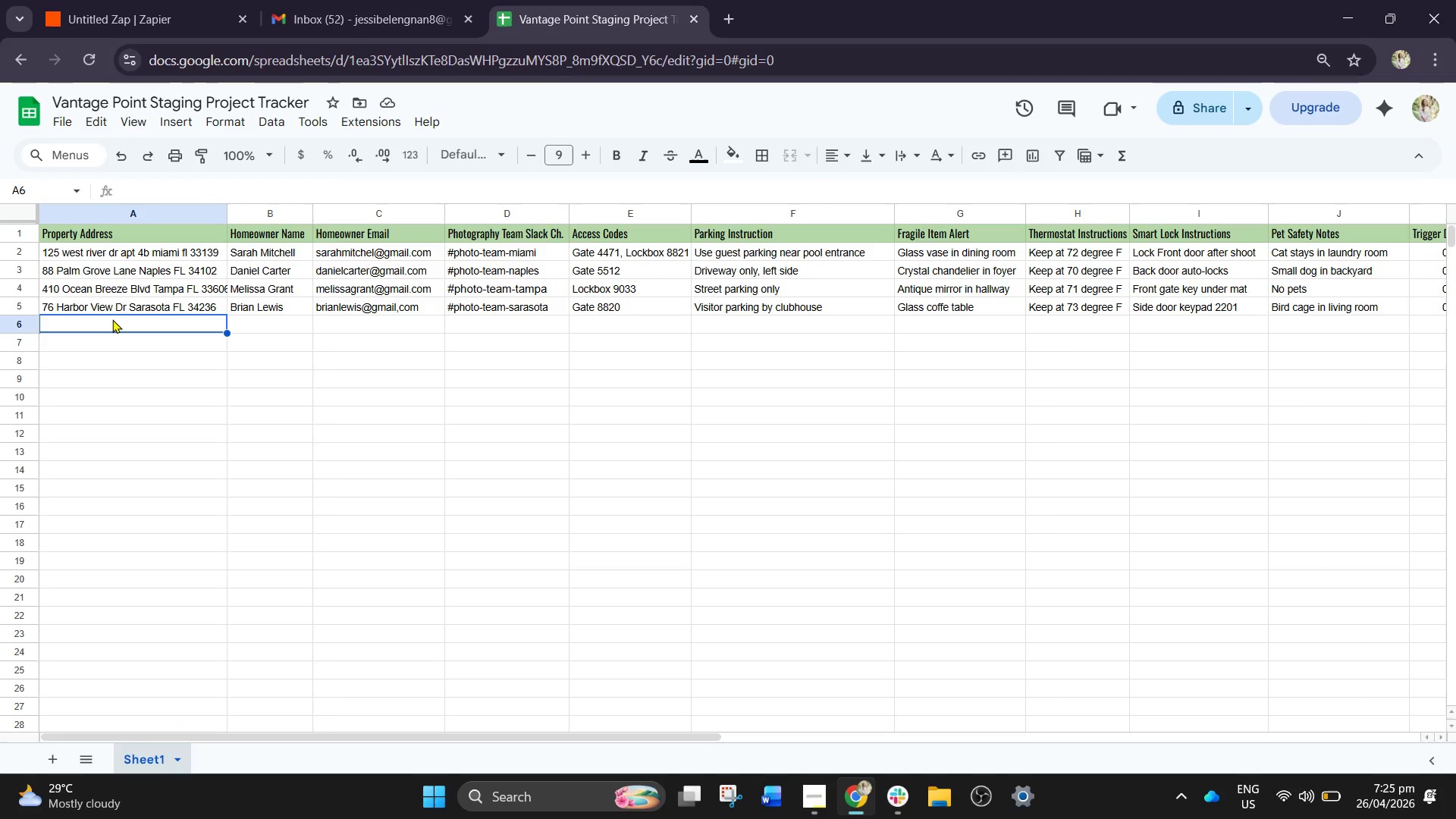 
type(512 Sunset)
 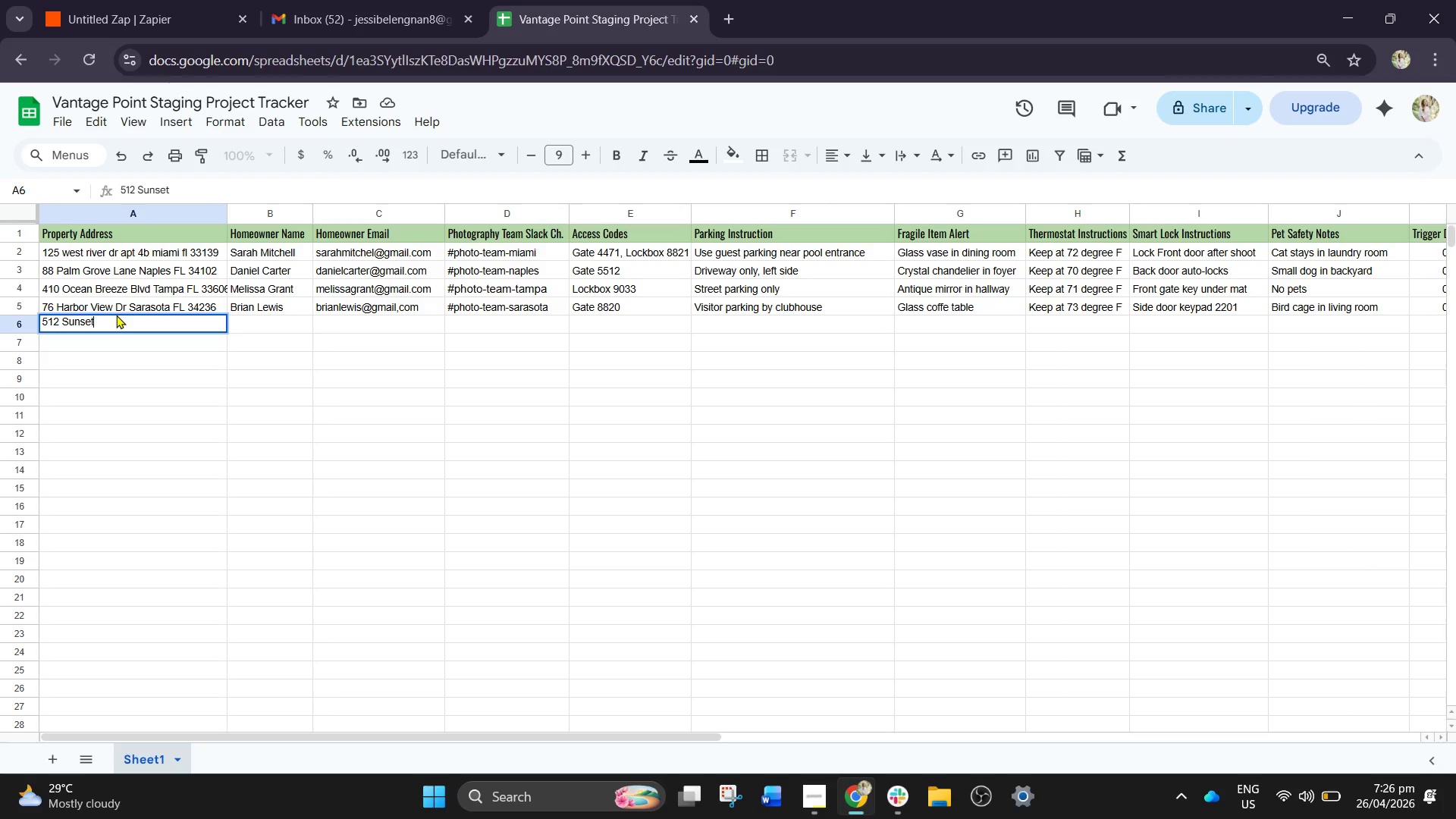 
wait(5.58)
 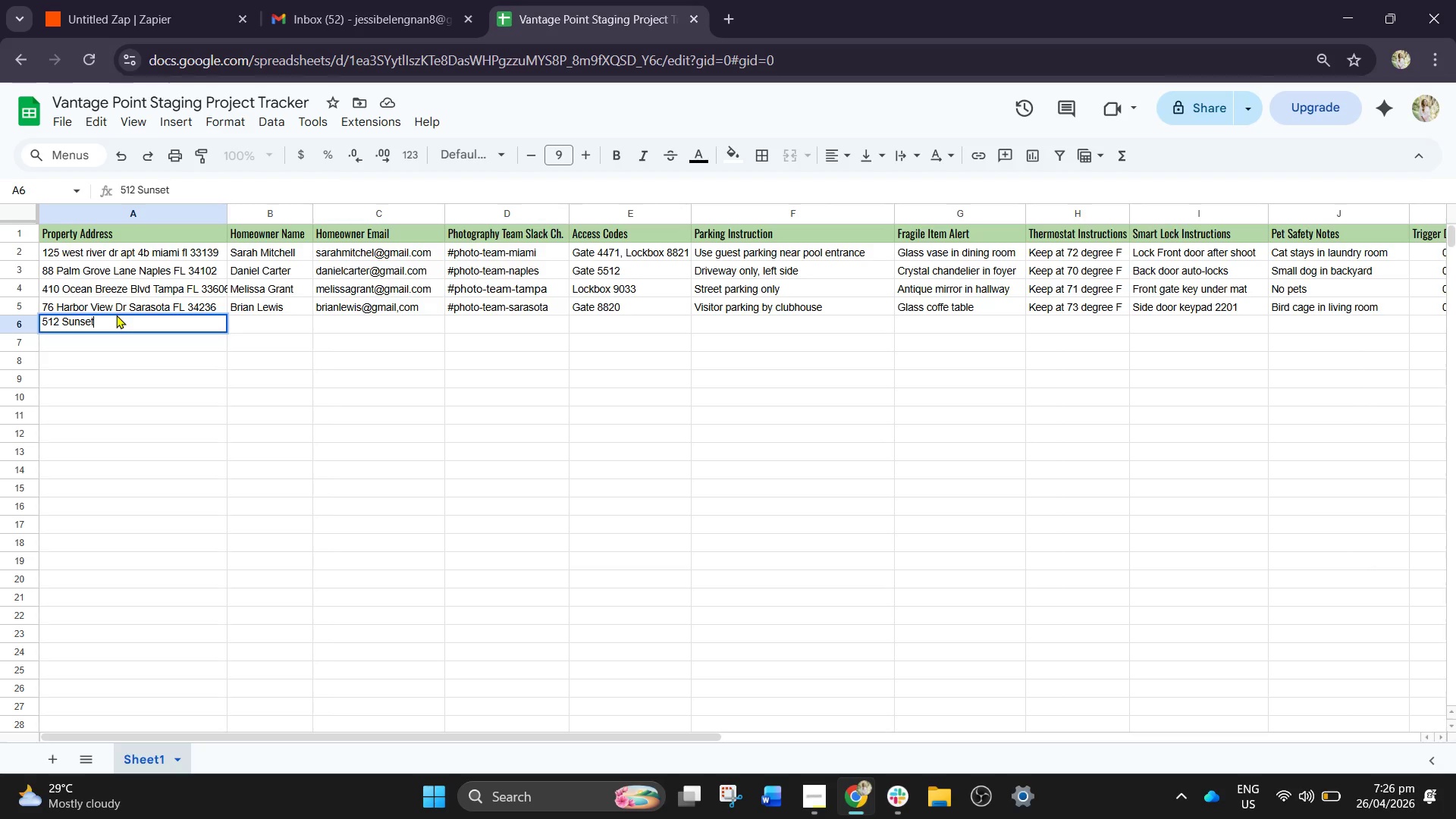 
type( Ridge)
 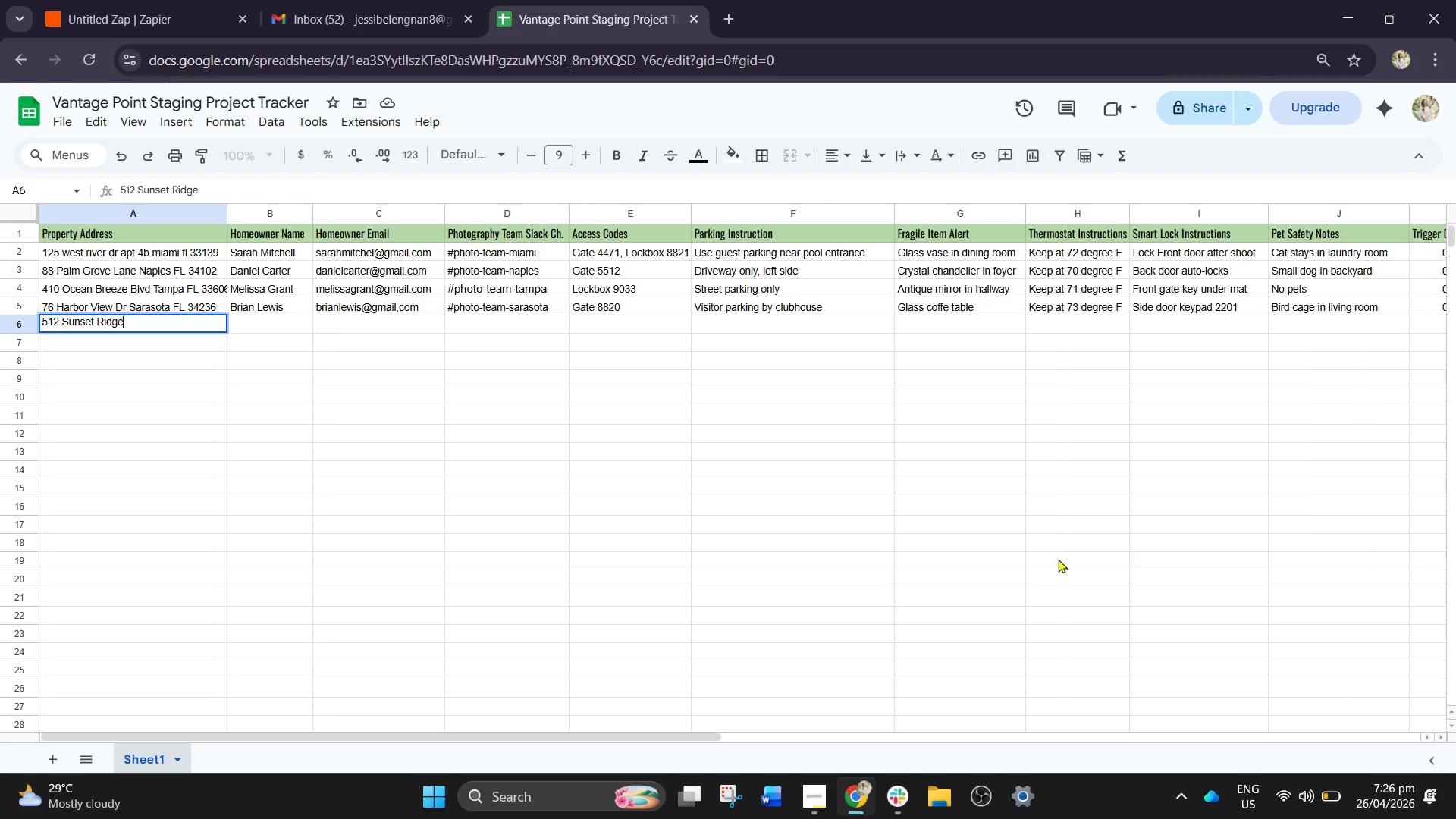 
type(cAve )
key(Backspace)
key(Backspace)
key(Backspace)
key(Backspace)
key(Backspace)
type( AA)
key(Backspace)
type(ve )
 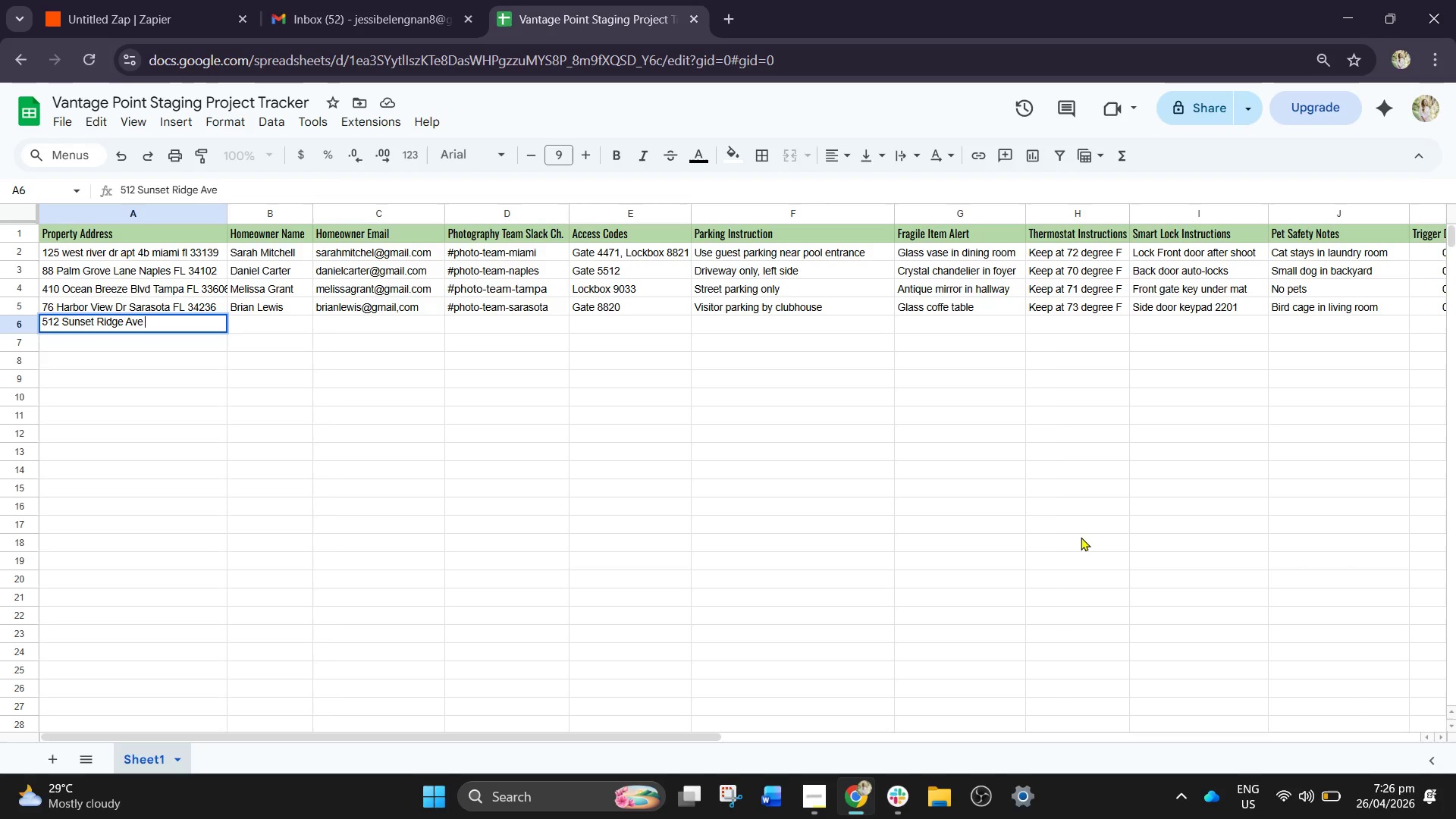 
type(Orlando FL 3)
 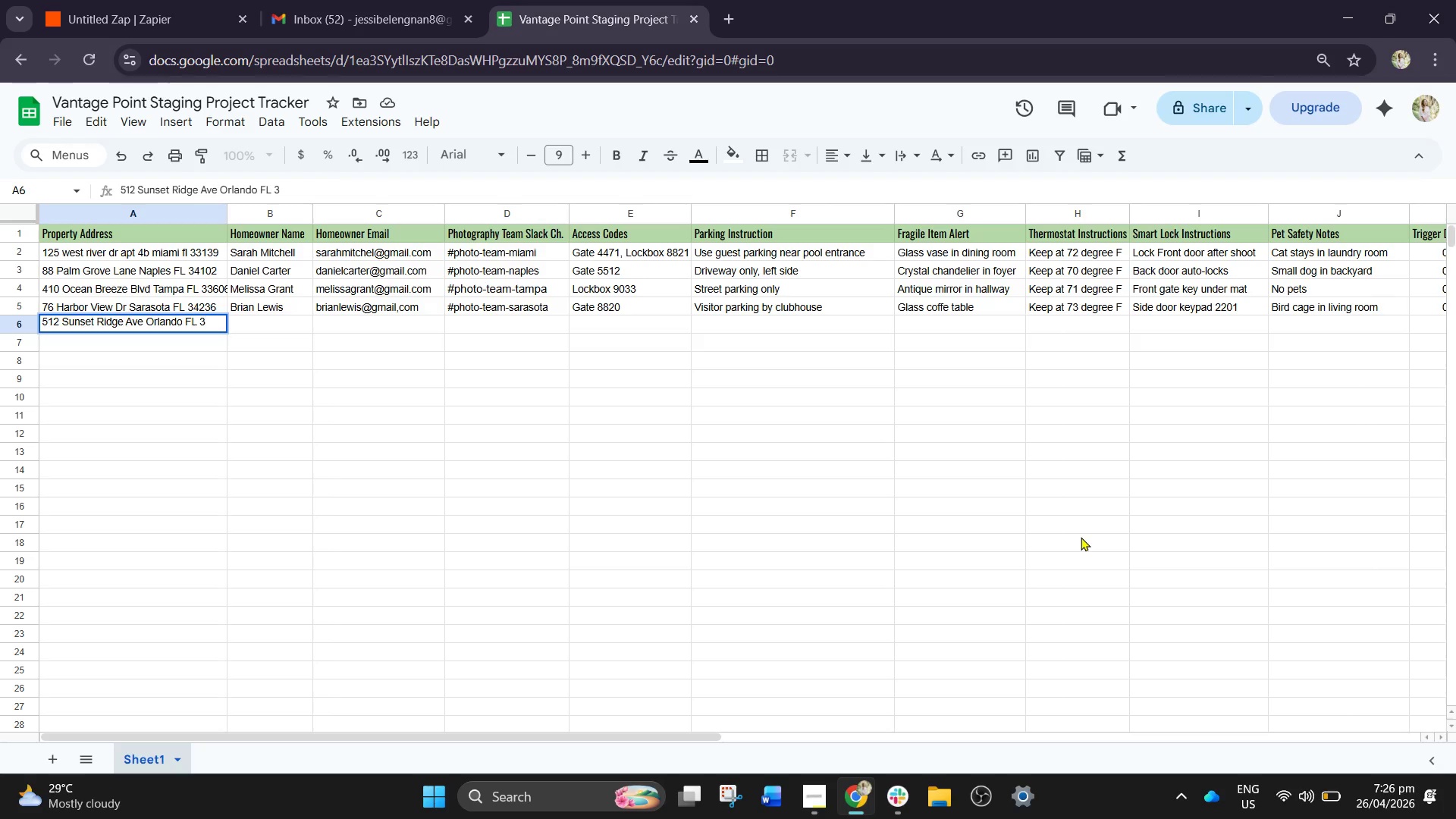 
type(2819)
 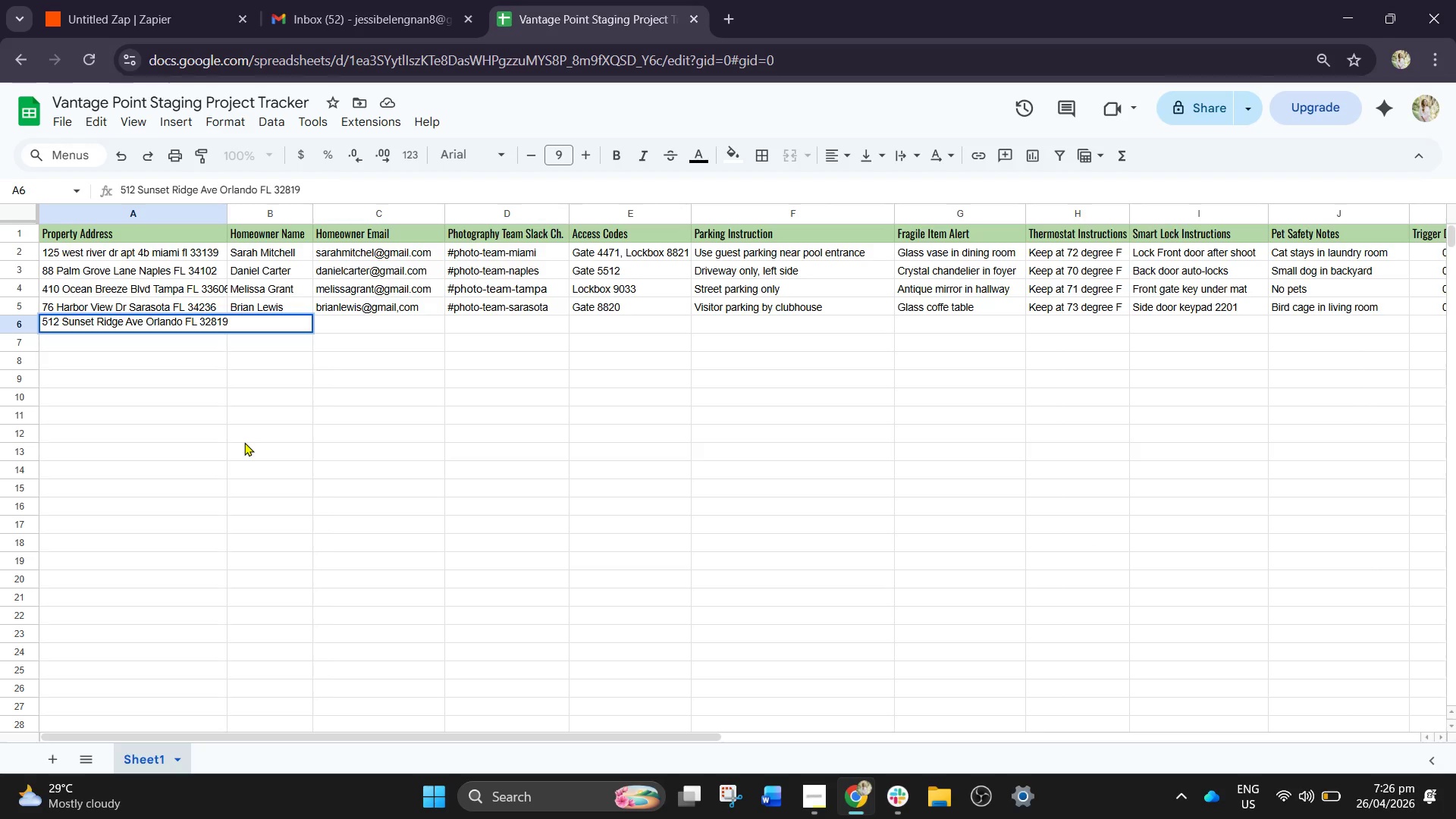 
wait(6.62)
 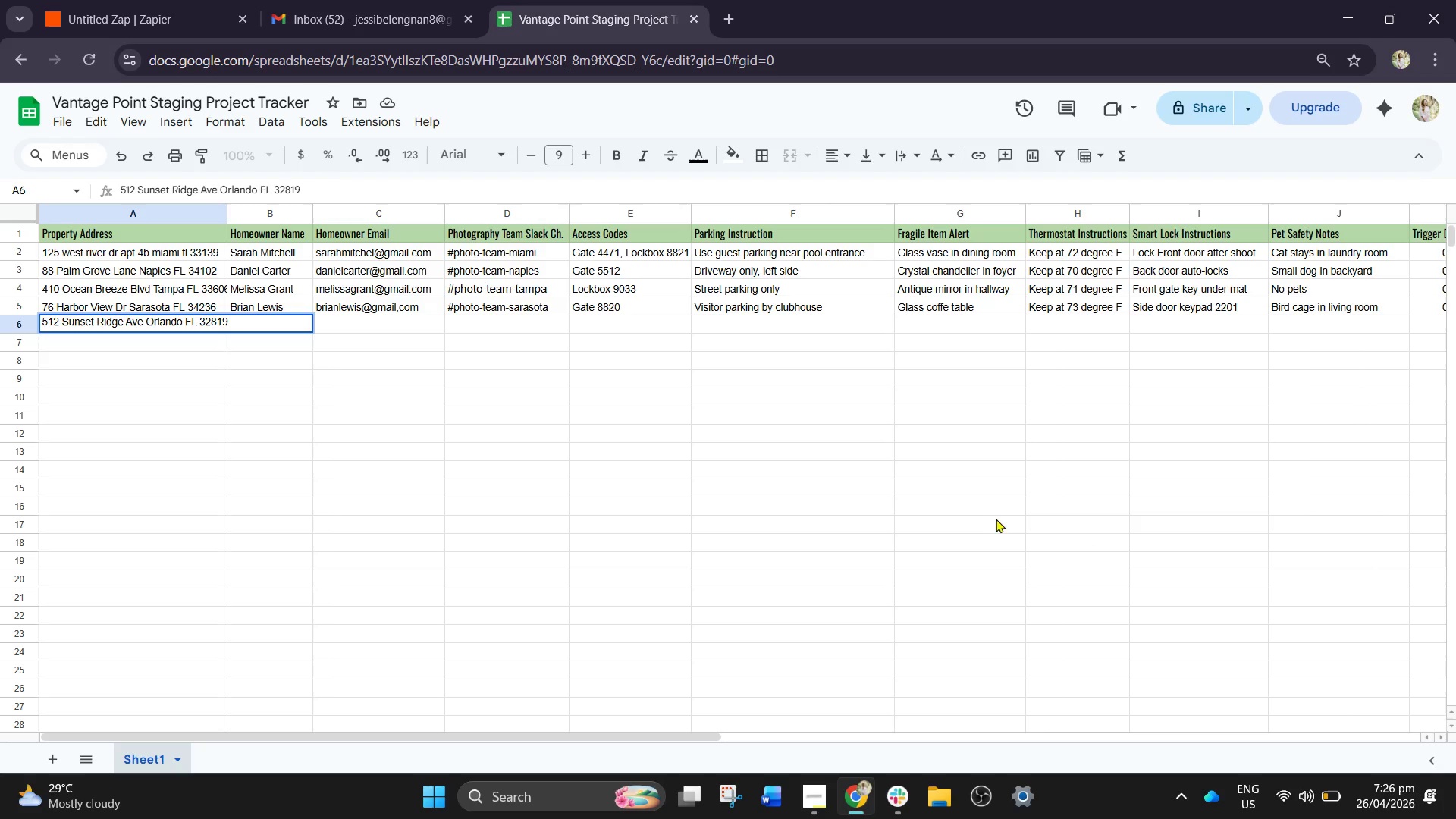 
left_click([292, 356])
 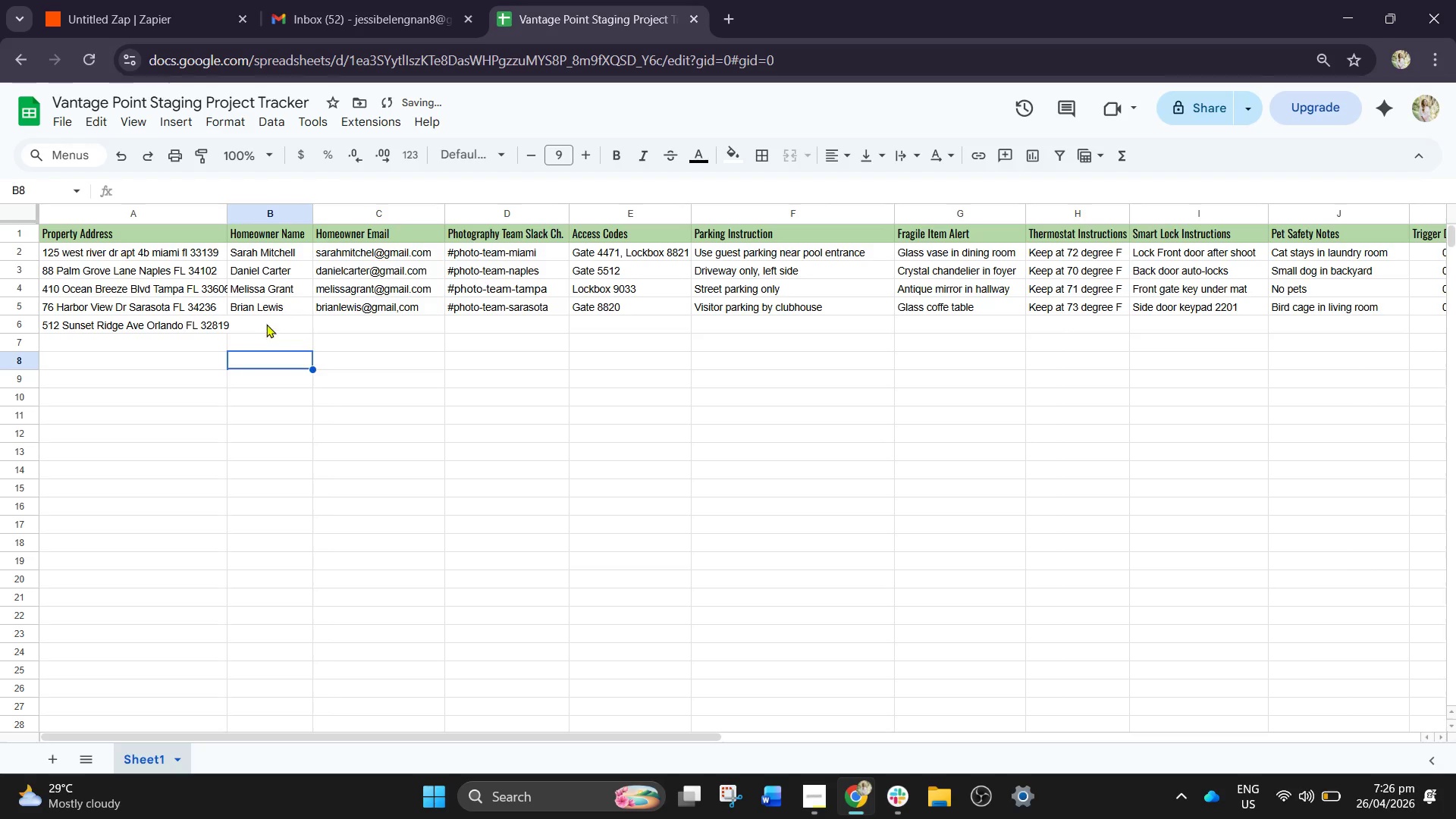 
left_click([266, 324])
 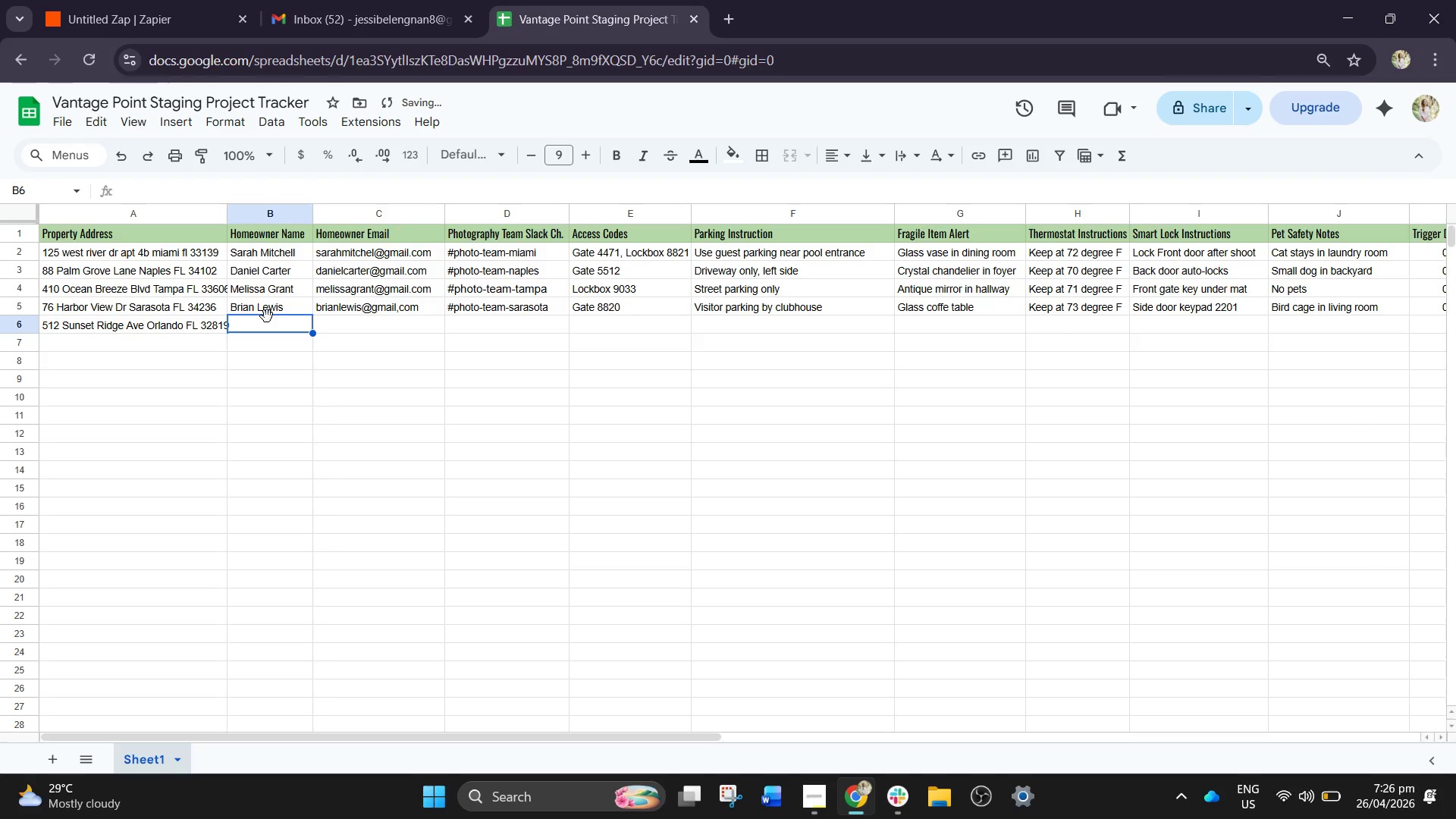 
type(Jw)
key(Backspace)
type(essica Hall)
 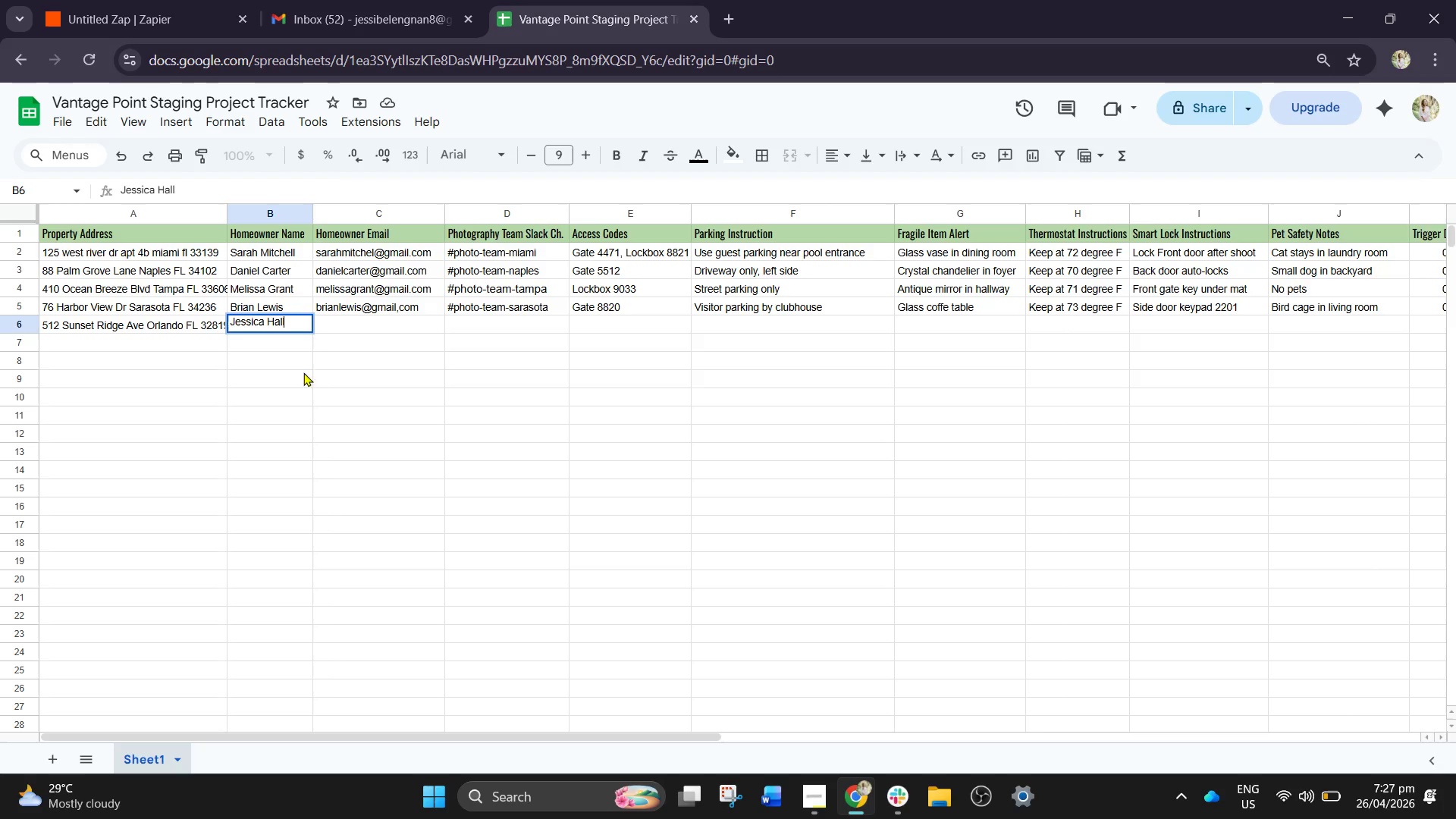 
left_click([375, 324])
 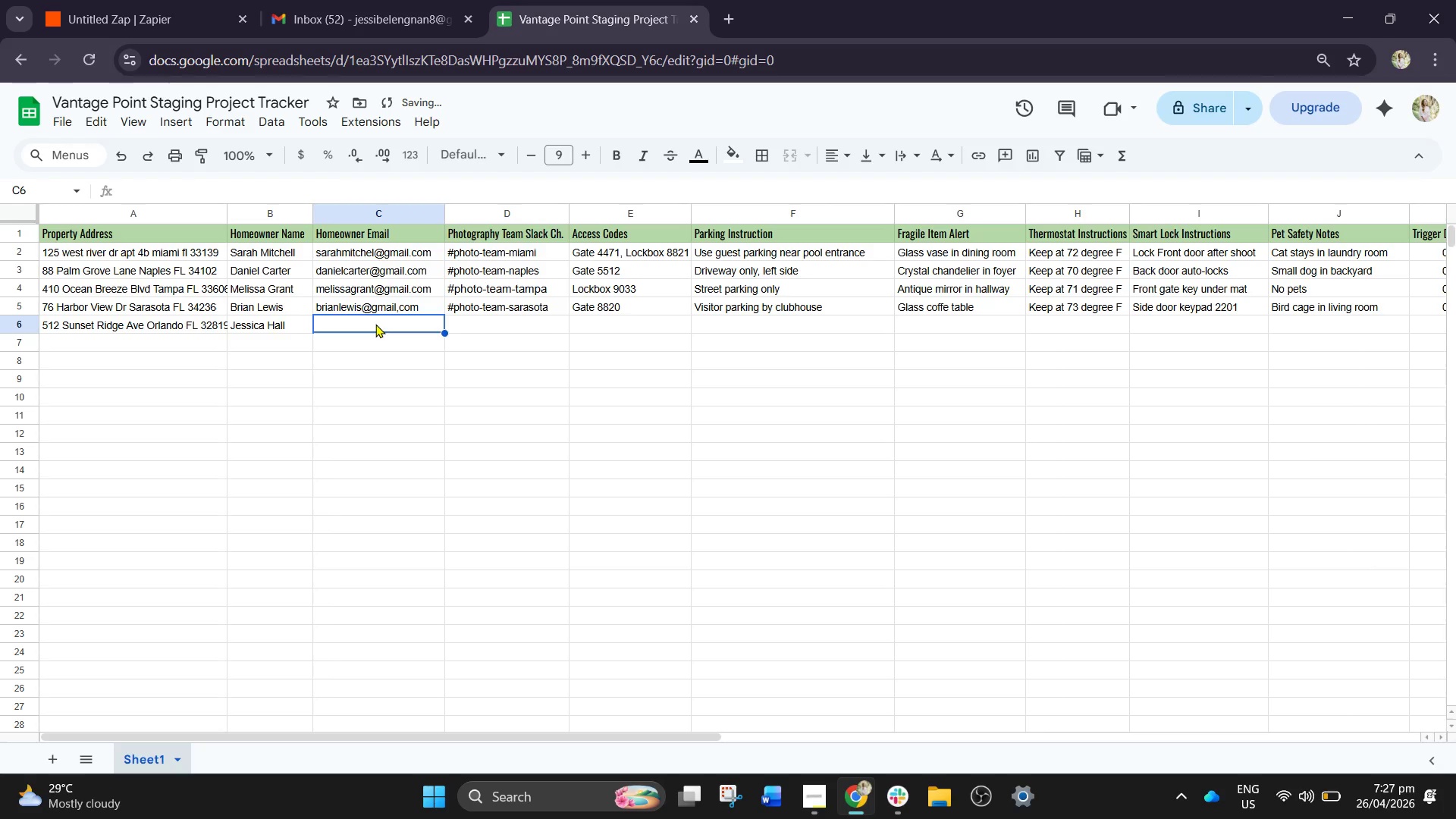 
type(jessicahall2)
key(Backspace)
type(@gma)
key(Backspace)
key(Backspace)
key(Backspace)
type(GA)
key(Backspace)
type(MAIL.COM)
 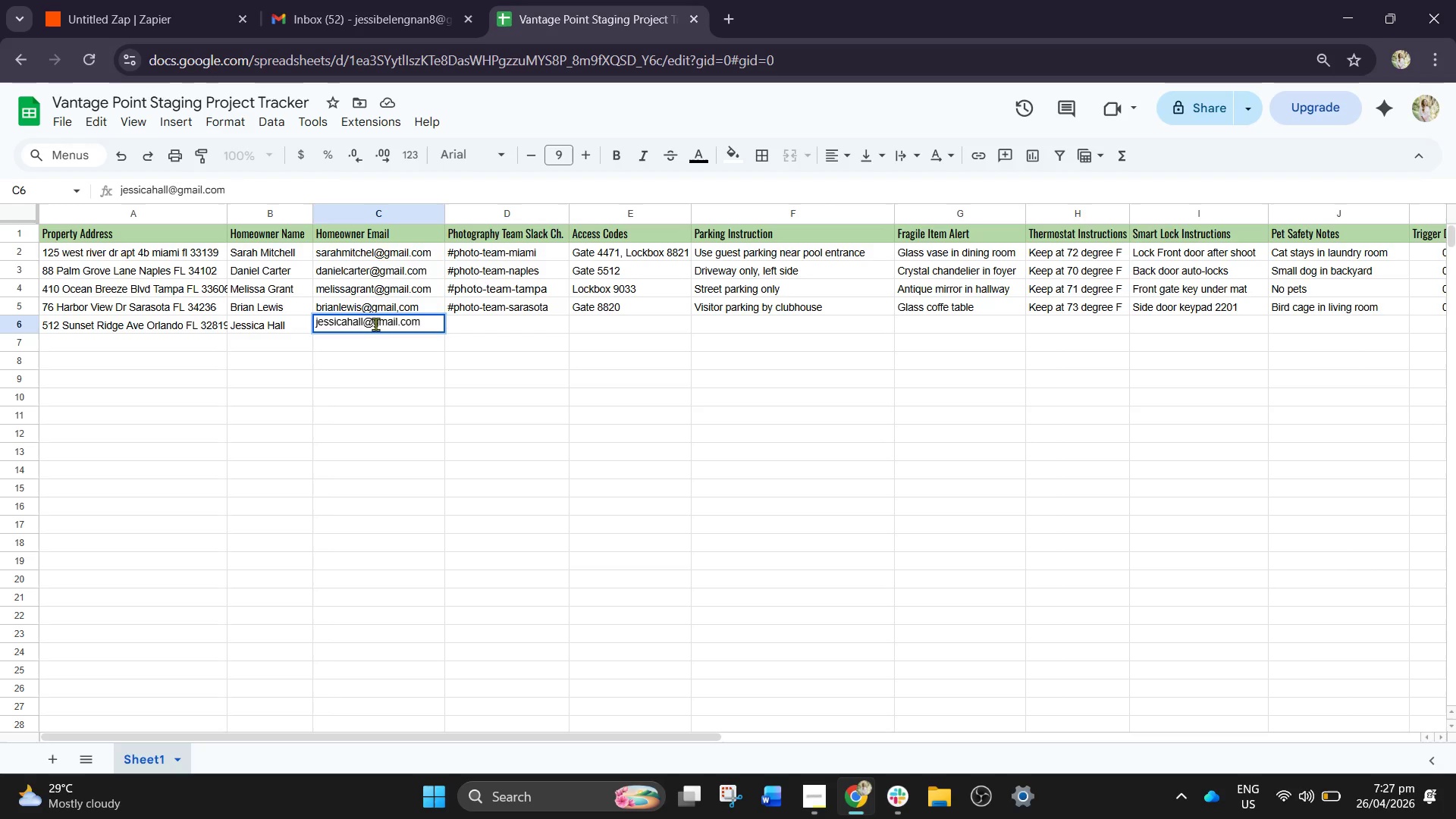 
hold_key(key=CapsLock, duration=0.5)
 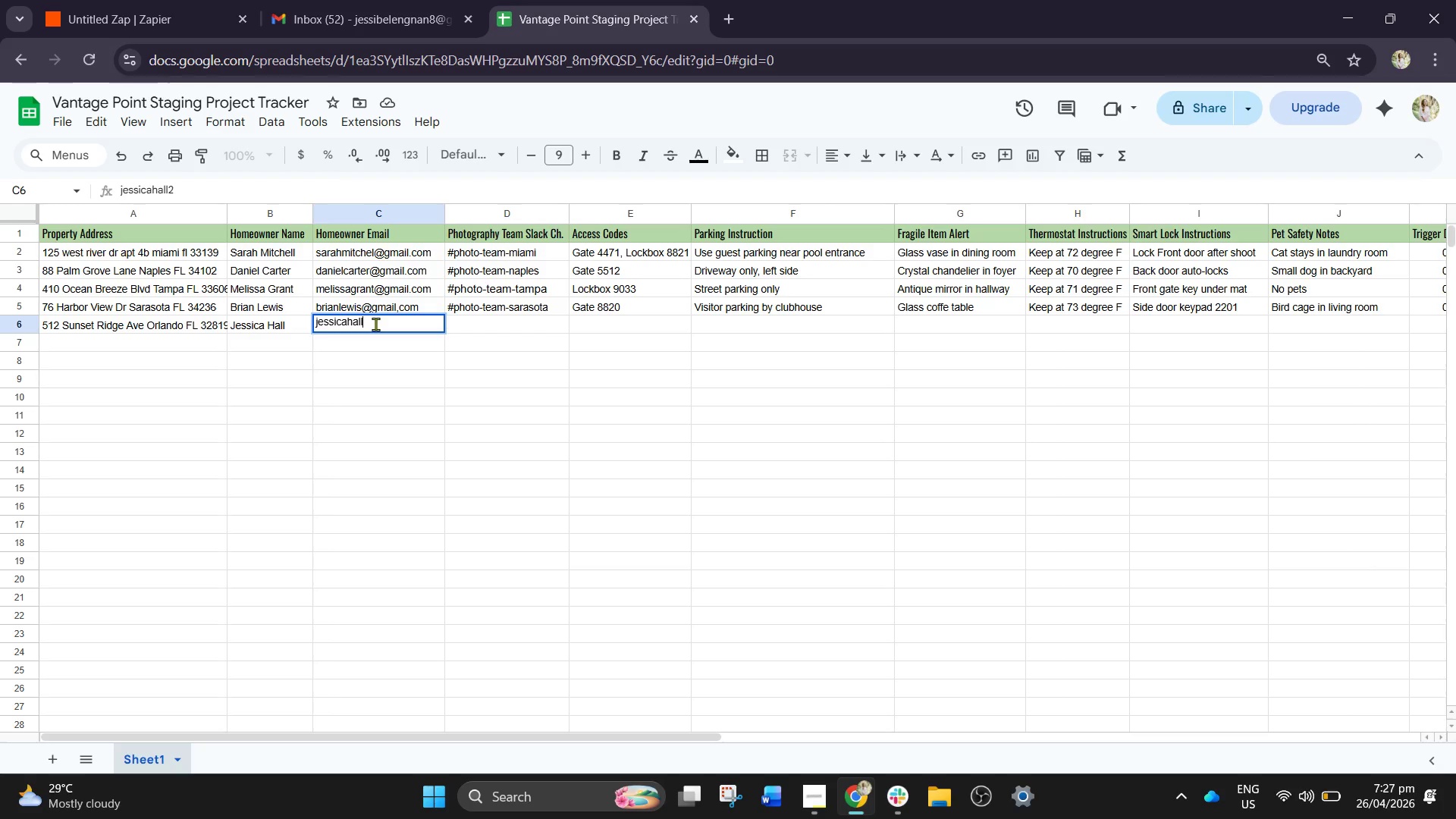 
left_click([505, 322])
 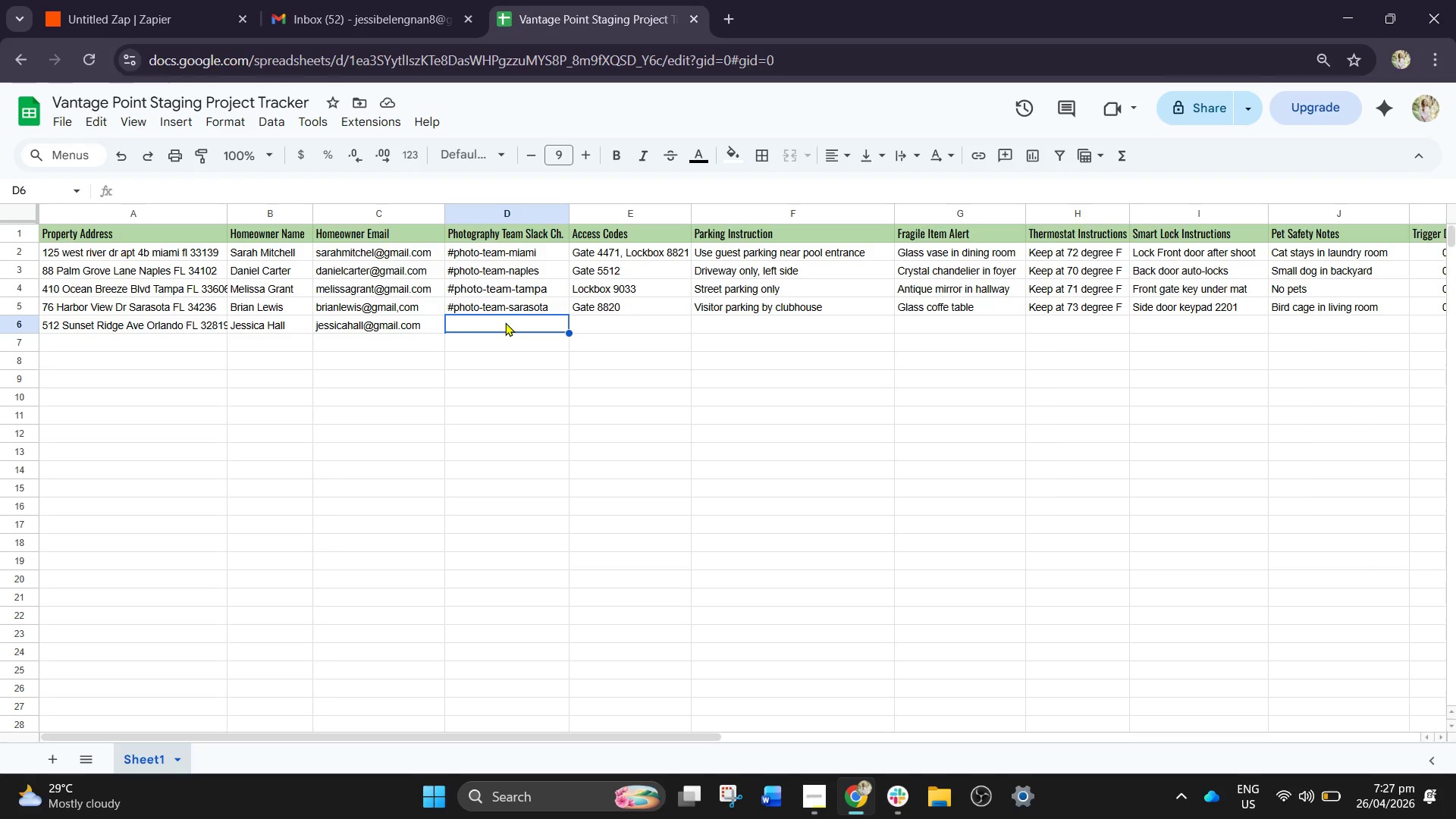 
wait(7.14)
 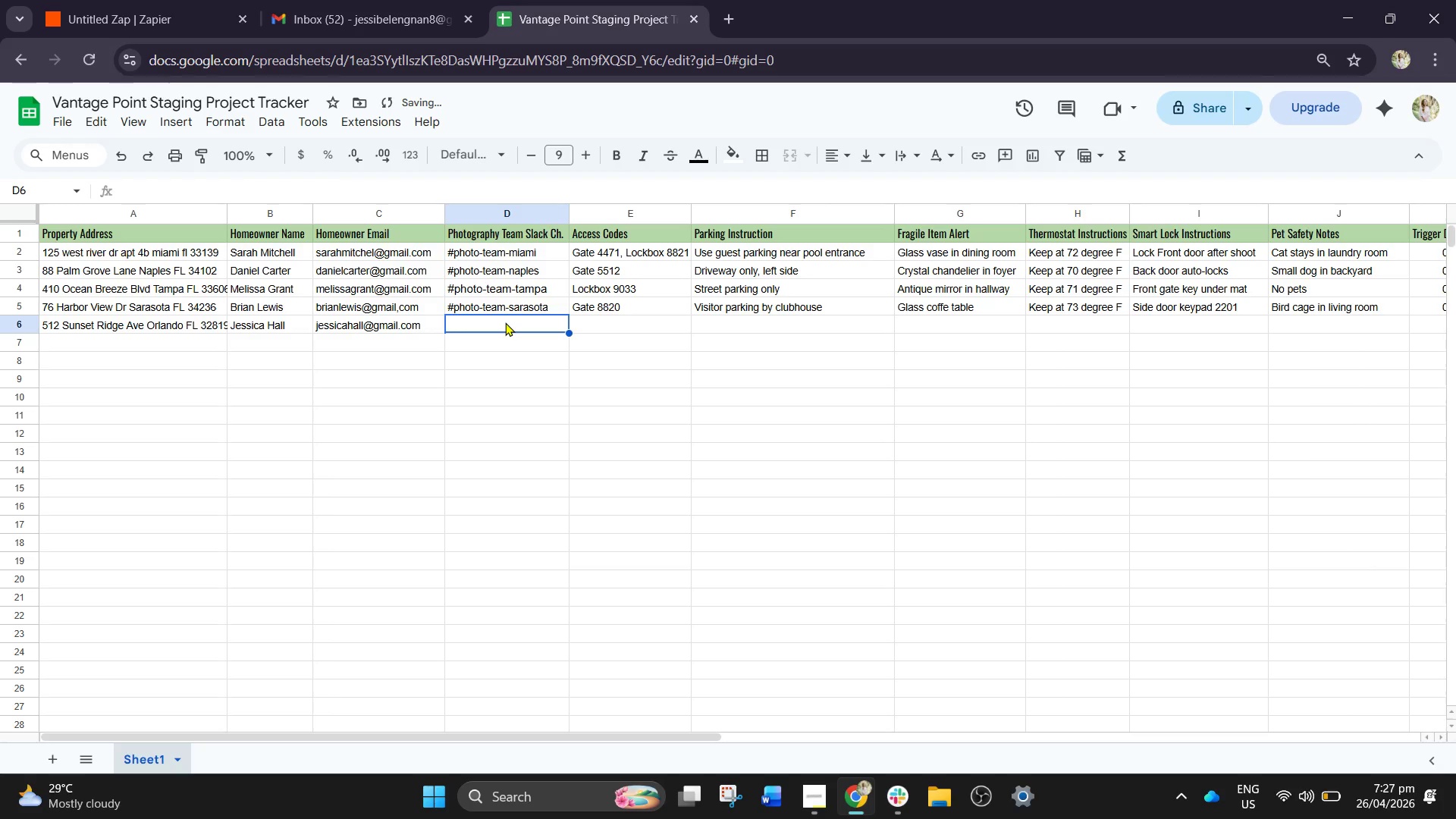 
double_click([494, 311])
 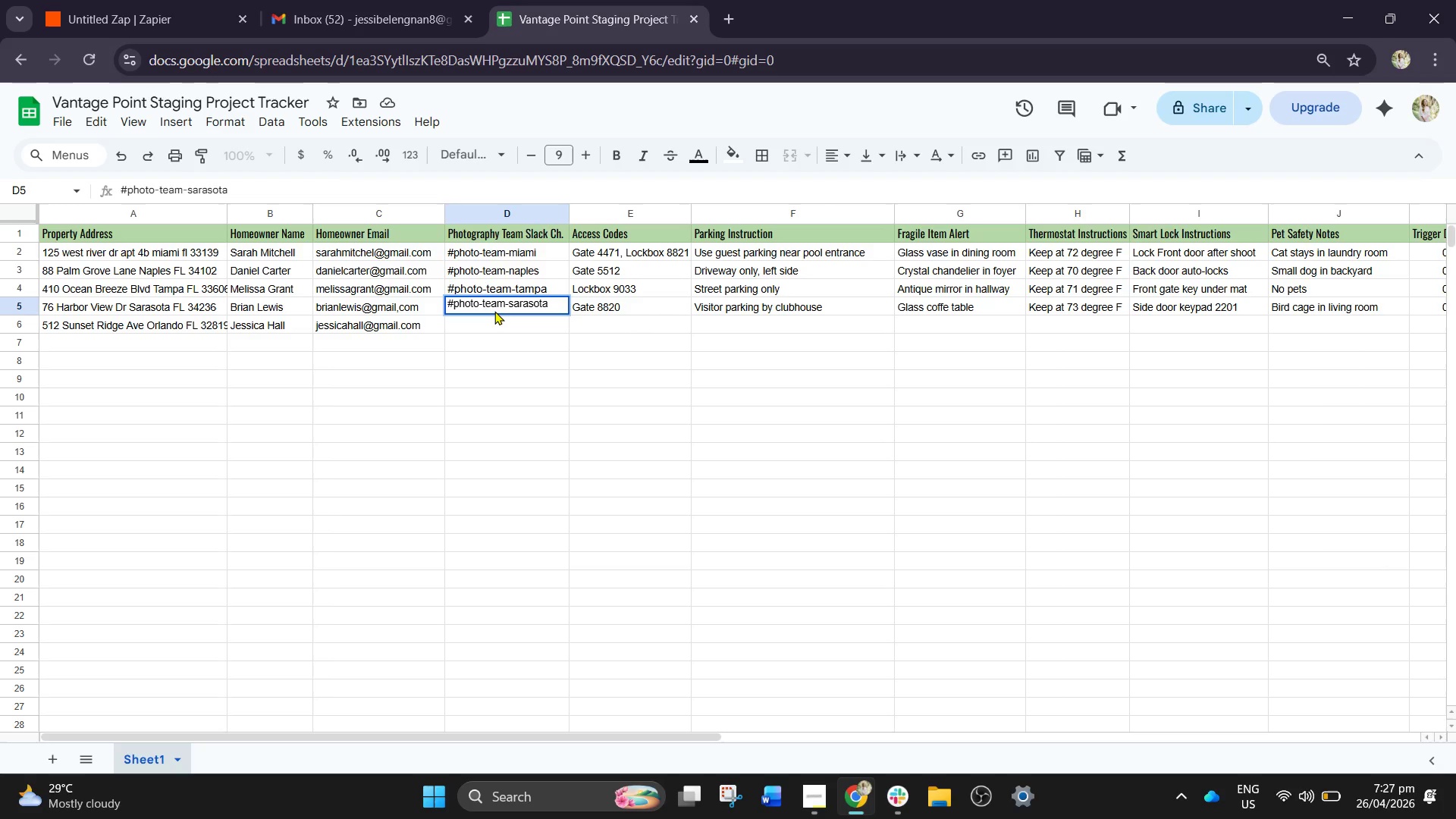 
key(Control+A)
 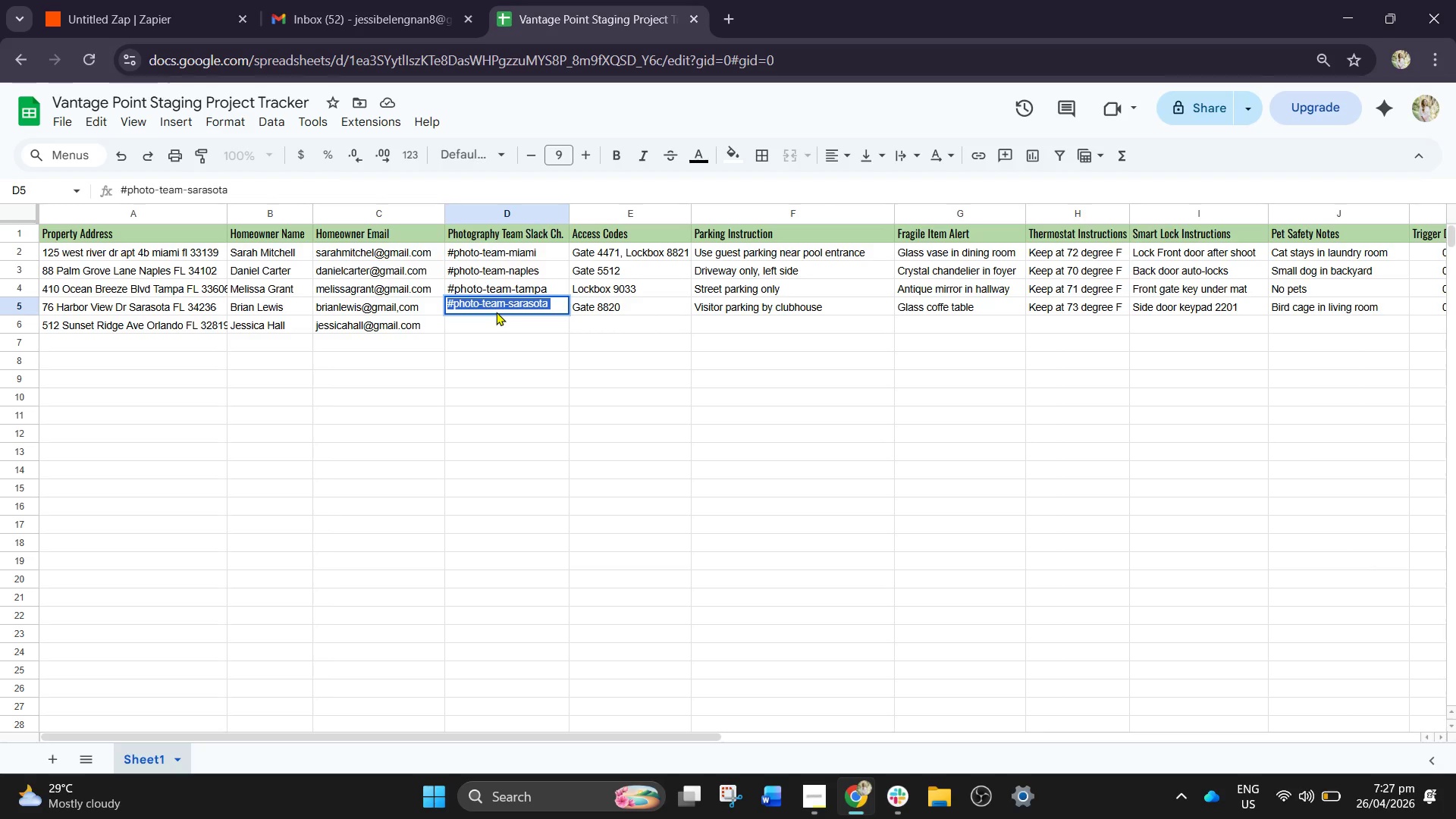 
key(Control+C)
 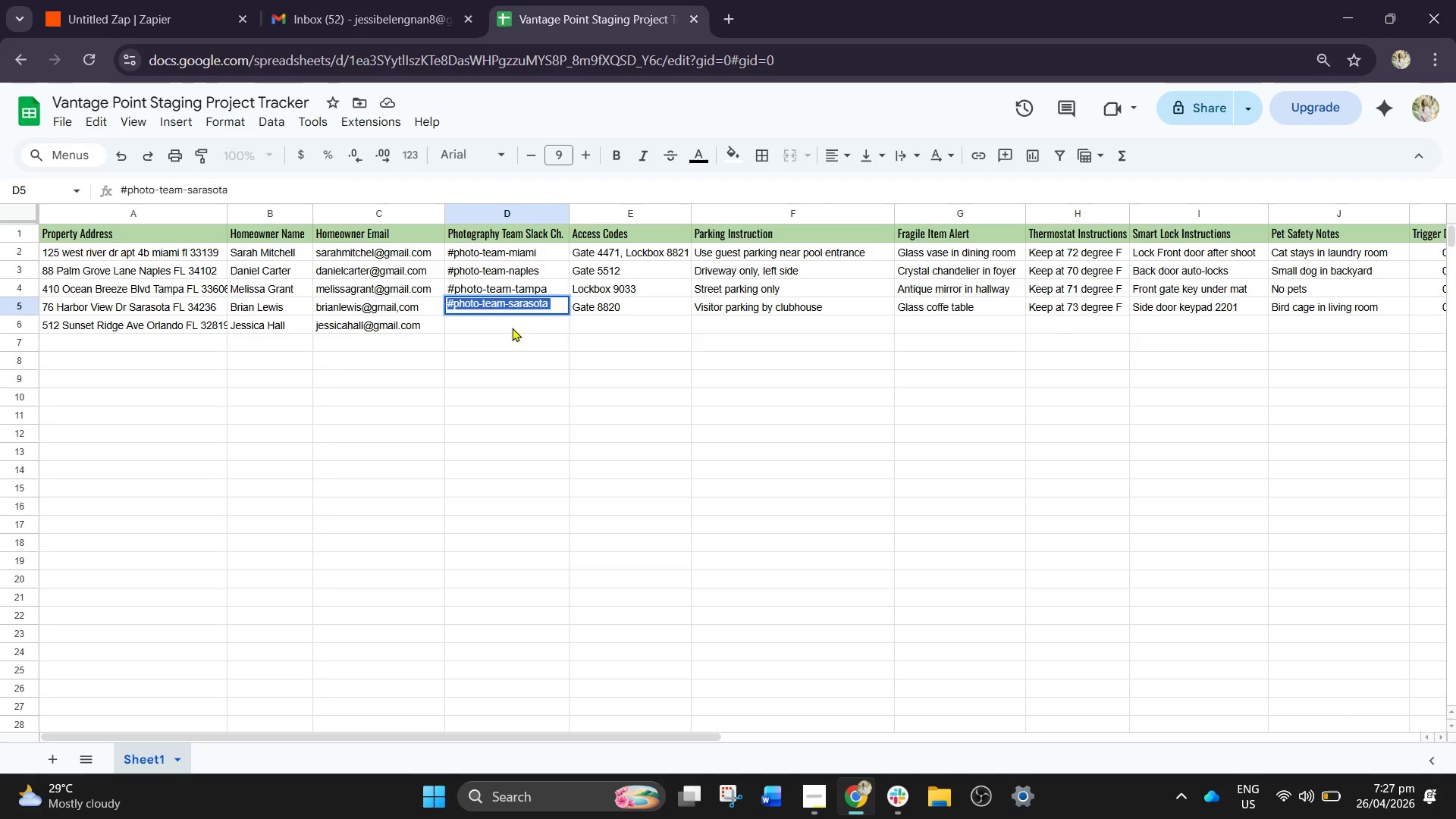 
left_click([512, 326])
 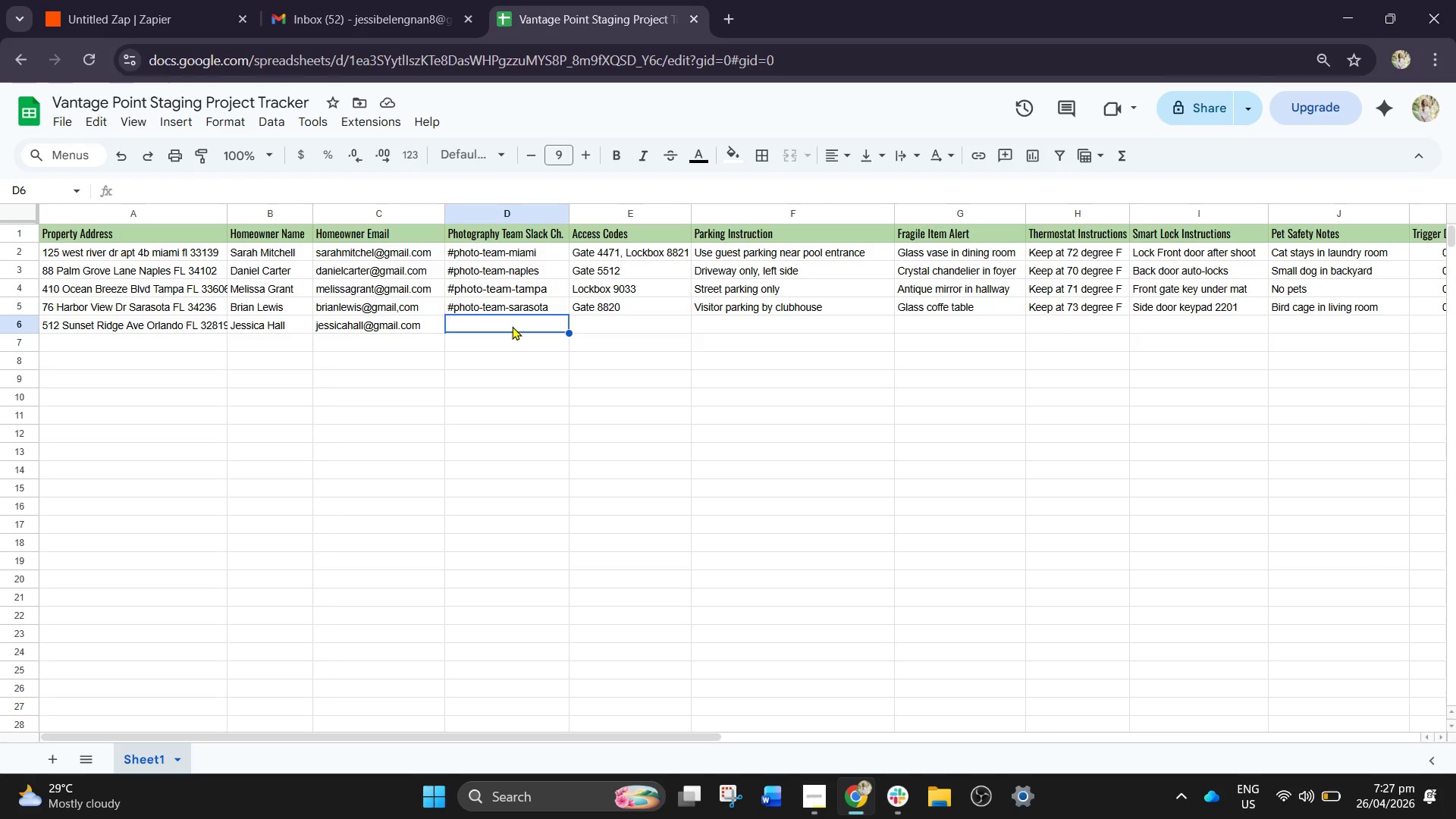 
key(Control+V)
 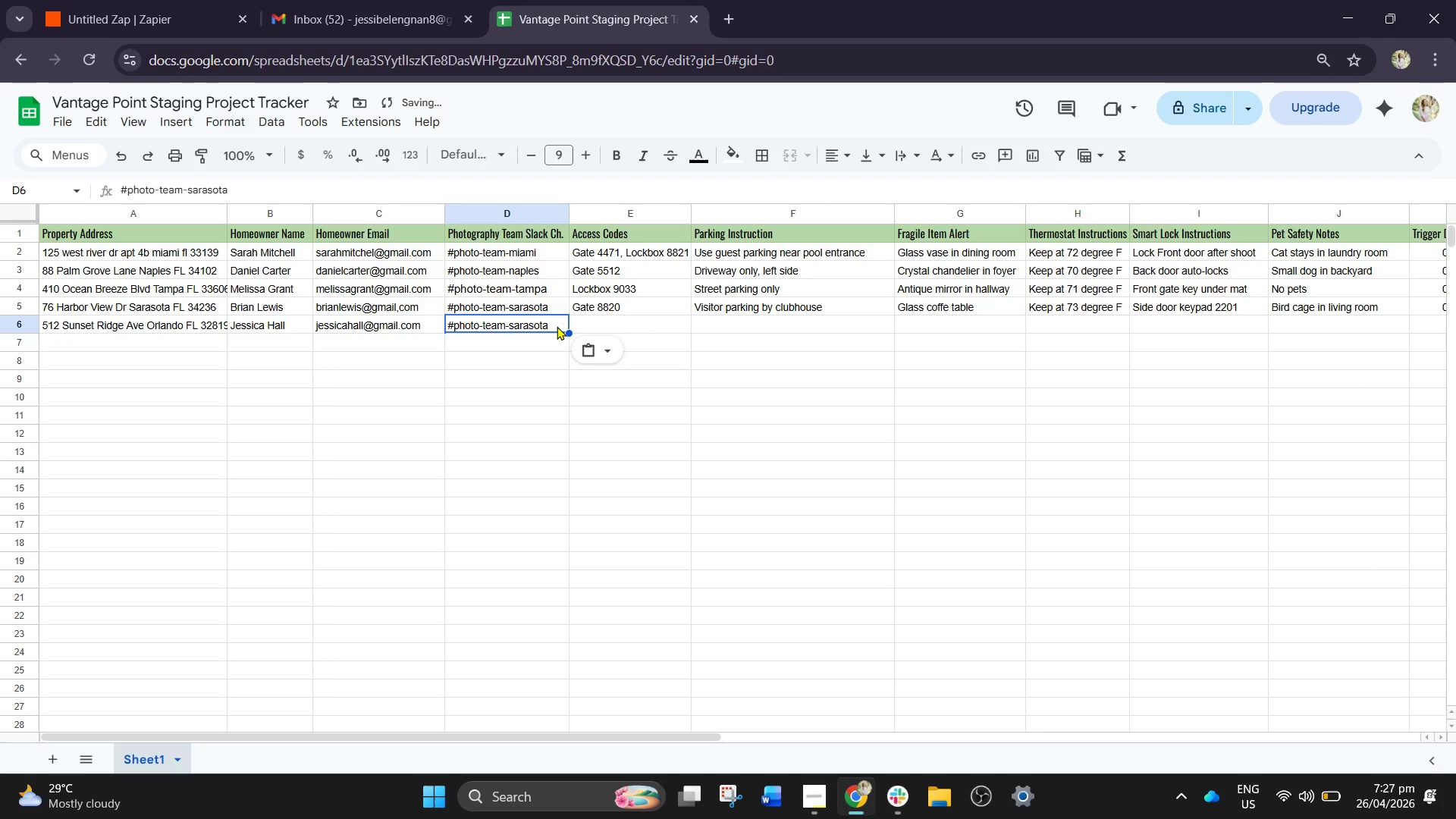 
double_click([554, 324])
 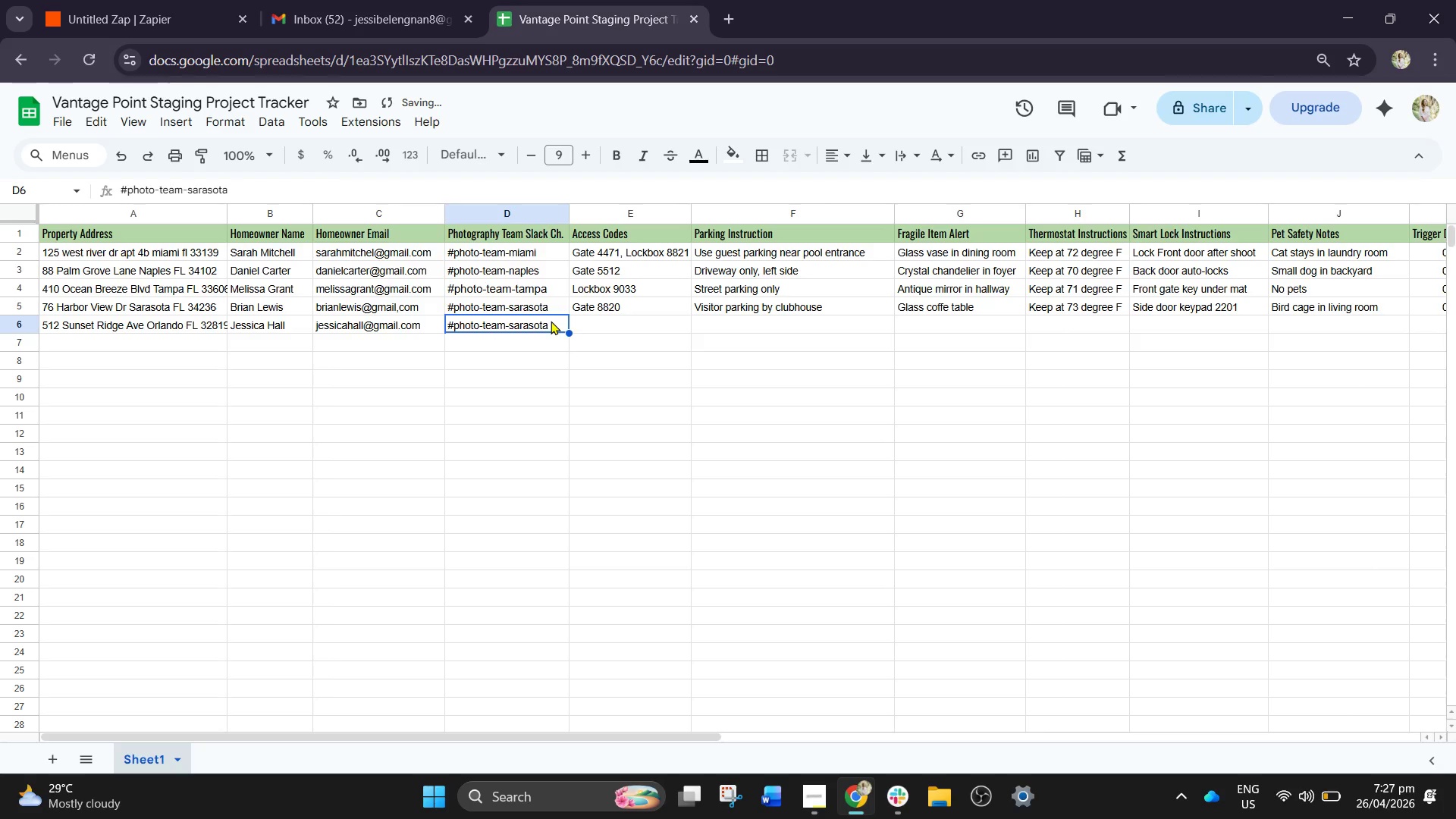 
triple_click([551, 321])
 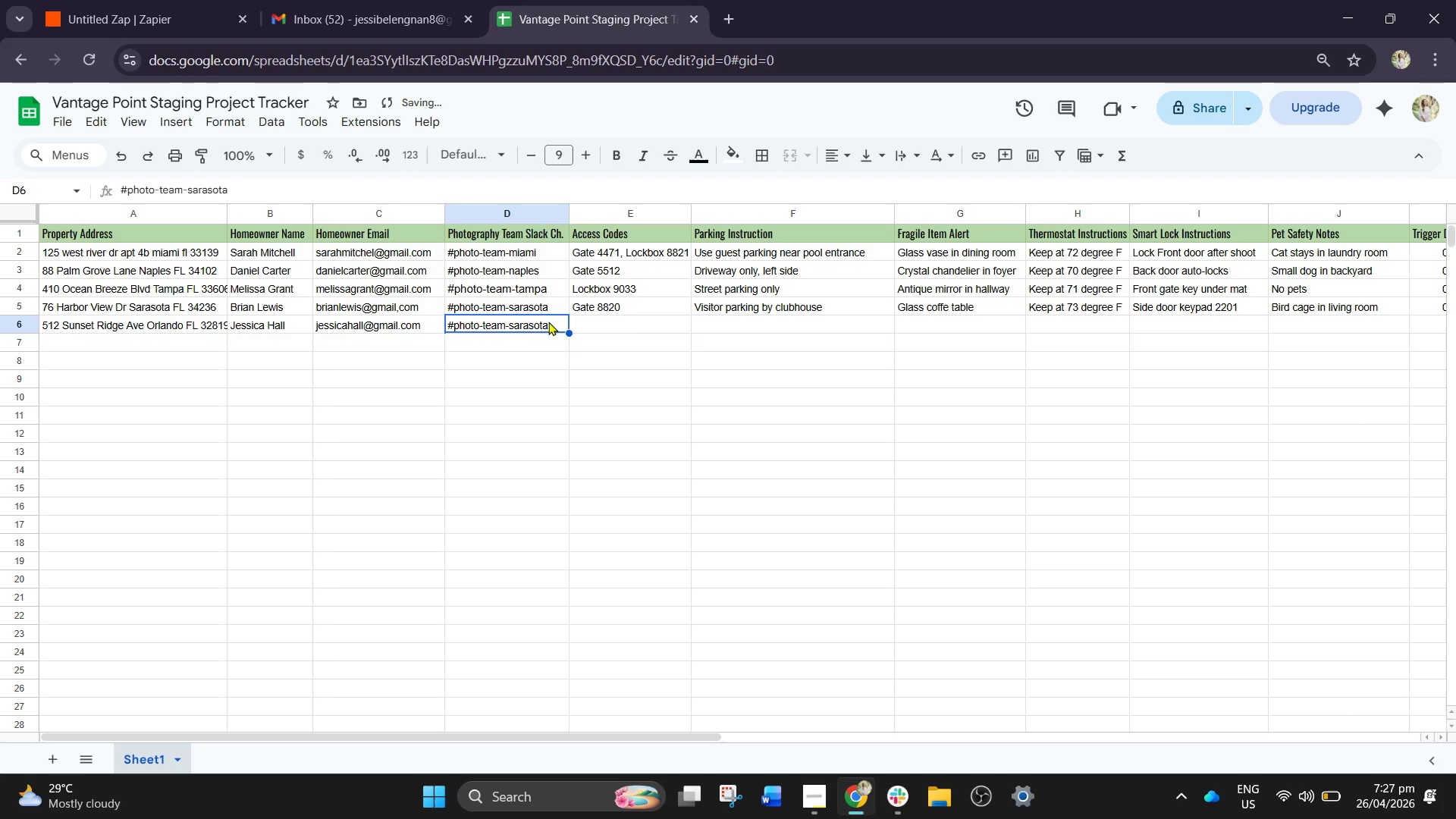 
triple_click([548, 322])
 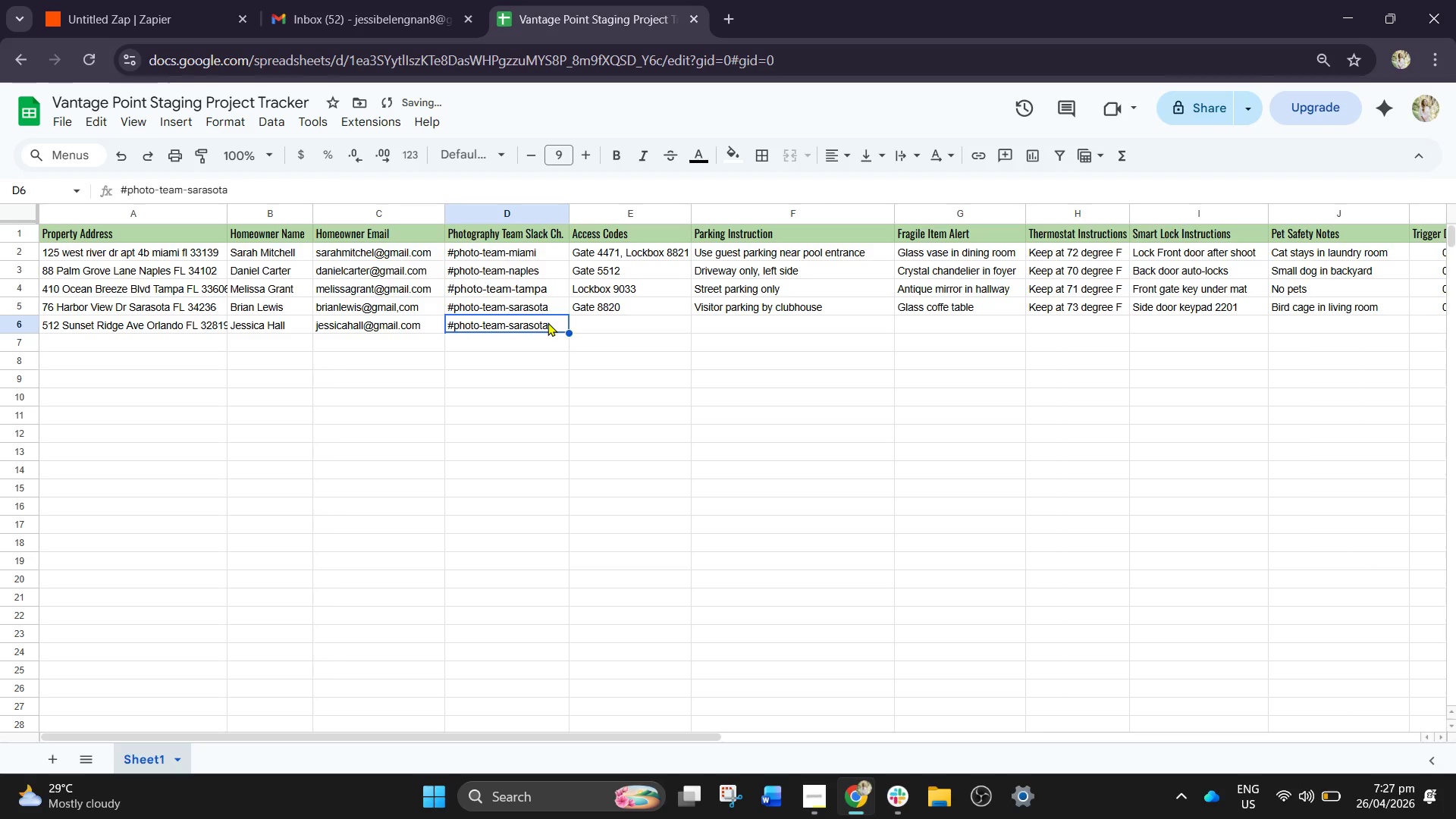 
triple_click([548, 322])
 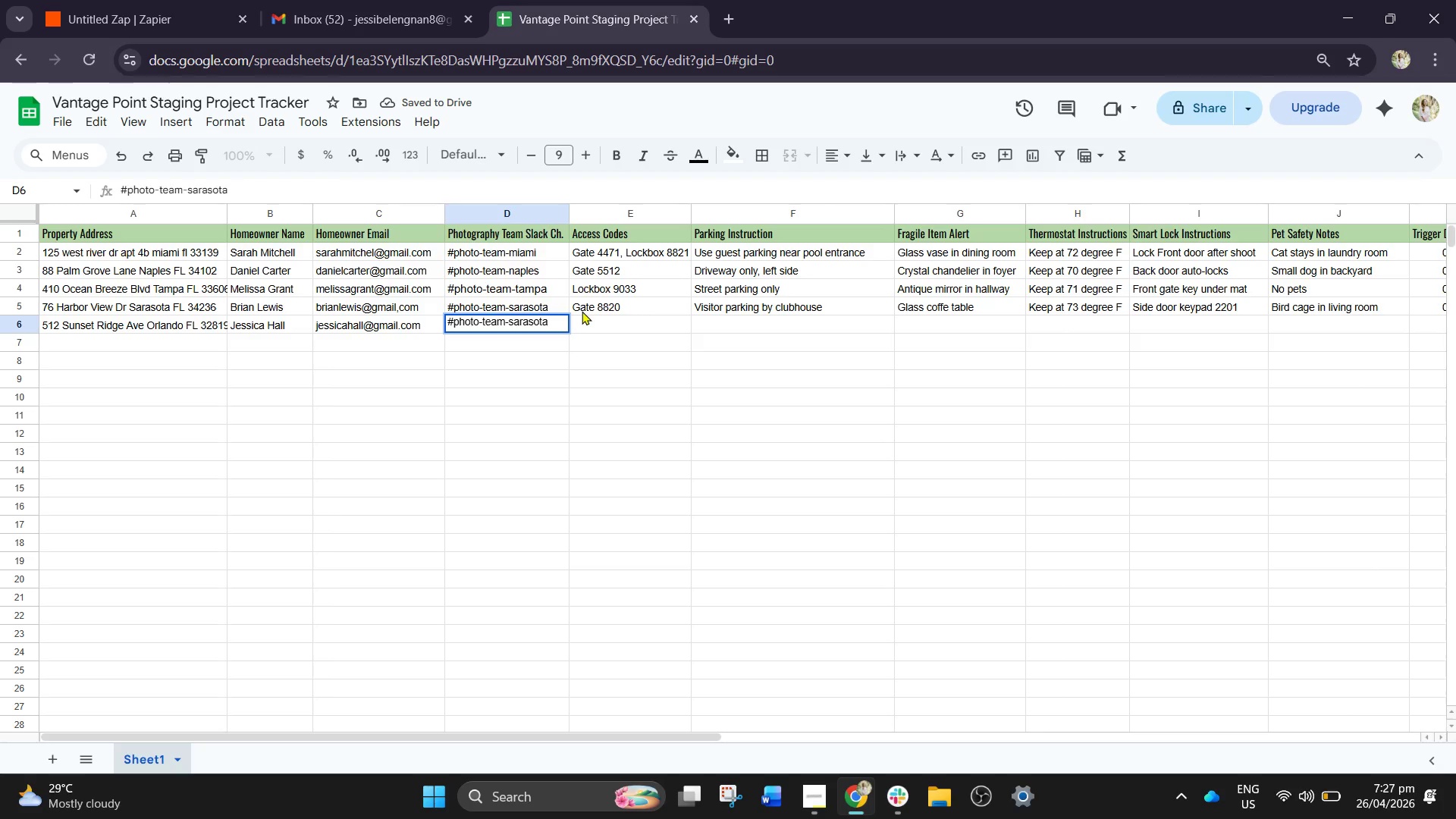 
key(Backspace)
key(Backspace)
key(Backspace)
key(Backspace)
key(Backspace)
key(Backspace)
key(Backspace)
key(Backspace)
type(orlando)
 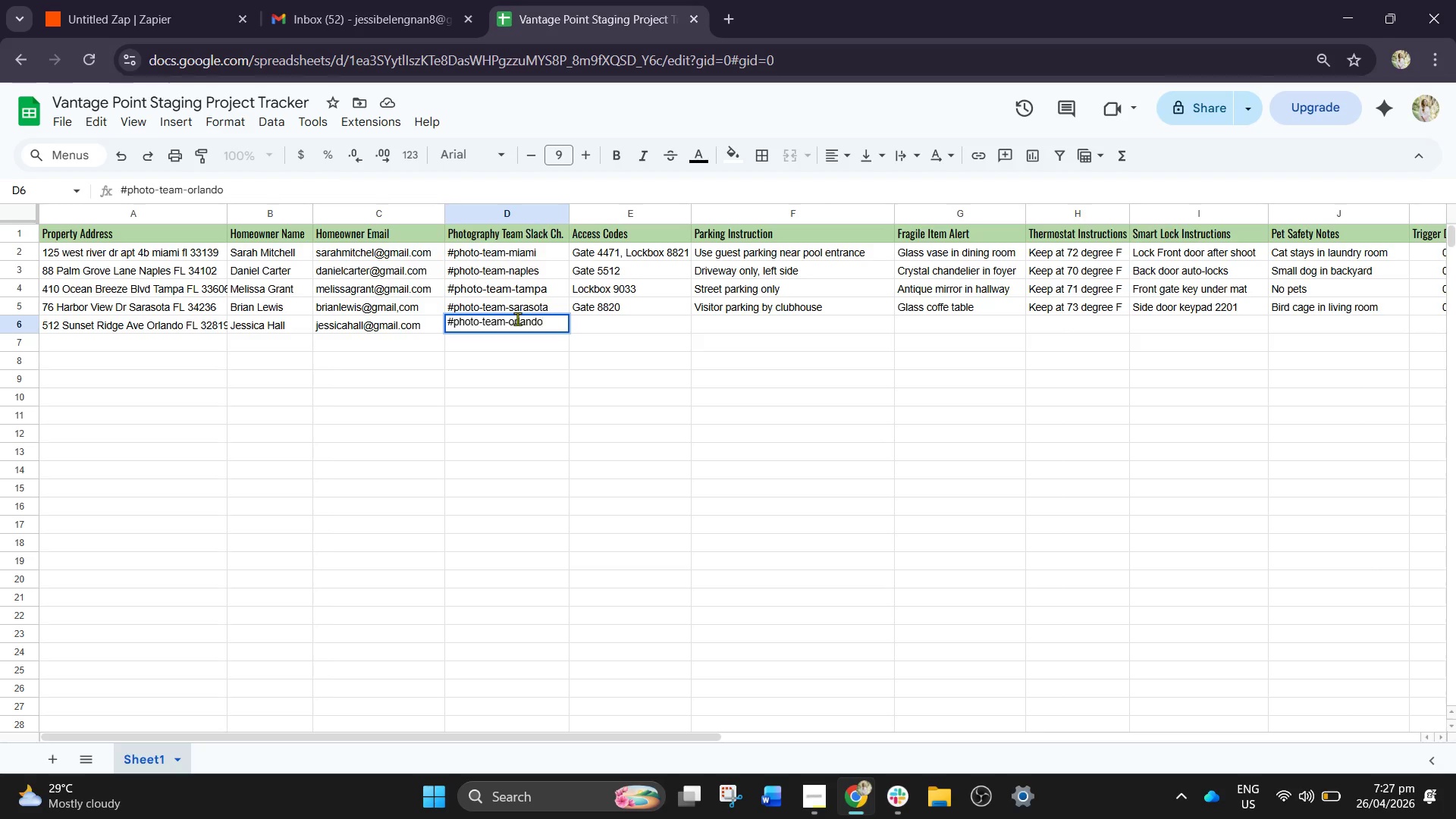 
left_click([602, 326])
 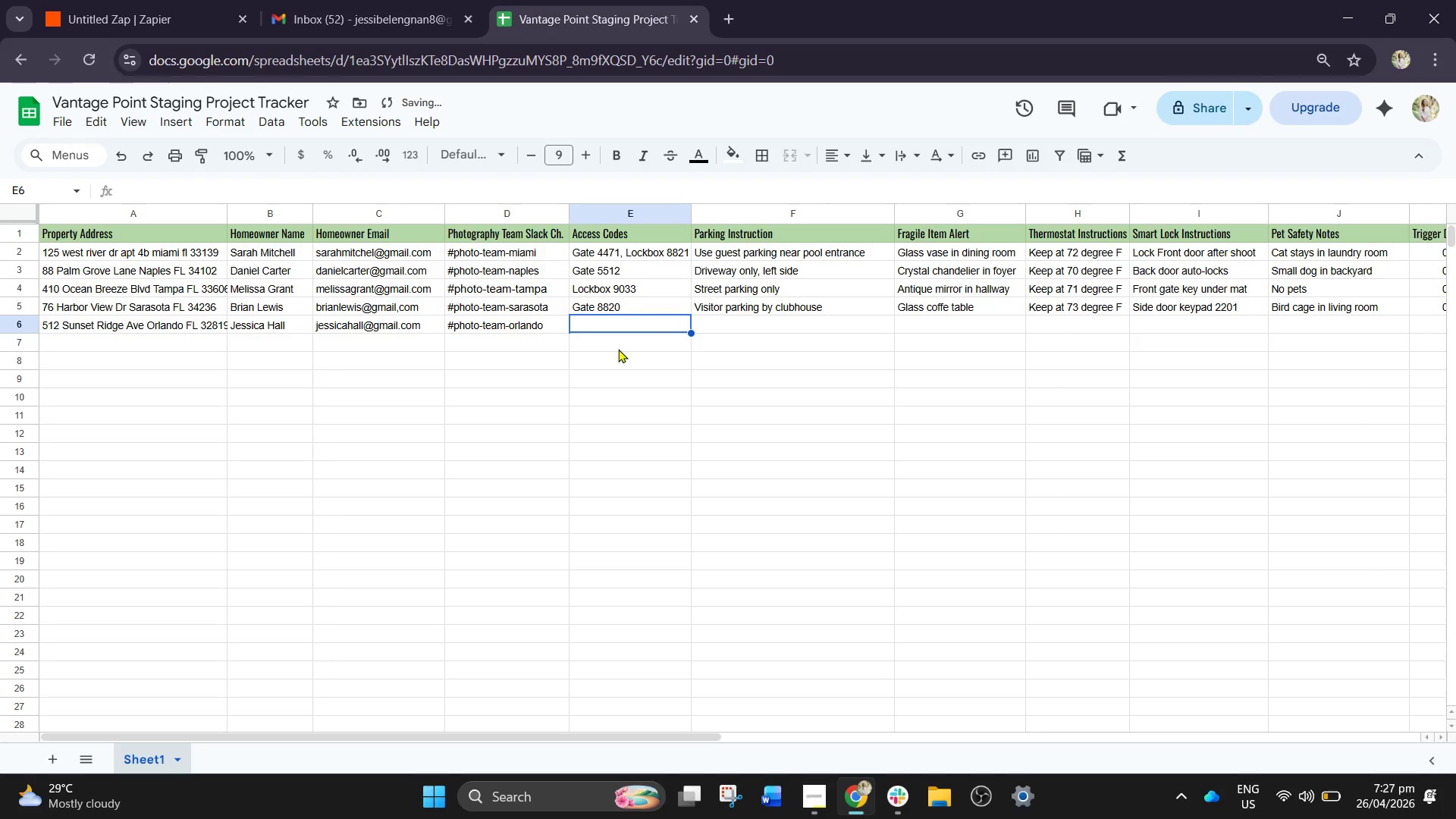 
key(CapsLock)
 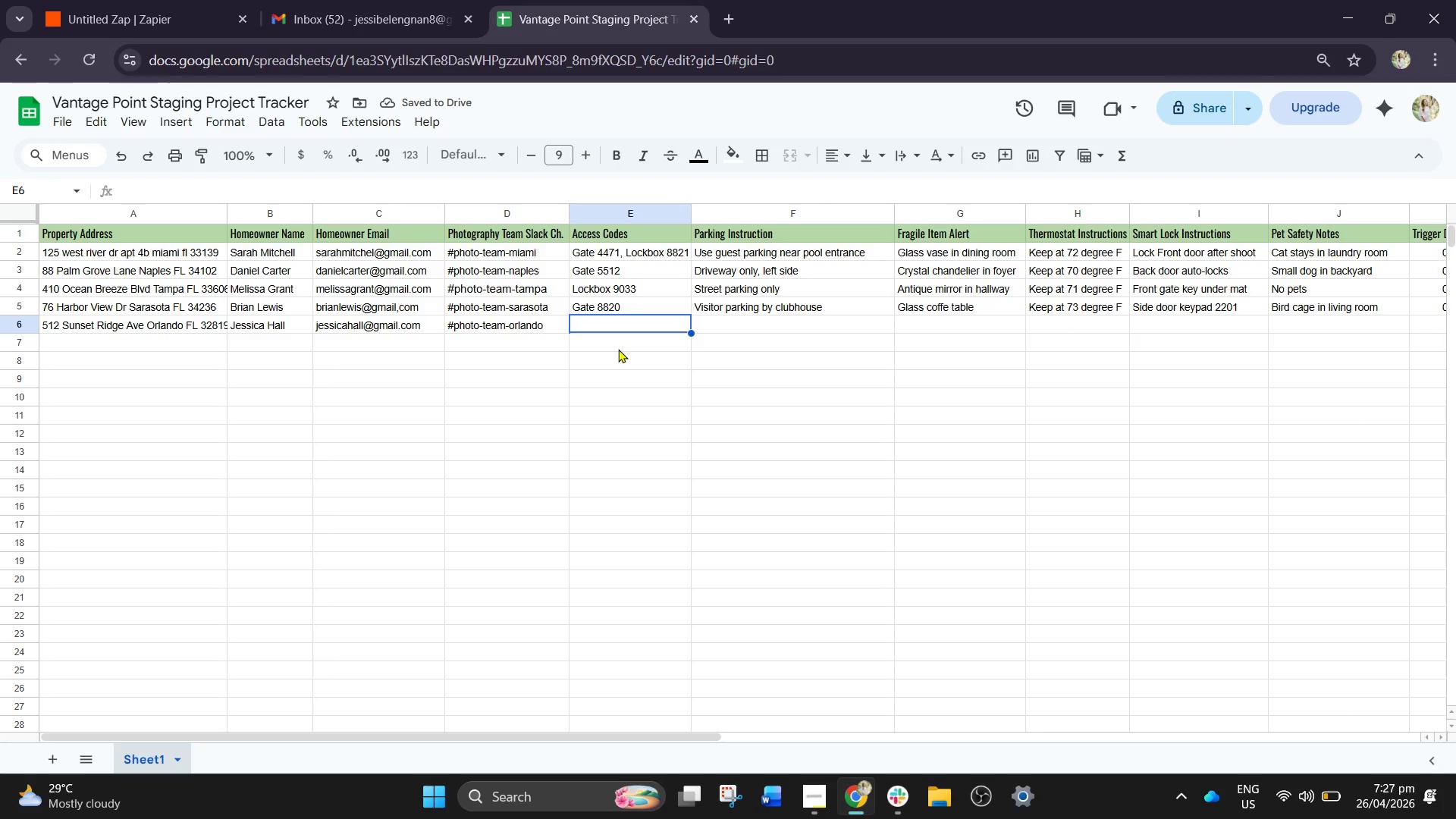 
key(L)
 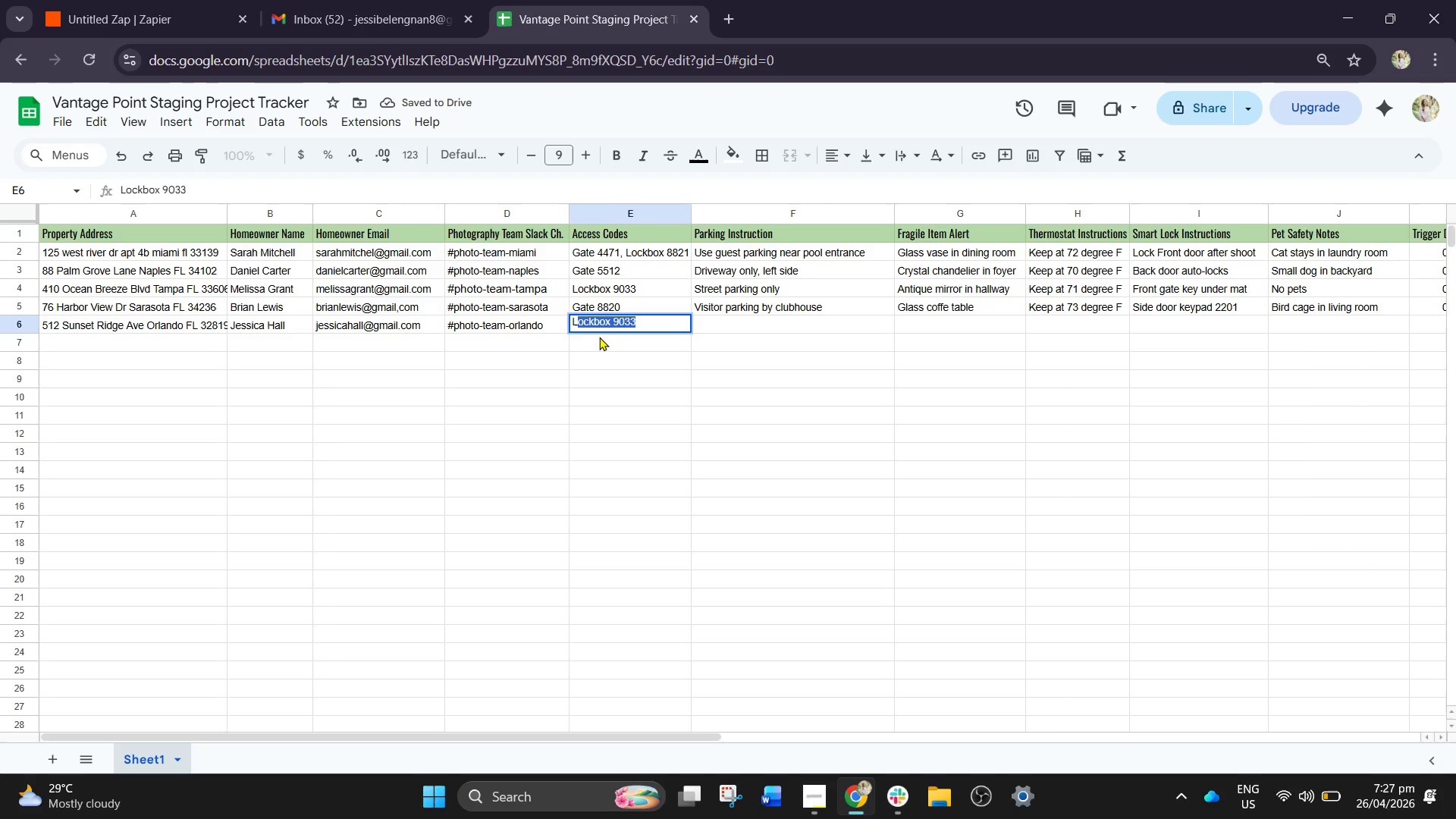 
left_click([657, 325])
 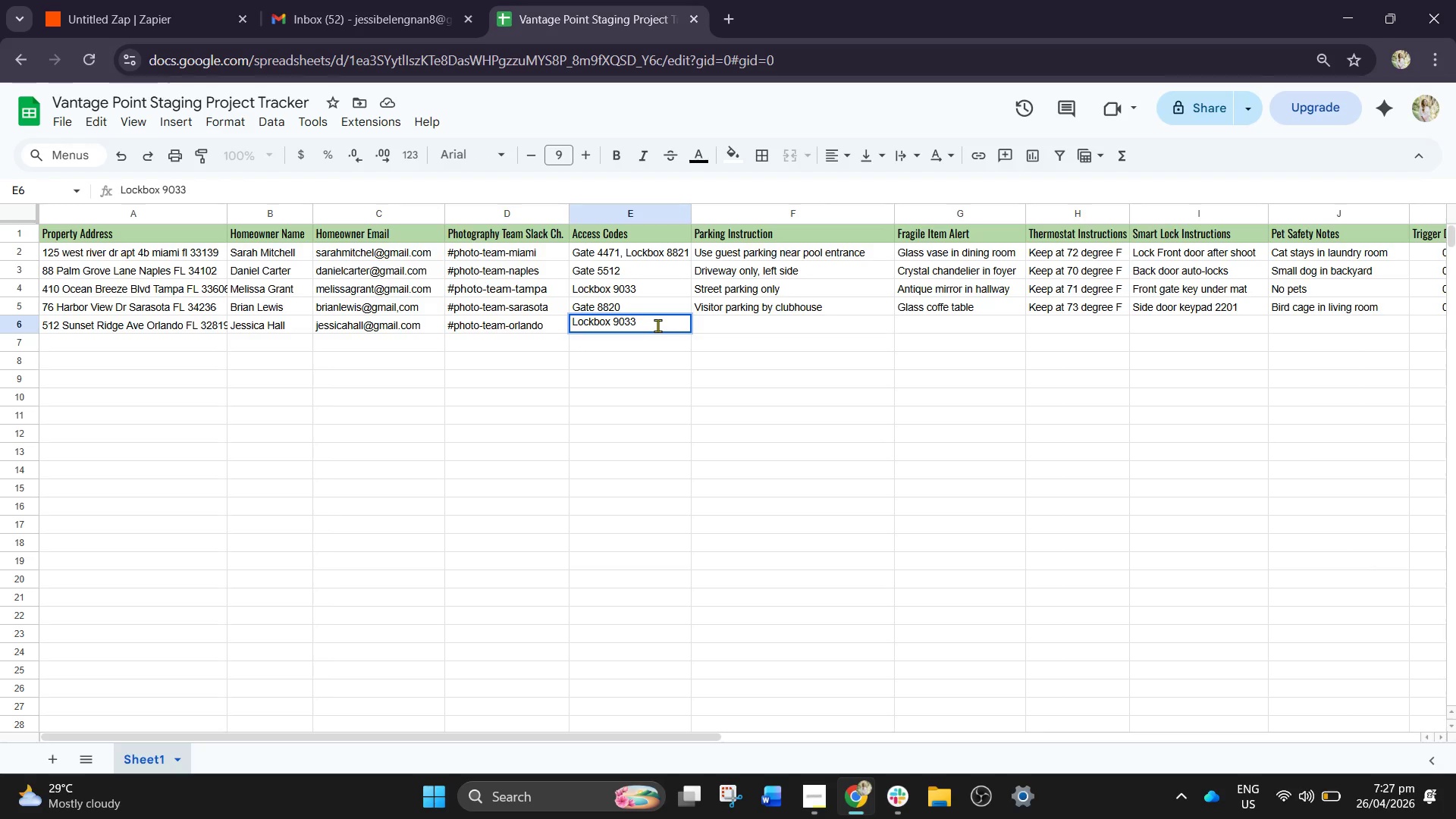 
key(Backspace)
key(Backspace)
key(Backspace)
key(Backspace)
type(1147)
 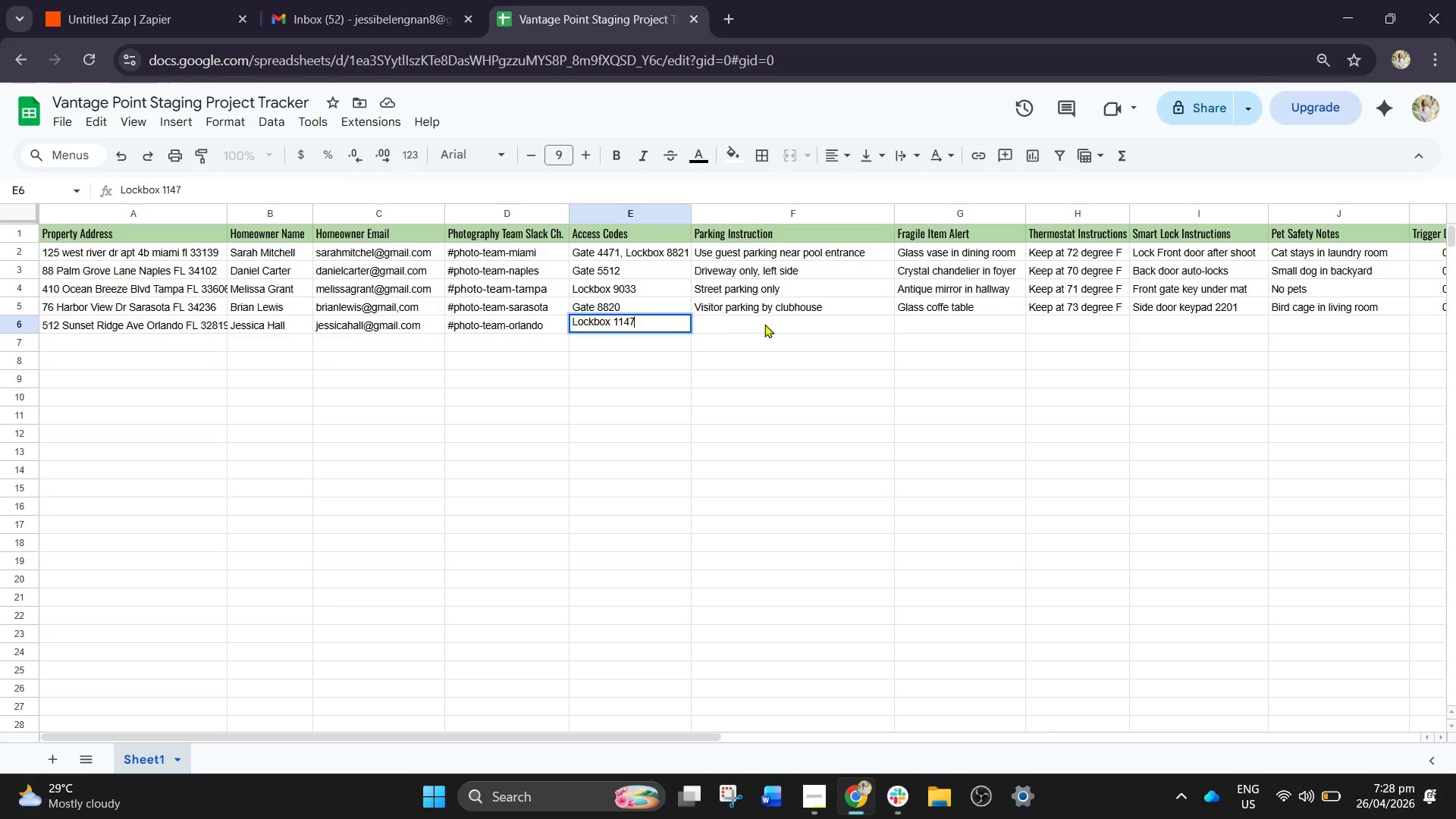 
wait(12.77)
 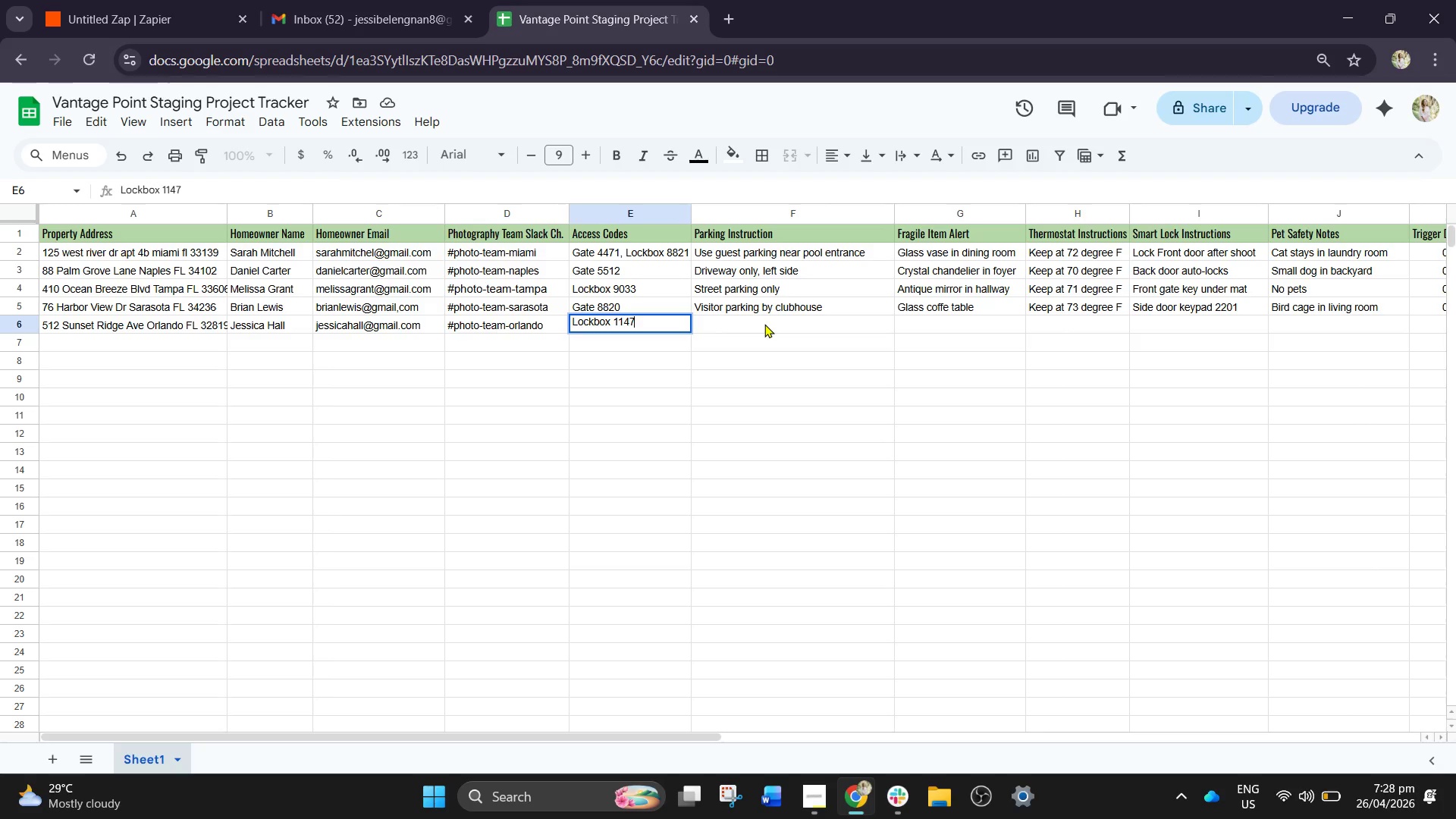 
left_click([763, 326])
 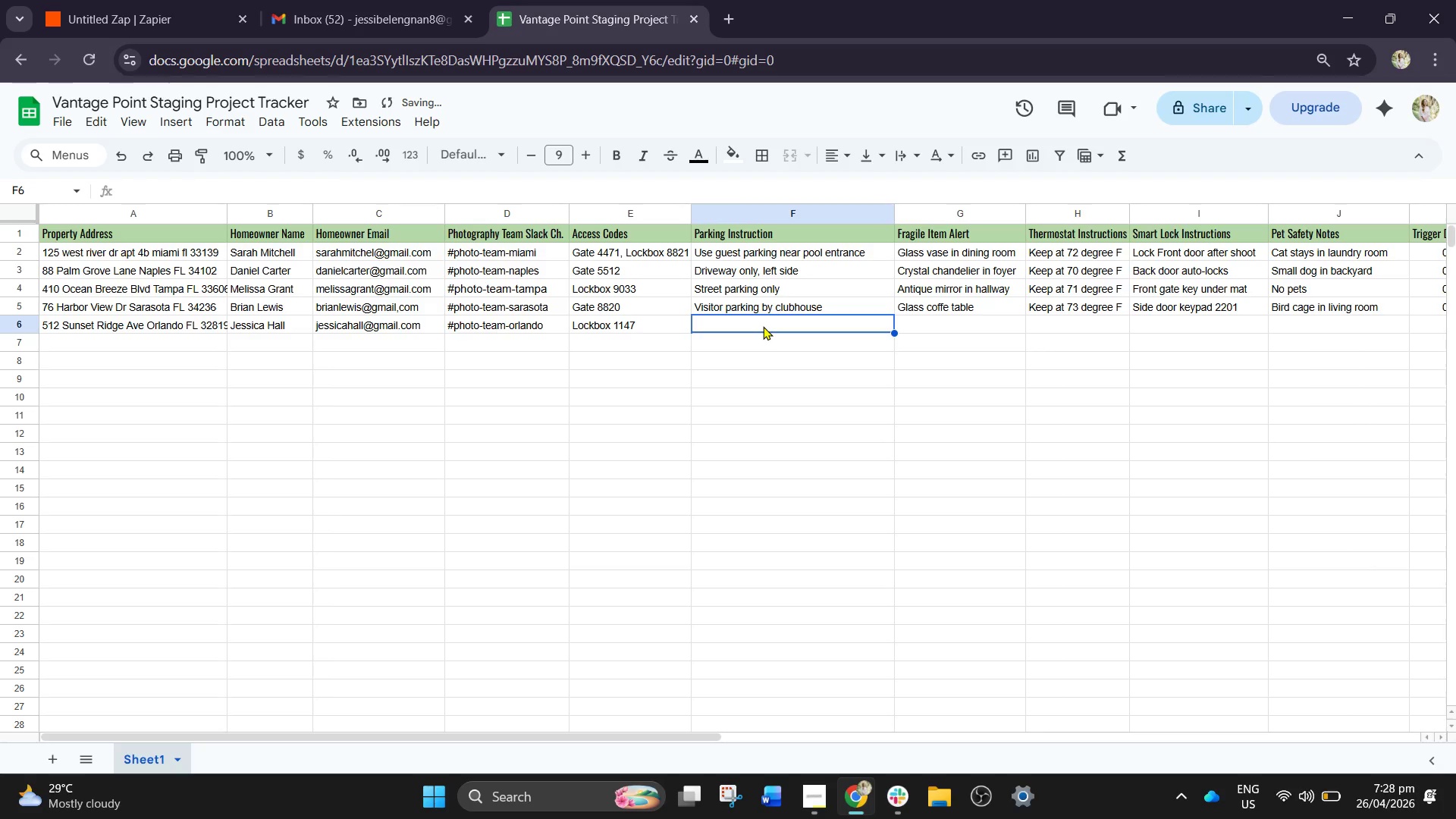 
type(Park beside gar)
 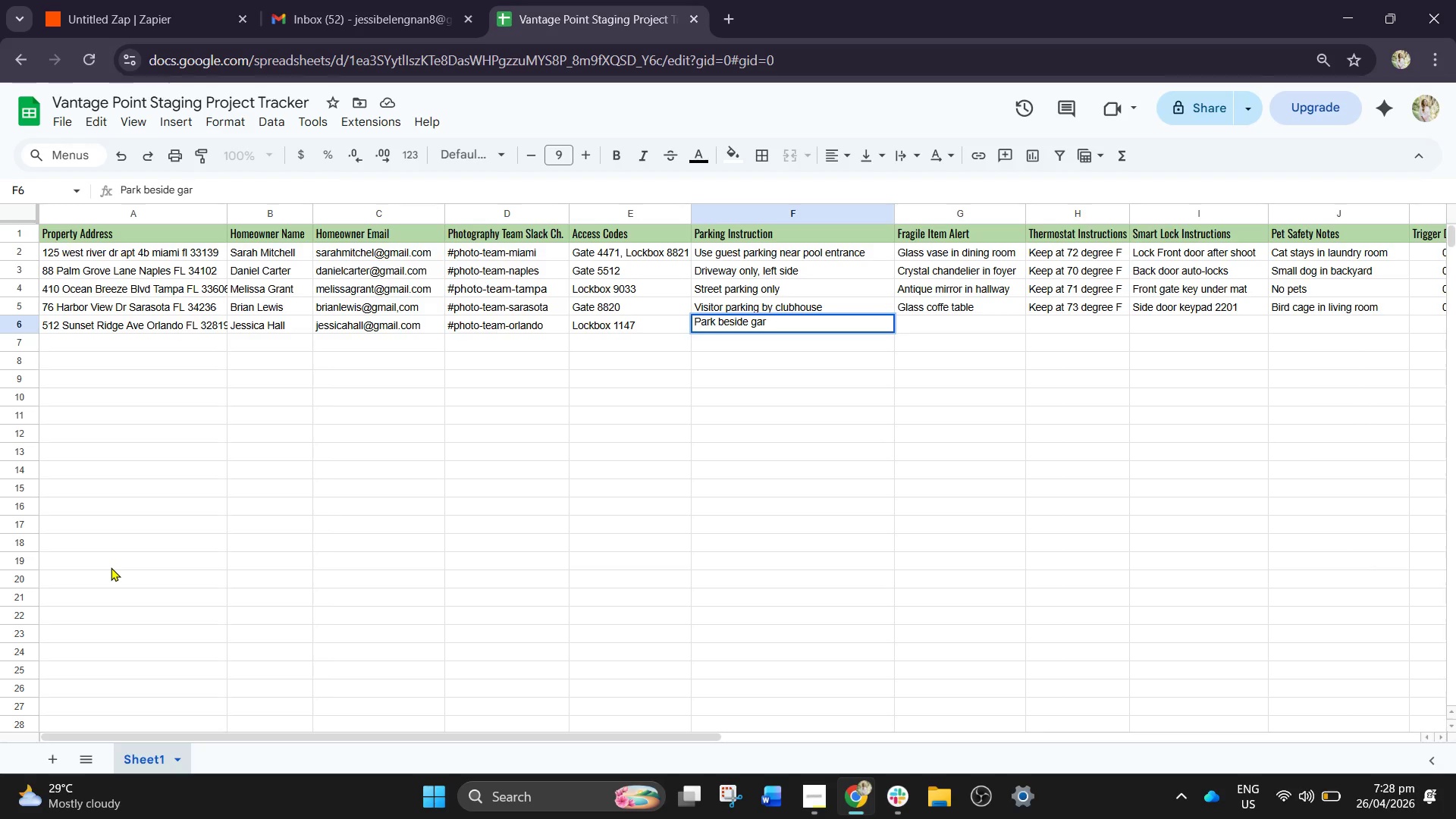 
type(age)
 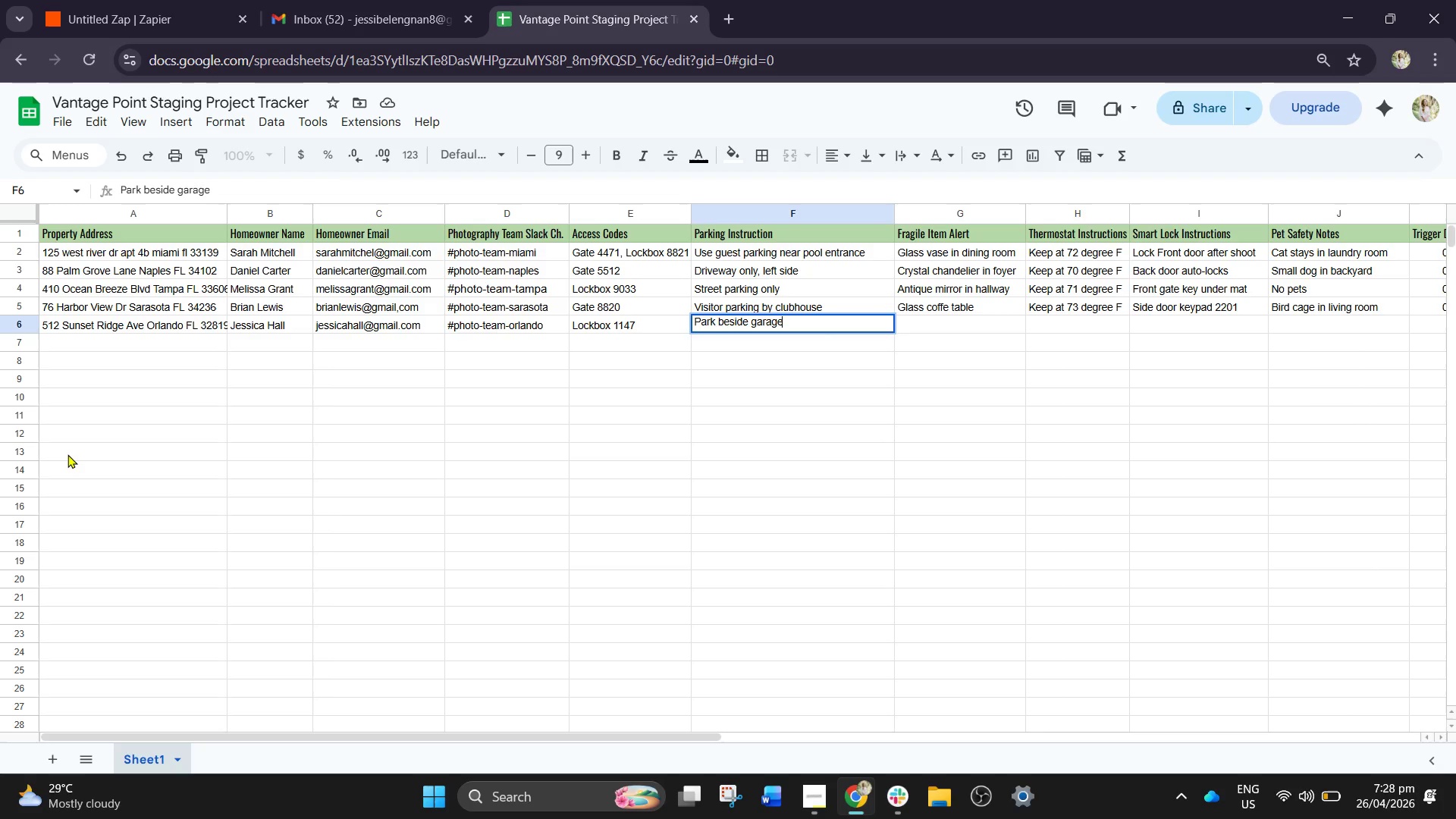 
wait(12.81)
 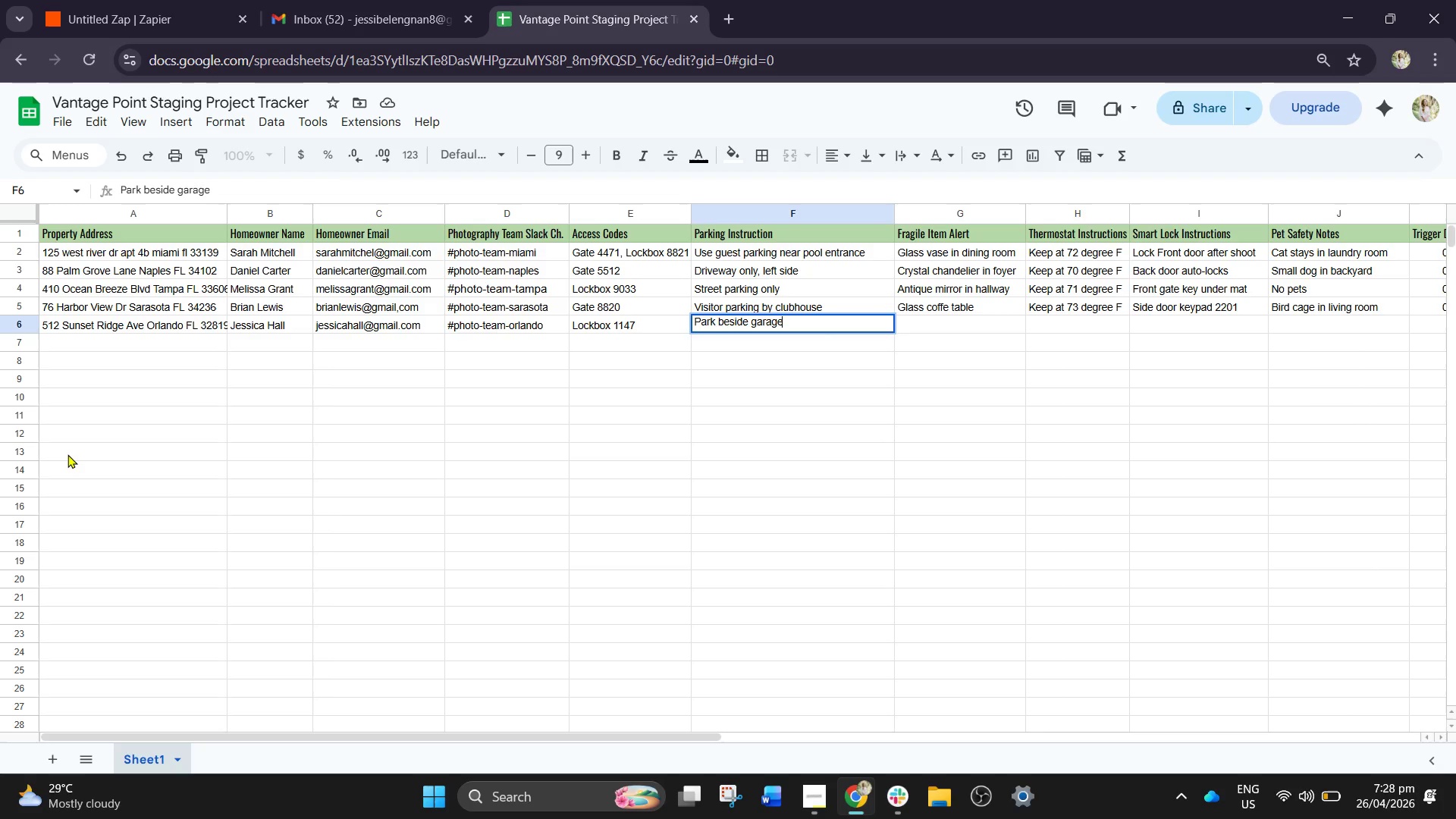 
left_click([987, 327])
 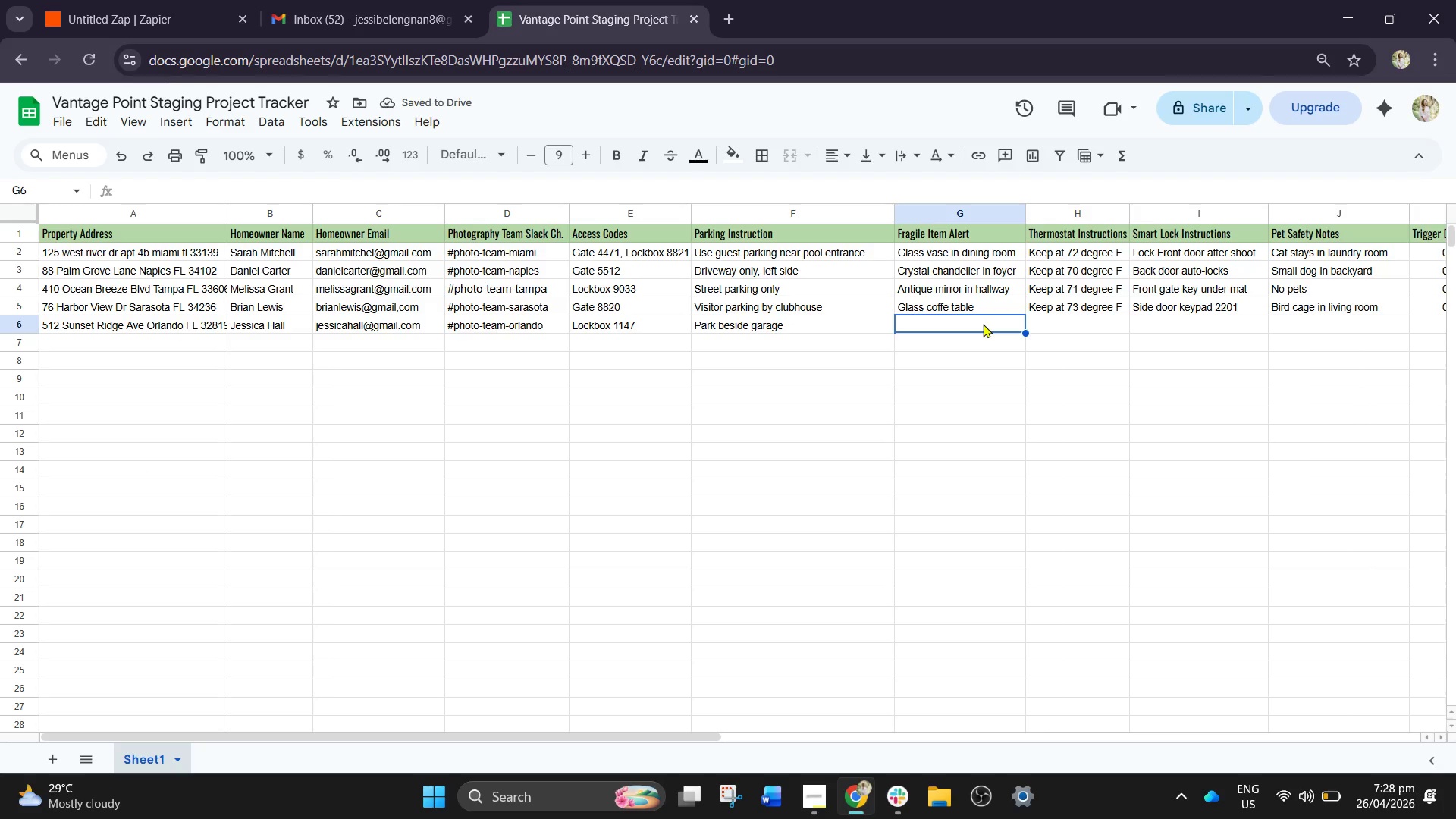 
type(Marble c)
key(Backspace)
type(sculpture near)
 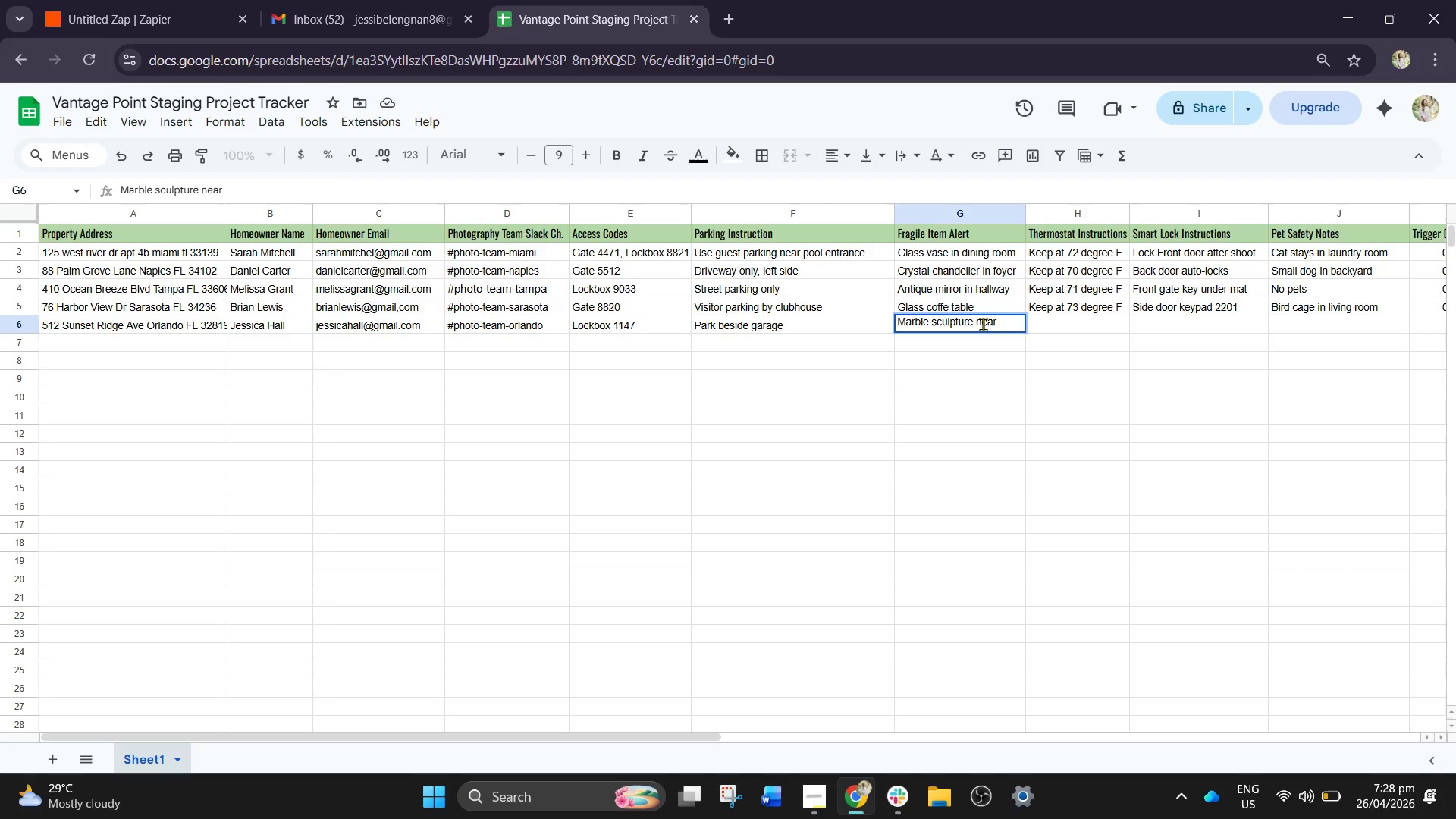 
type( stairs)
 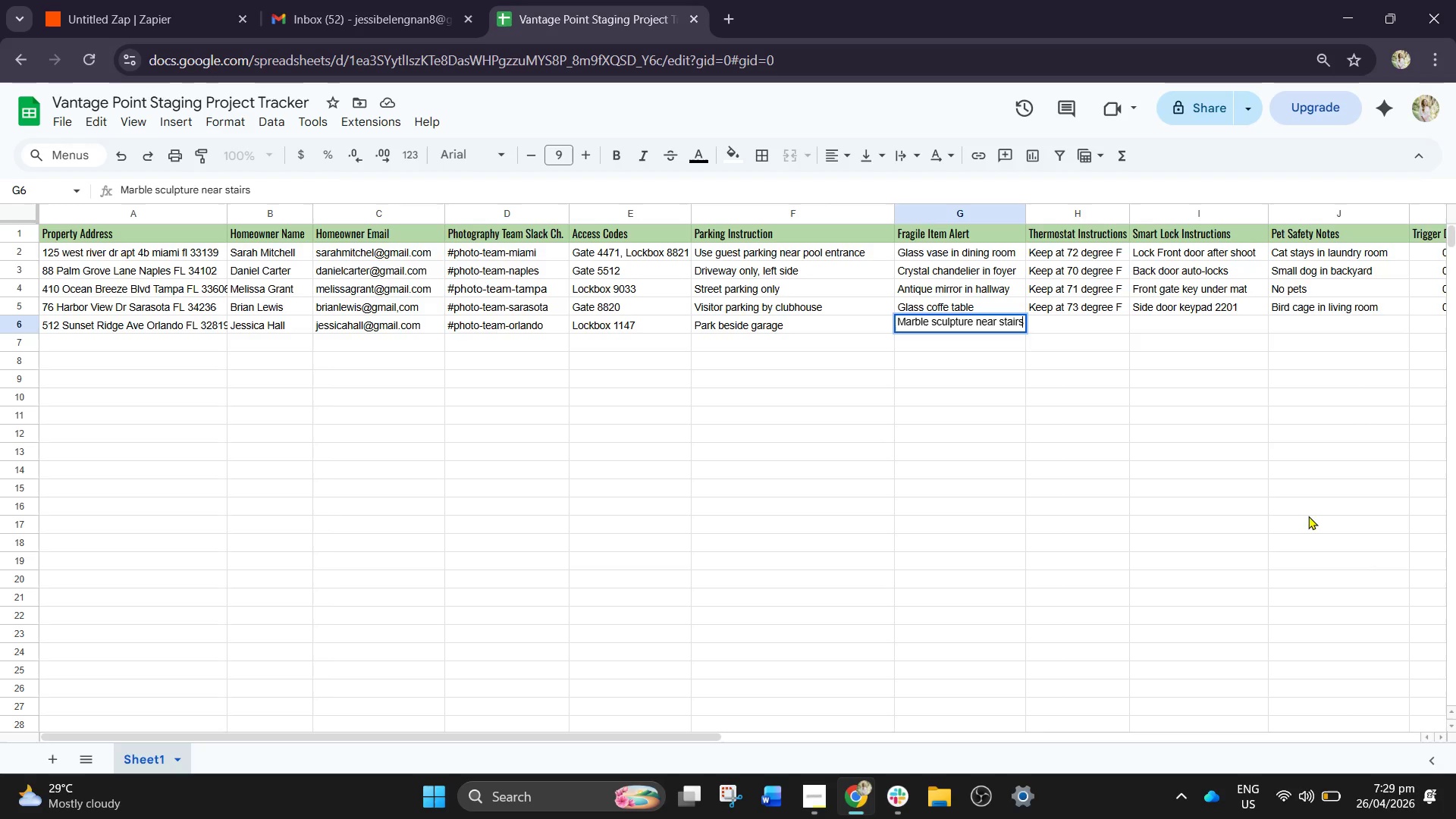 
double_click([1064, 306])
 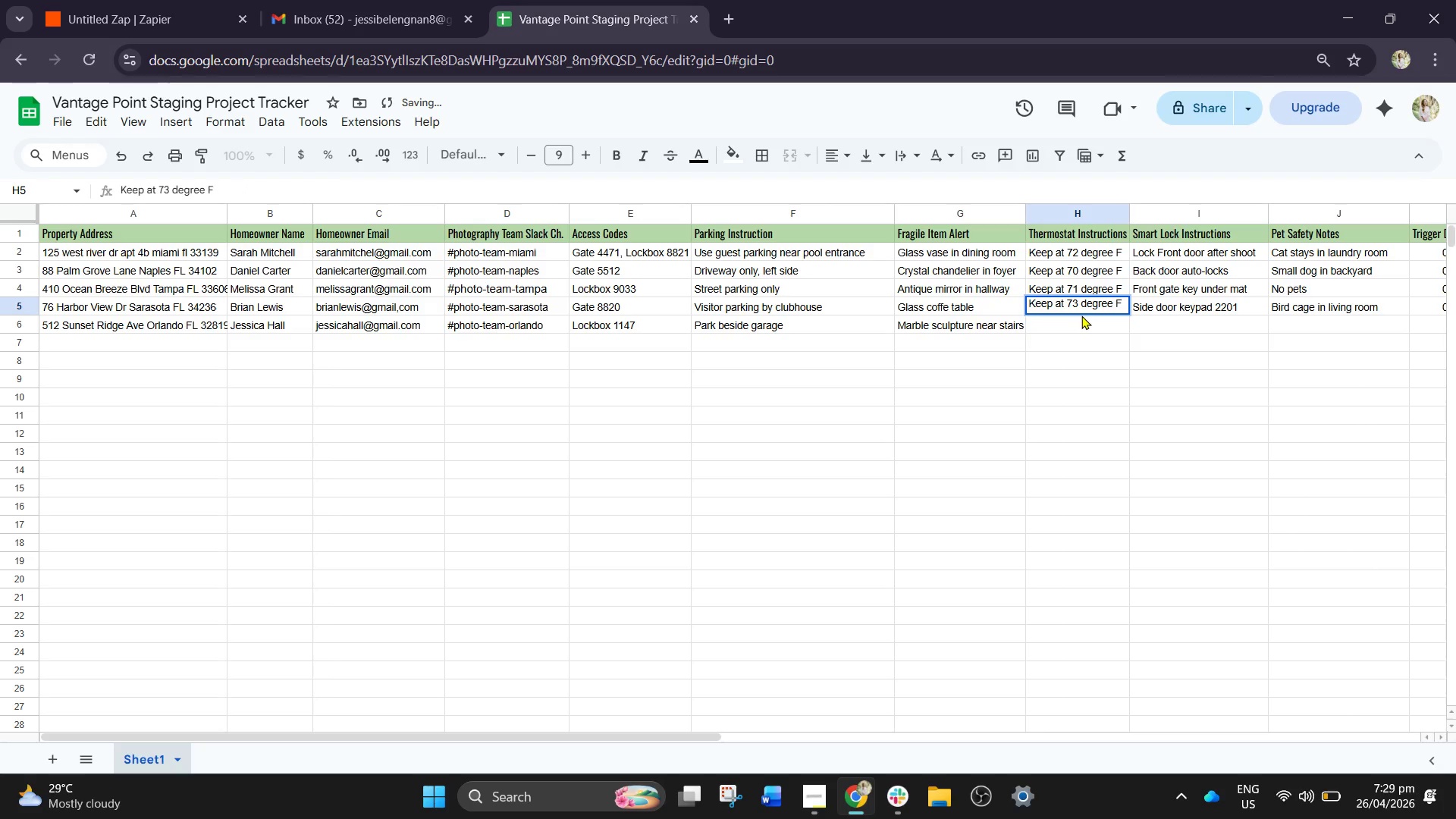 
key(Control+A)
 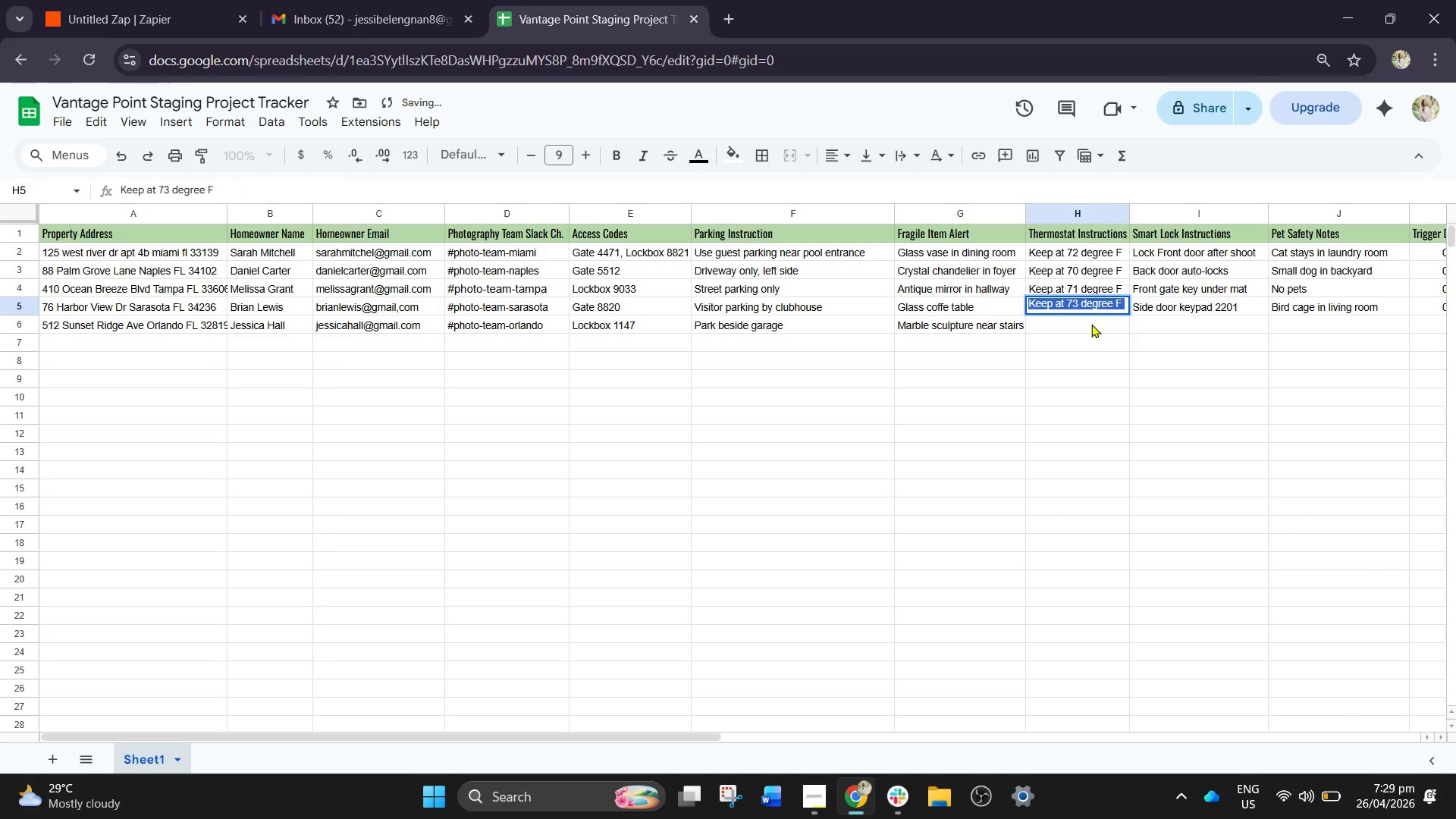 
key(Control+C)
 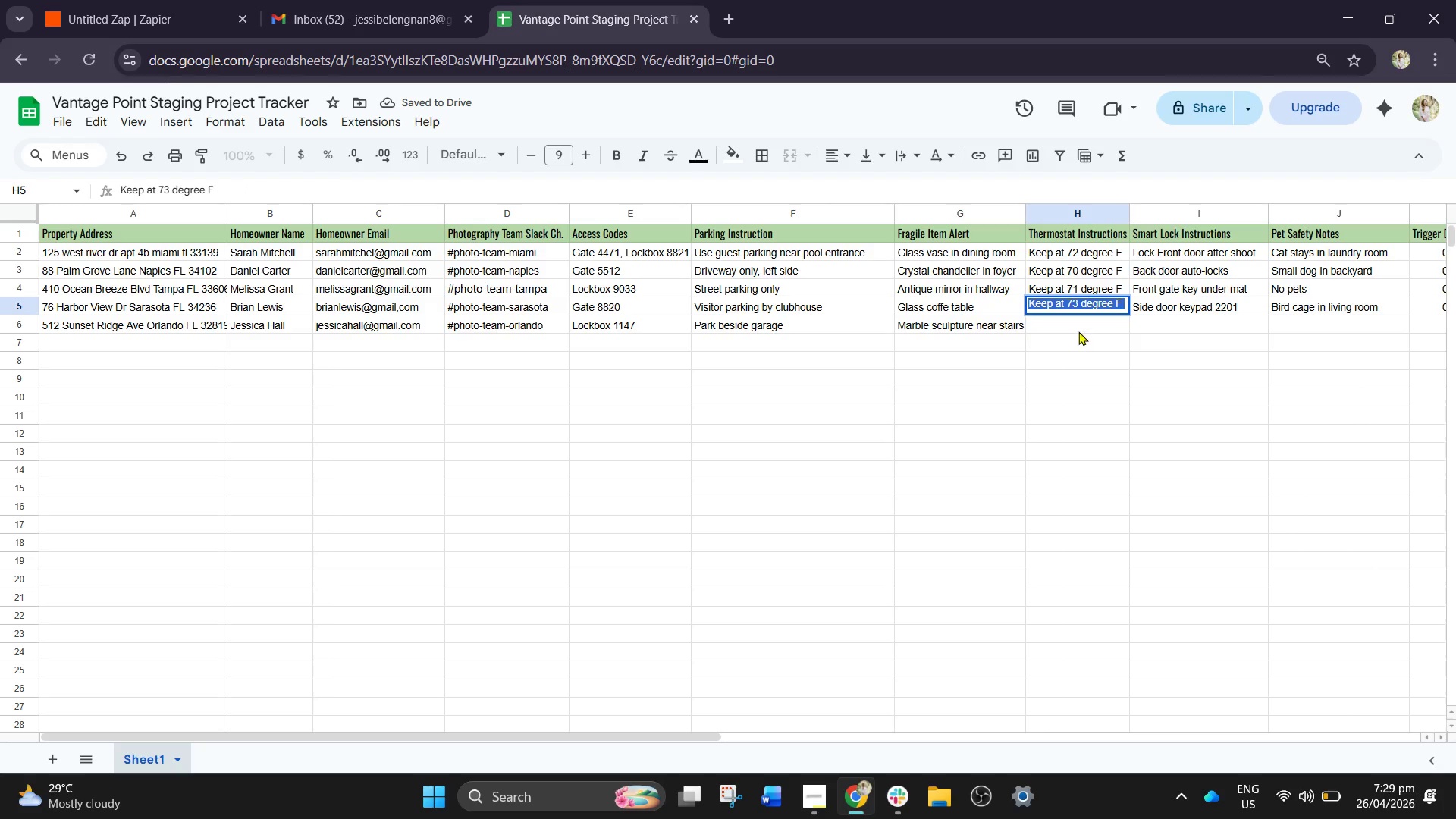 
left_click([1072, 328])
 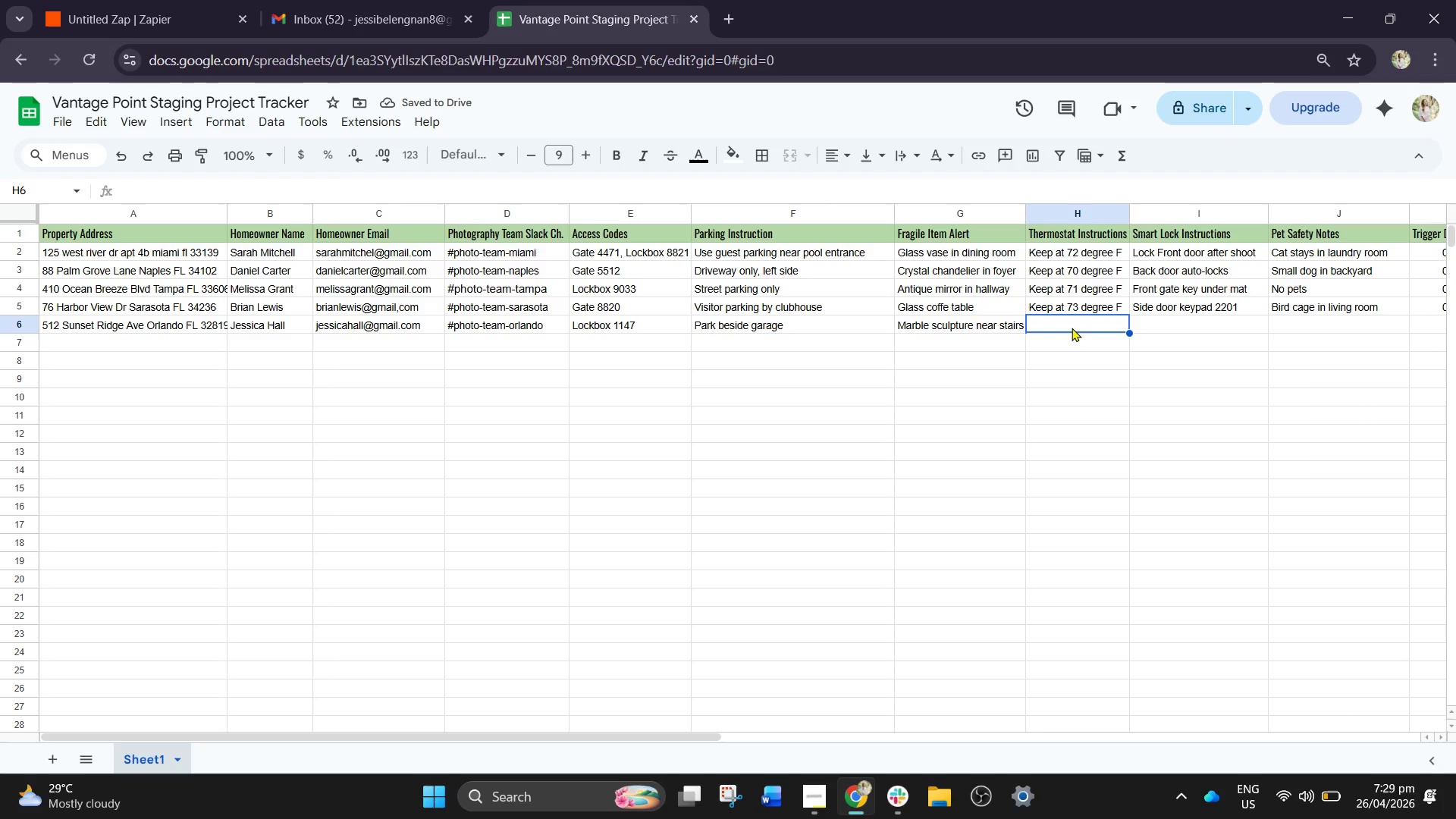 
key(Control+V)
 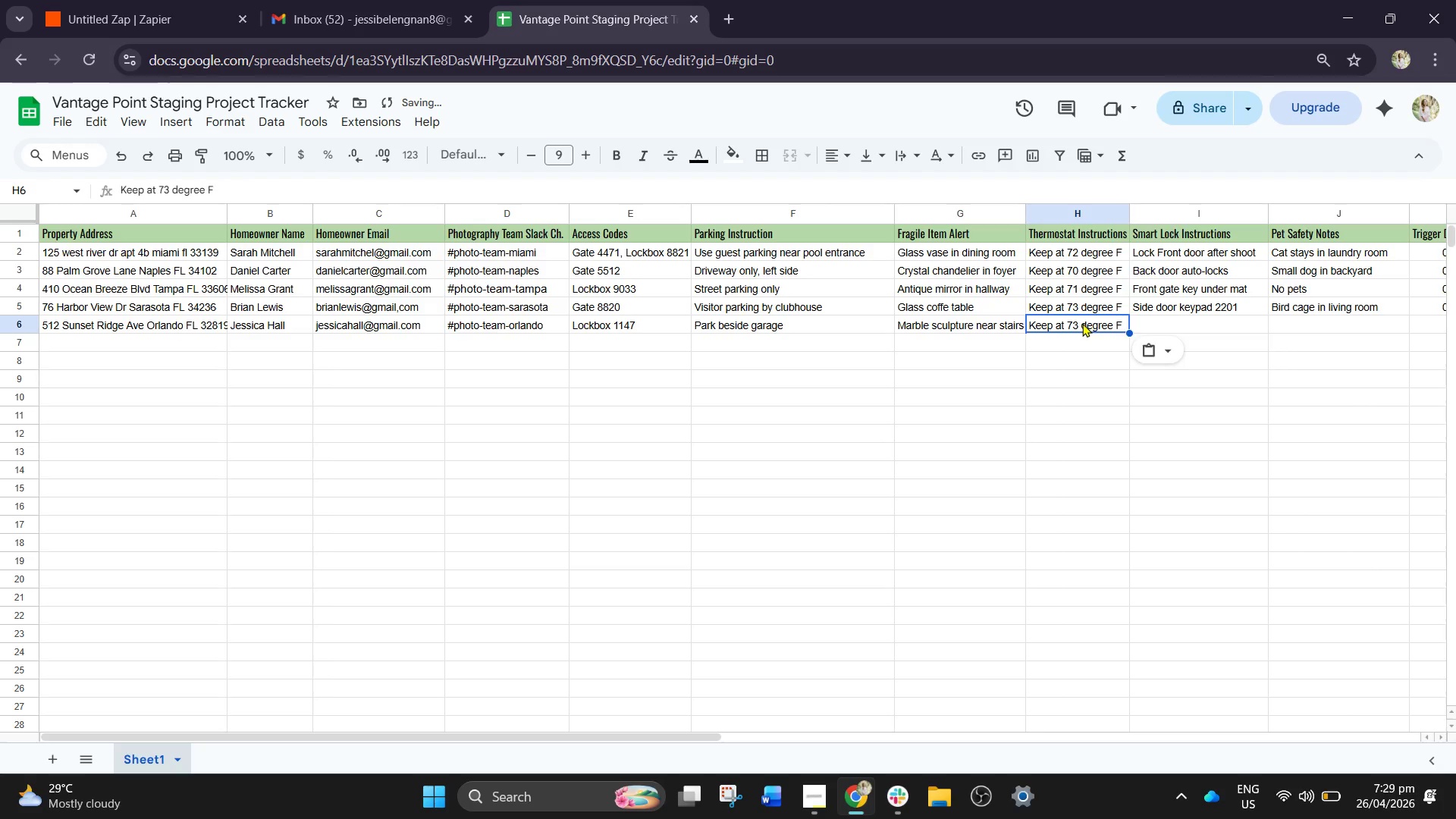 
double_click([1083, 323])
 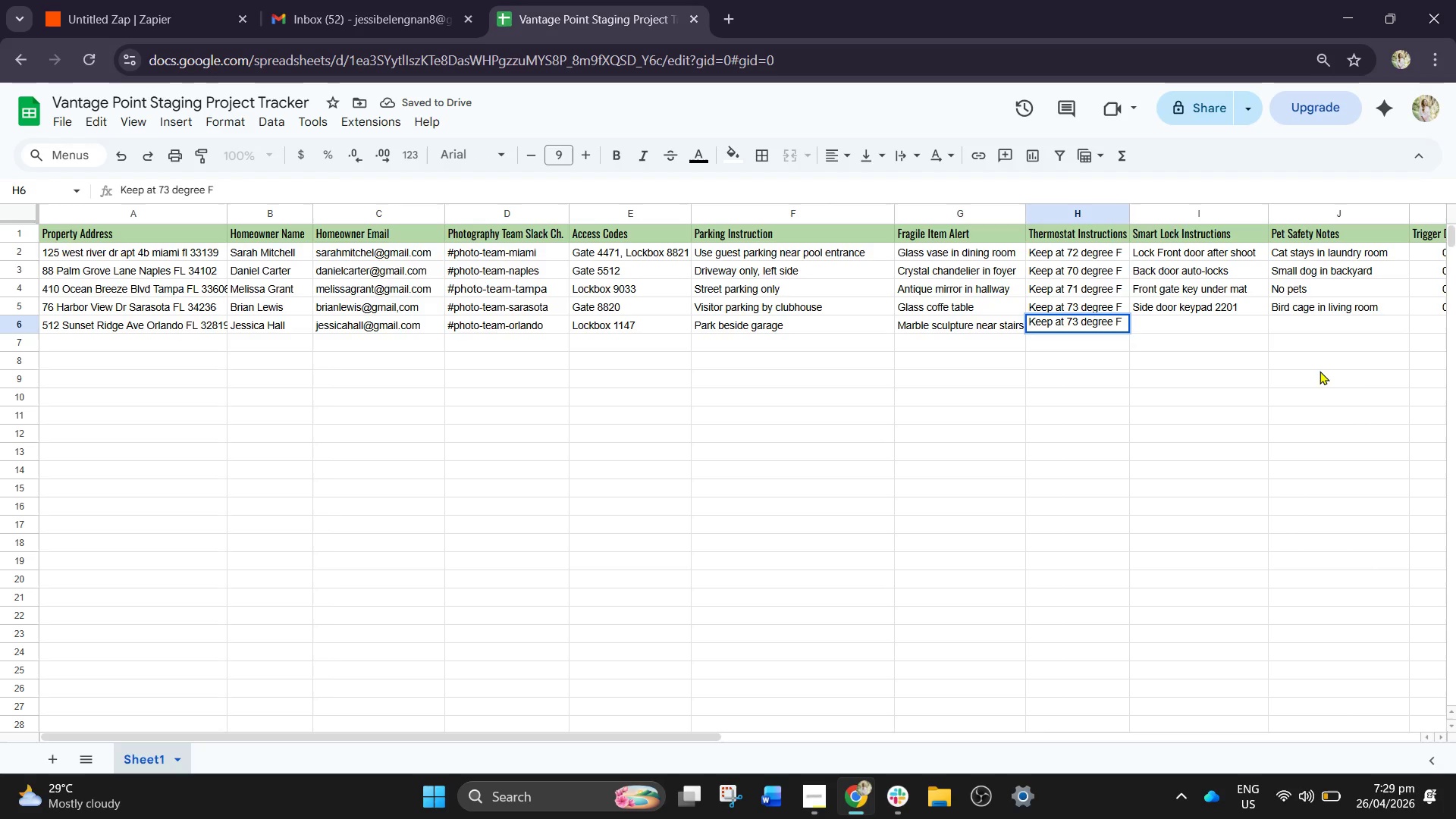 
key(Backspace)
 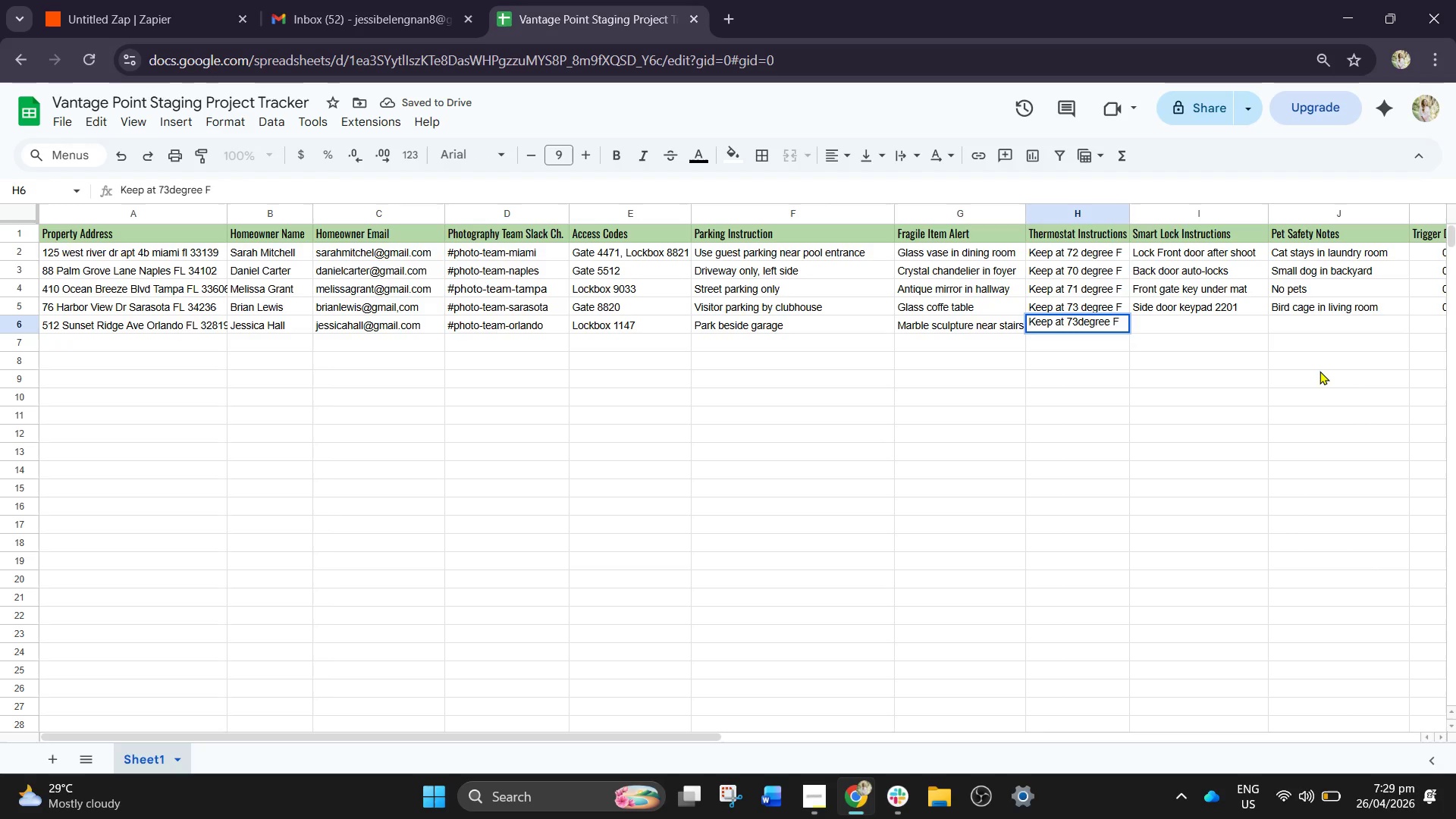 
key(Backspace)
 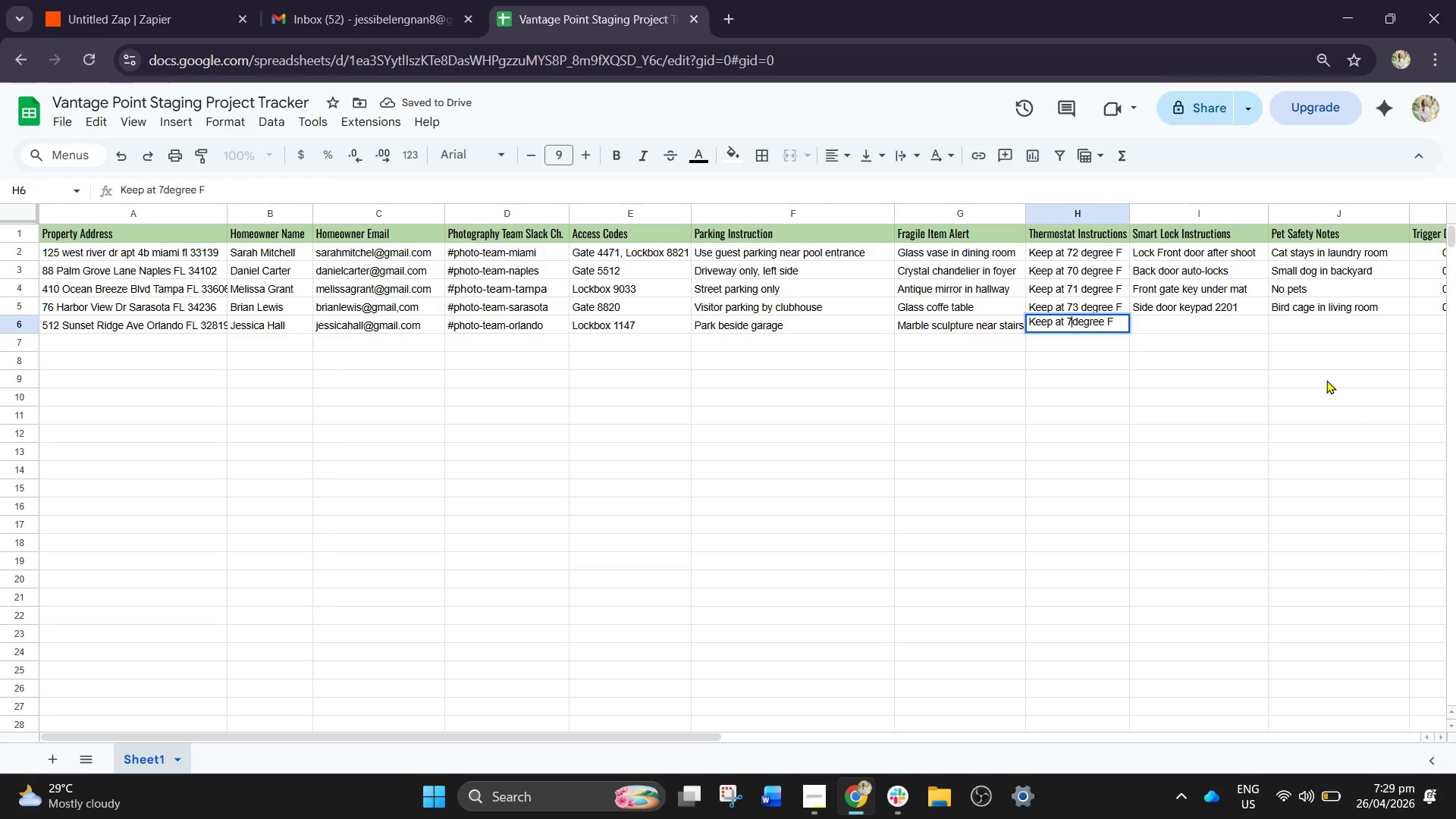 
key(2)
 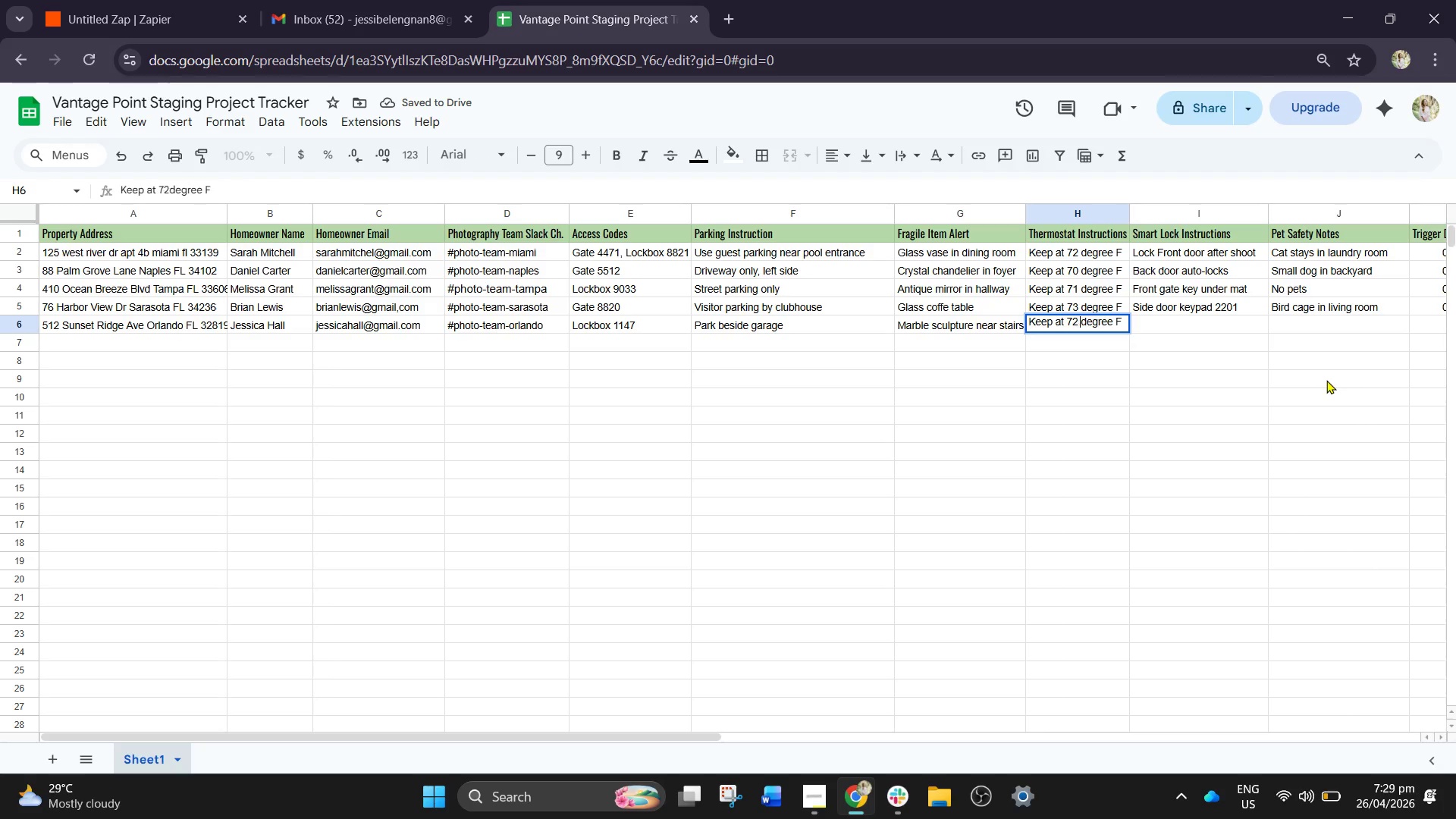 
key(Space)
 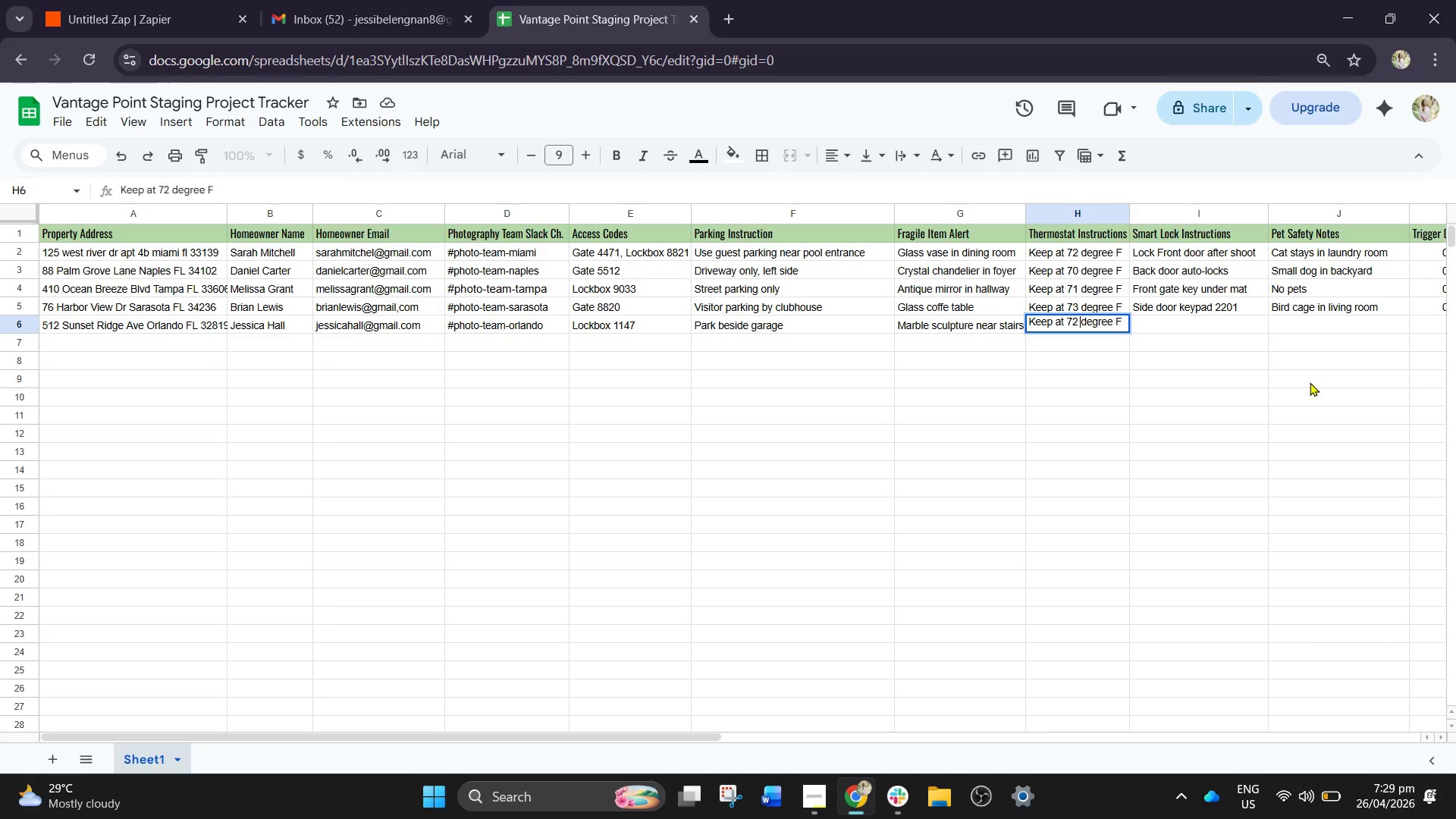 
left_click([1181, 325])
 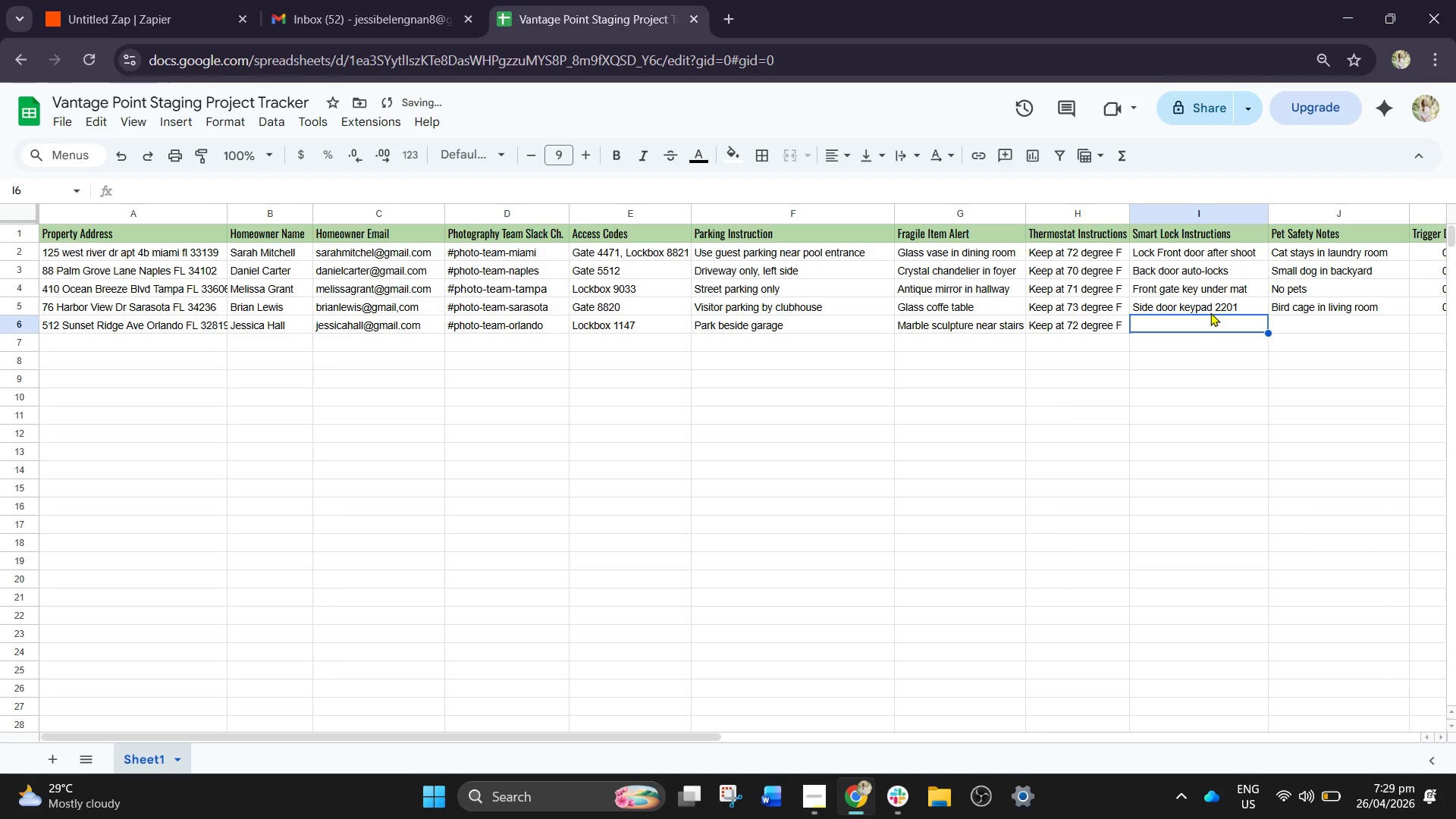 
type(Use keypad 4455)
 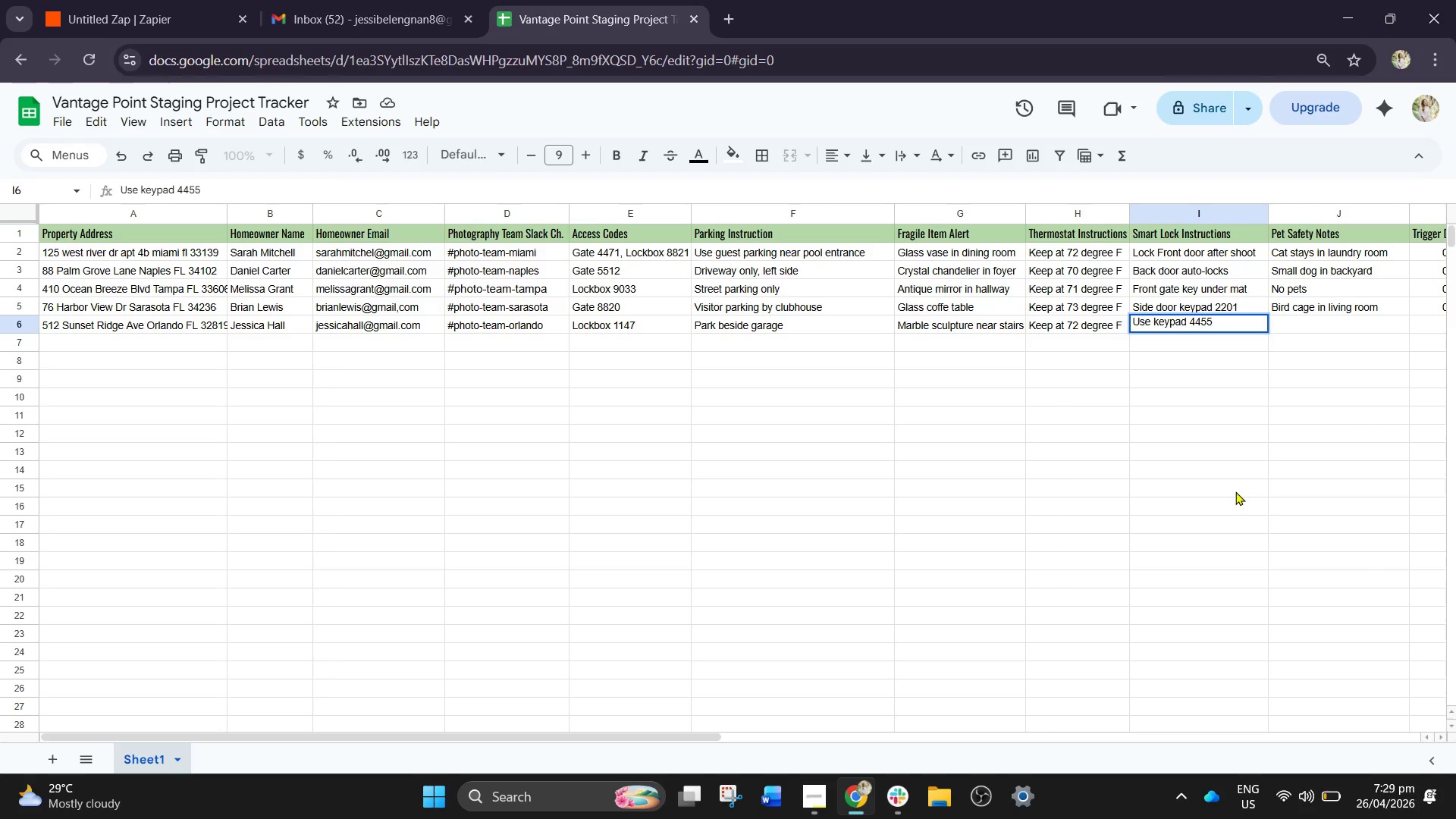 
wait(5.05)
 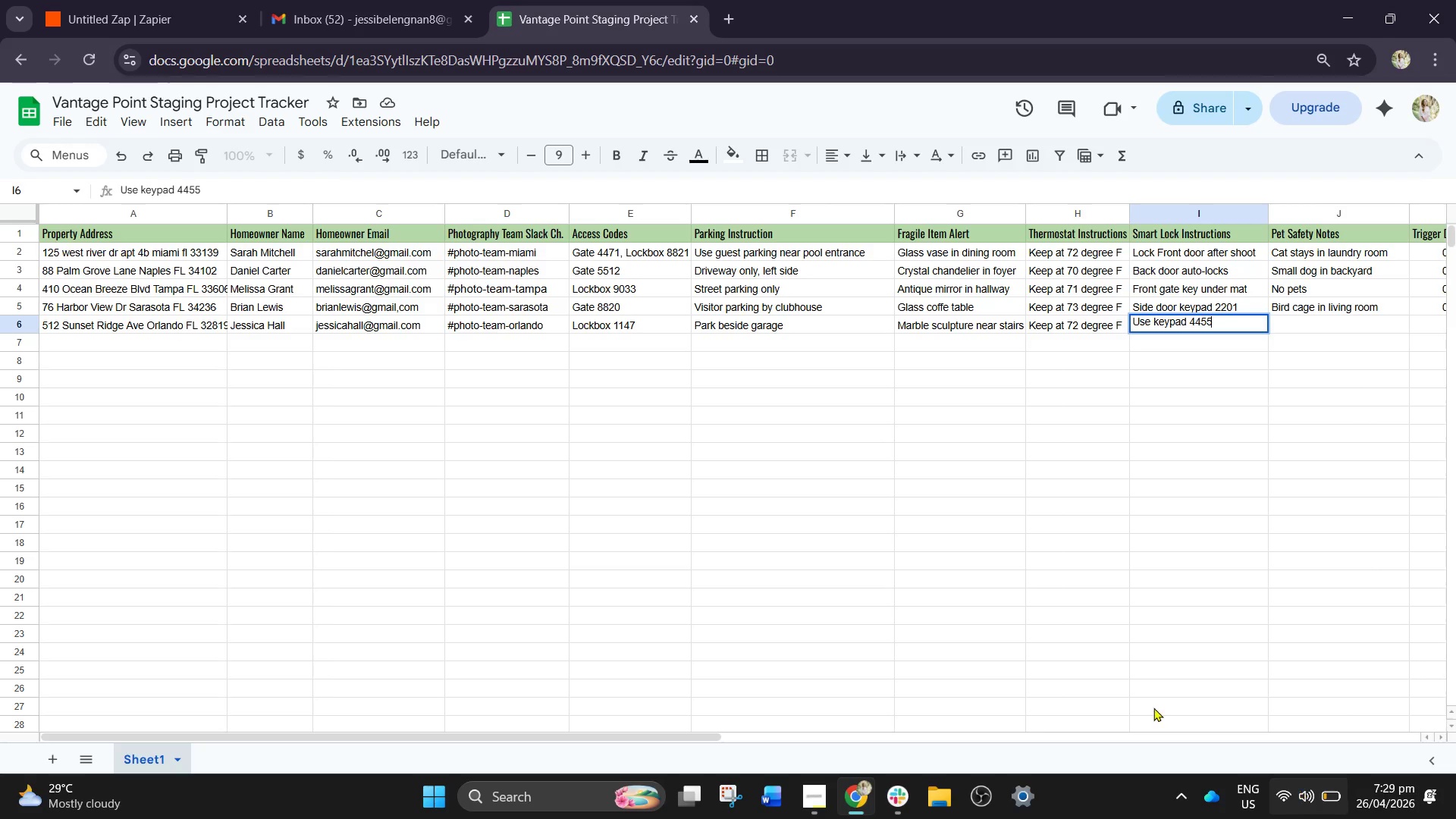 
left_click([1319, 325])
 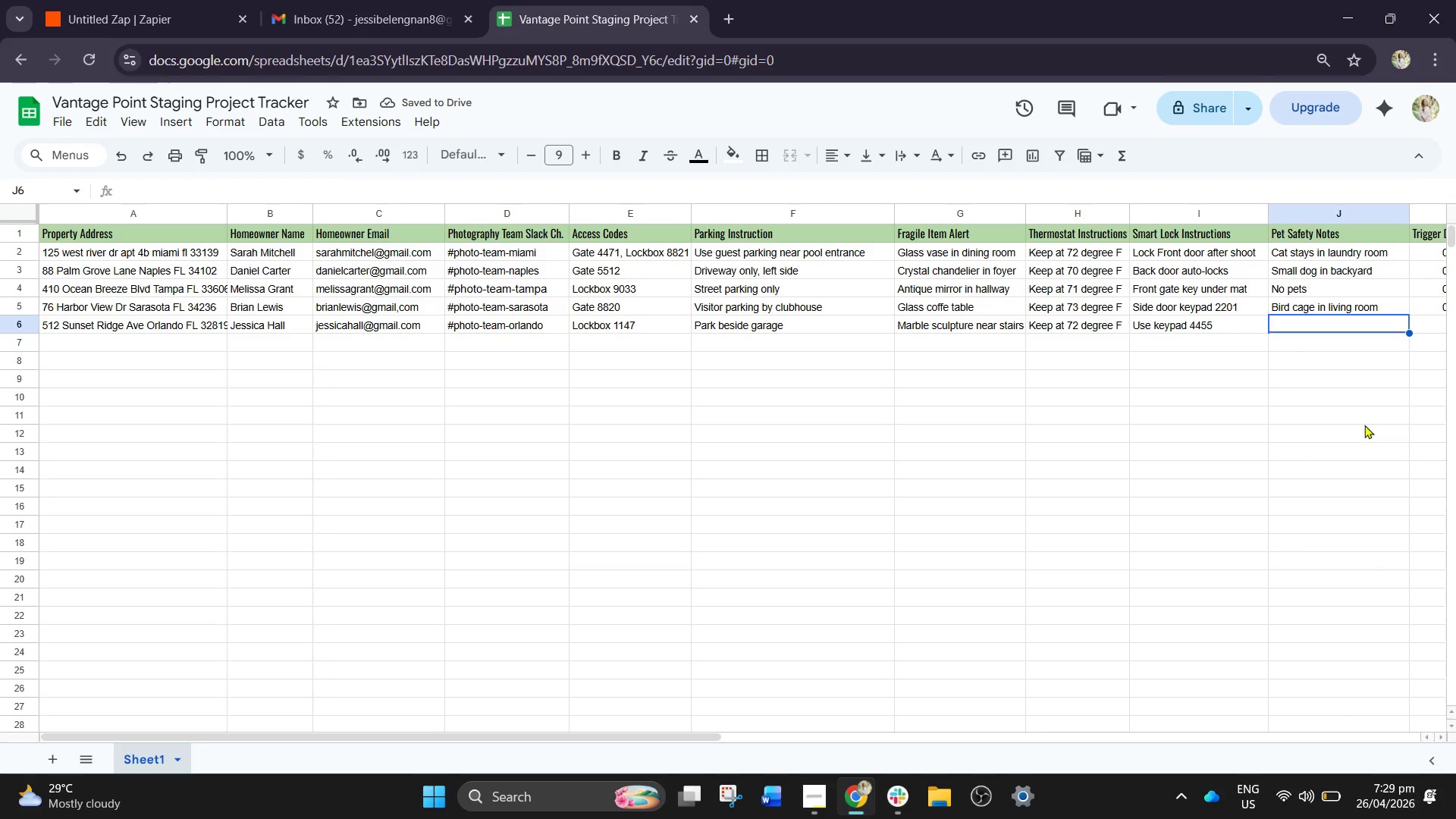 
type(Golden retriver)
 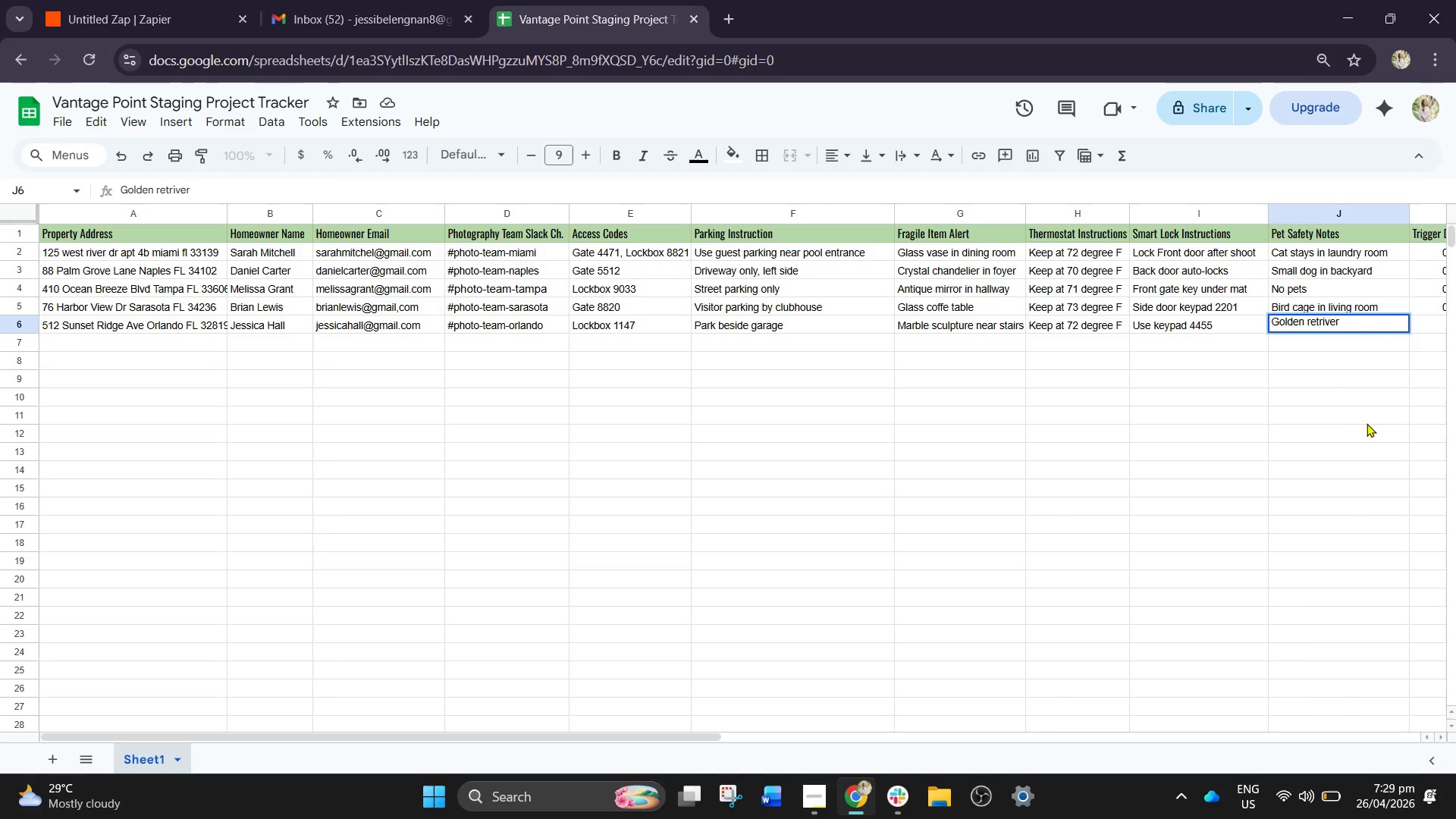 
key(ArrowLeft)
 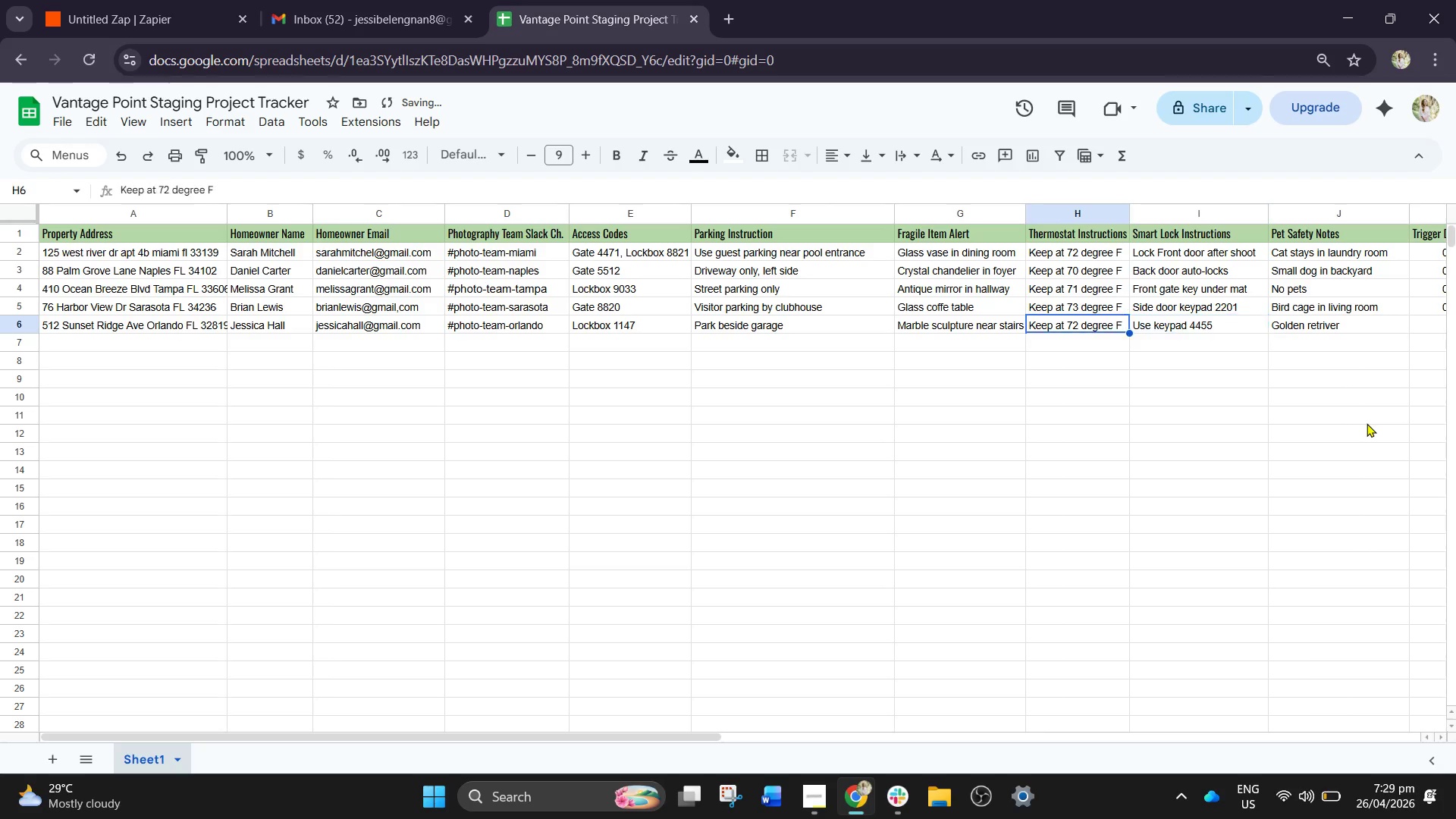 
key(ArrowLeft)
 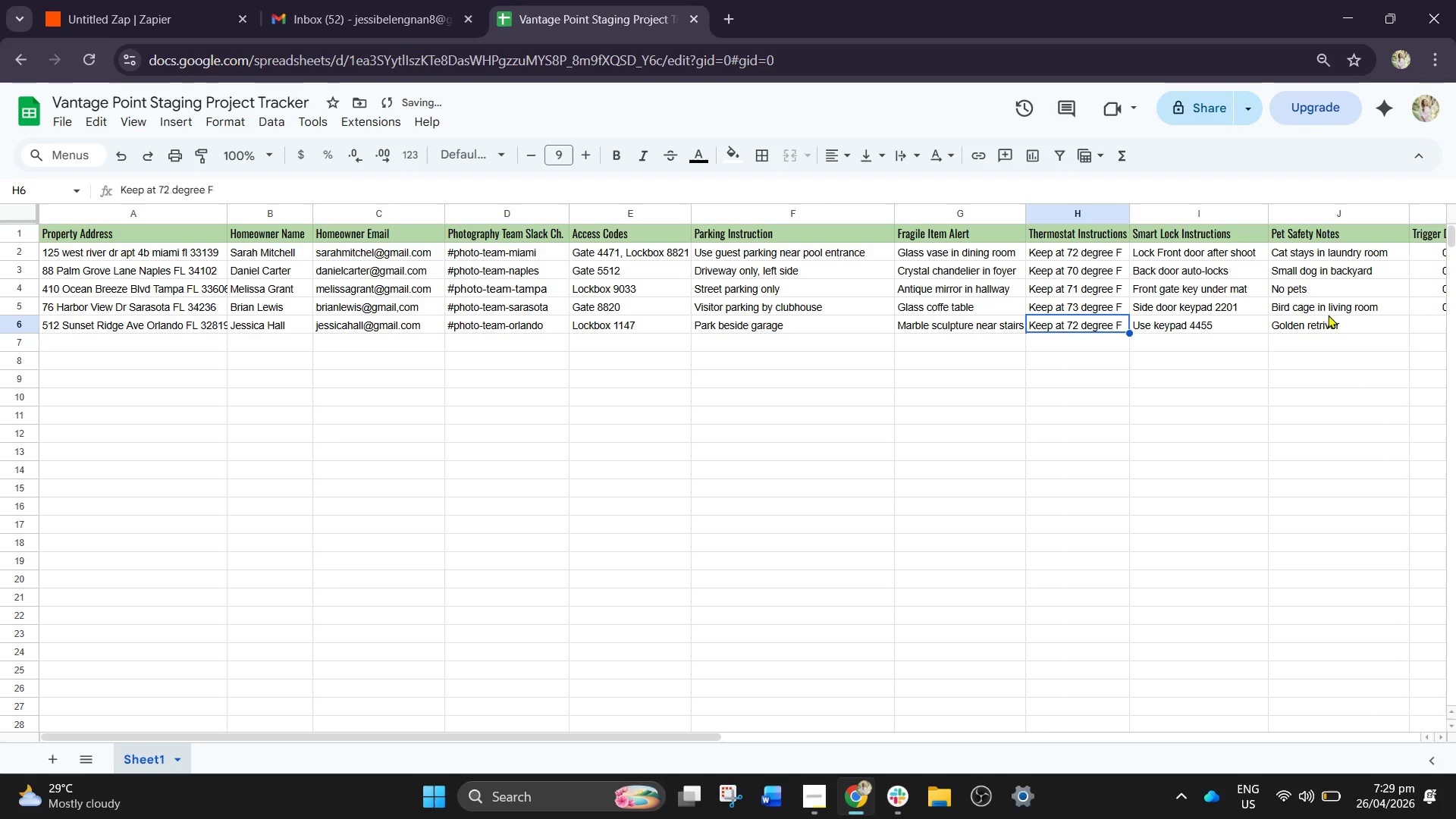 
left_click([1330, 333])
 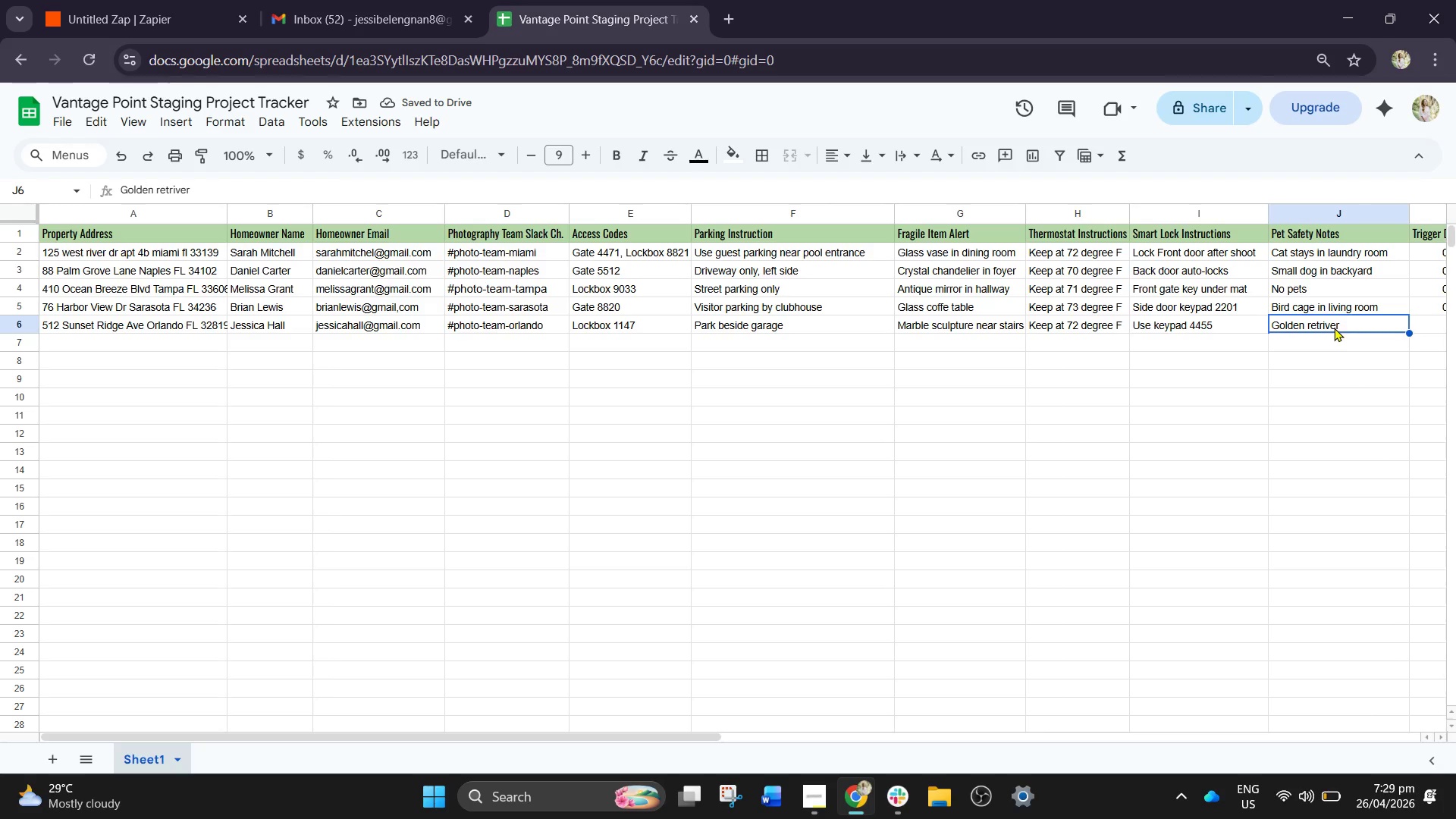 
double_click([1334, 328])
 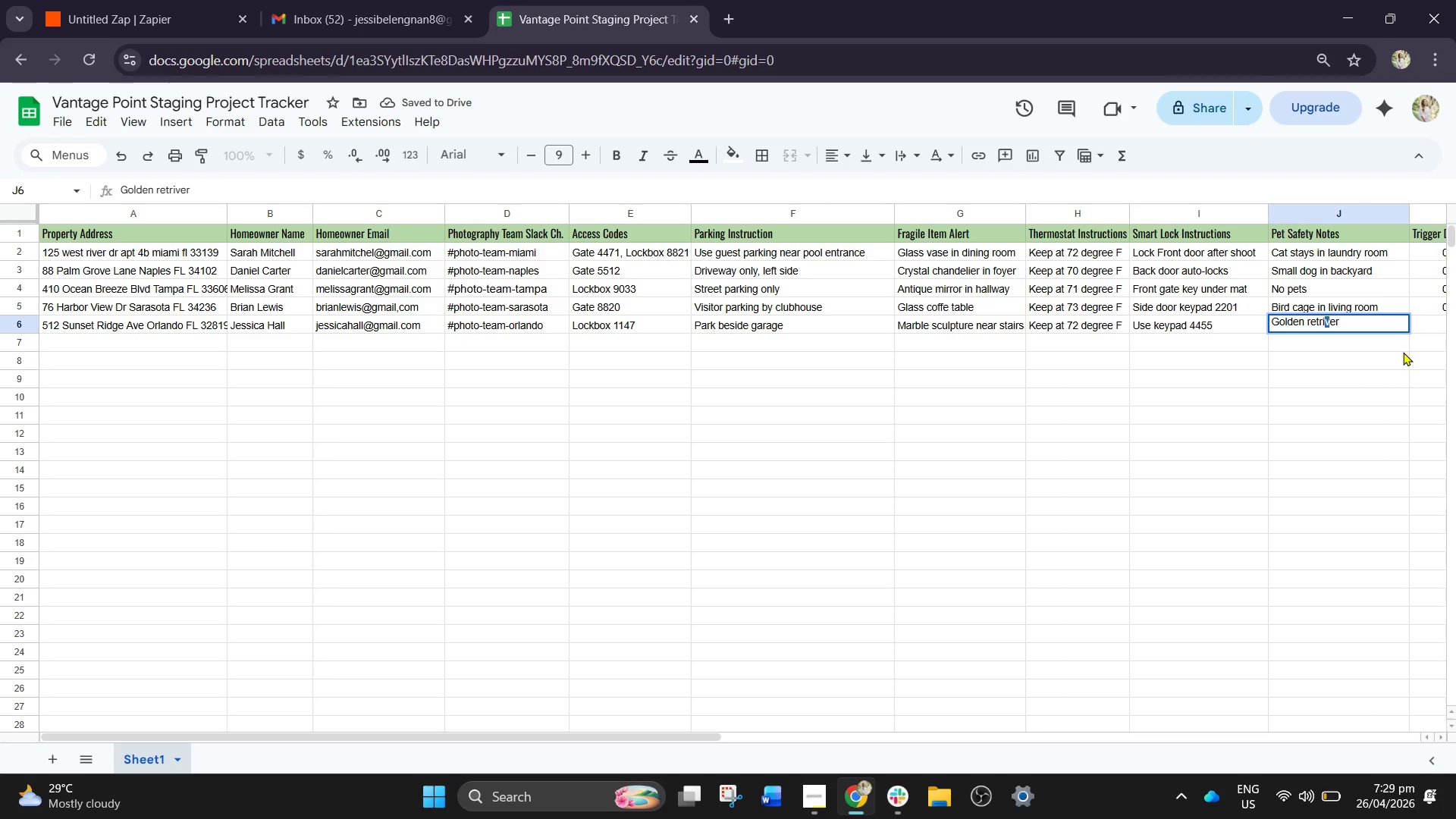 
key(ArrowLeft)
 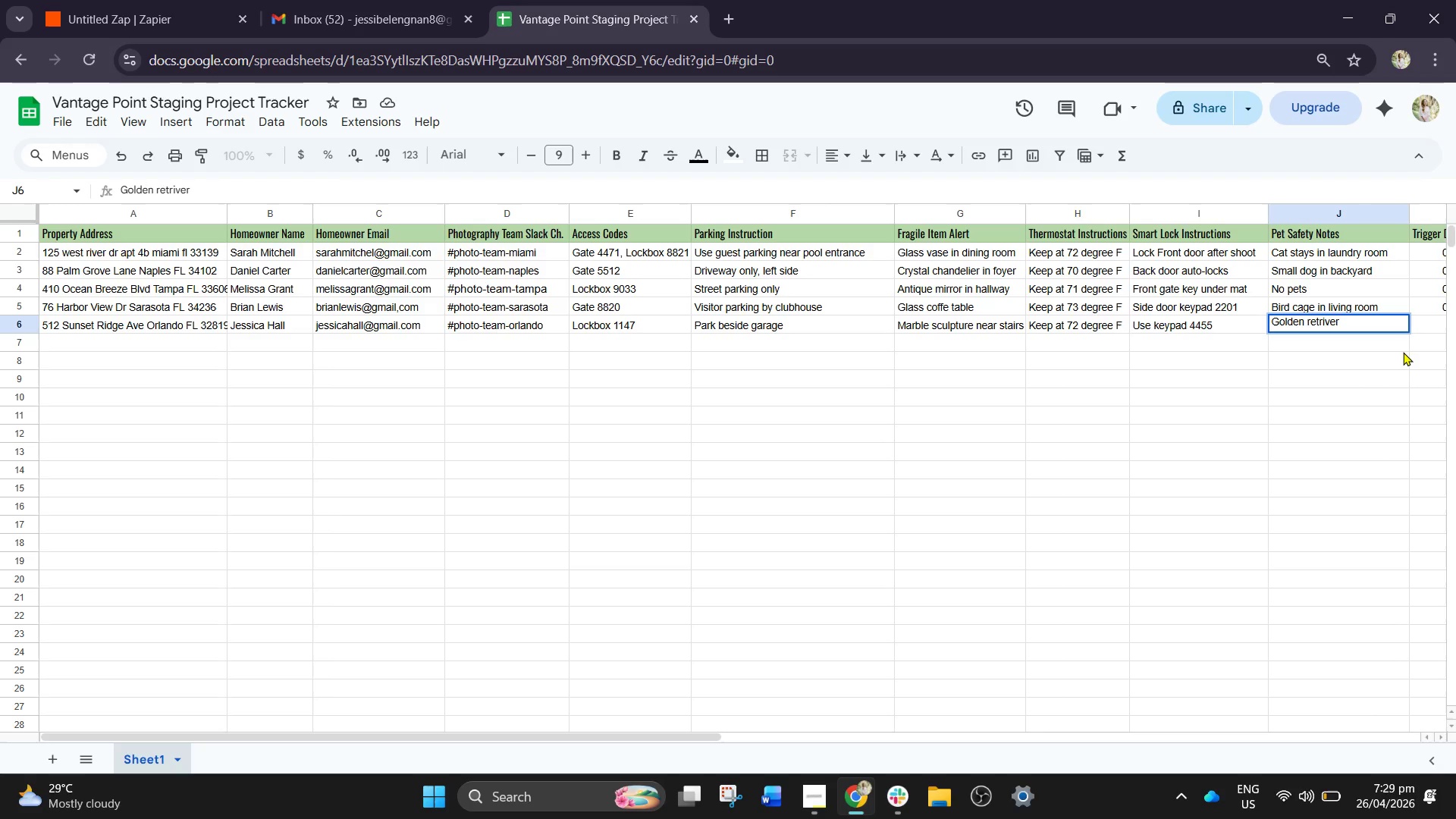 
key(E)
 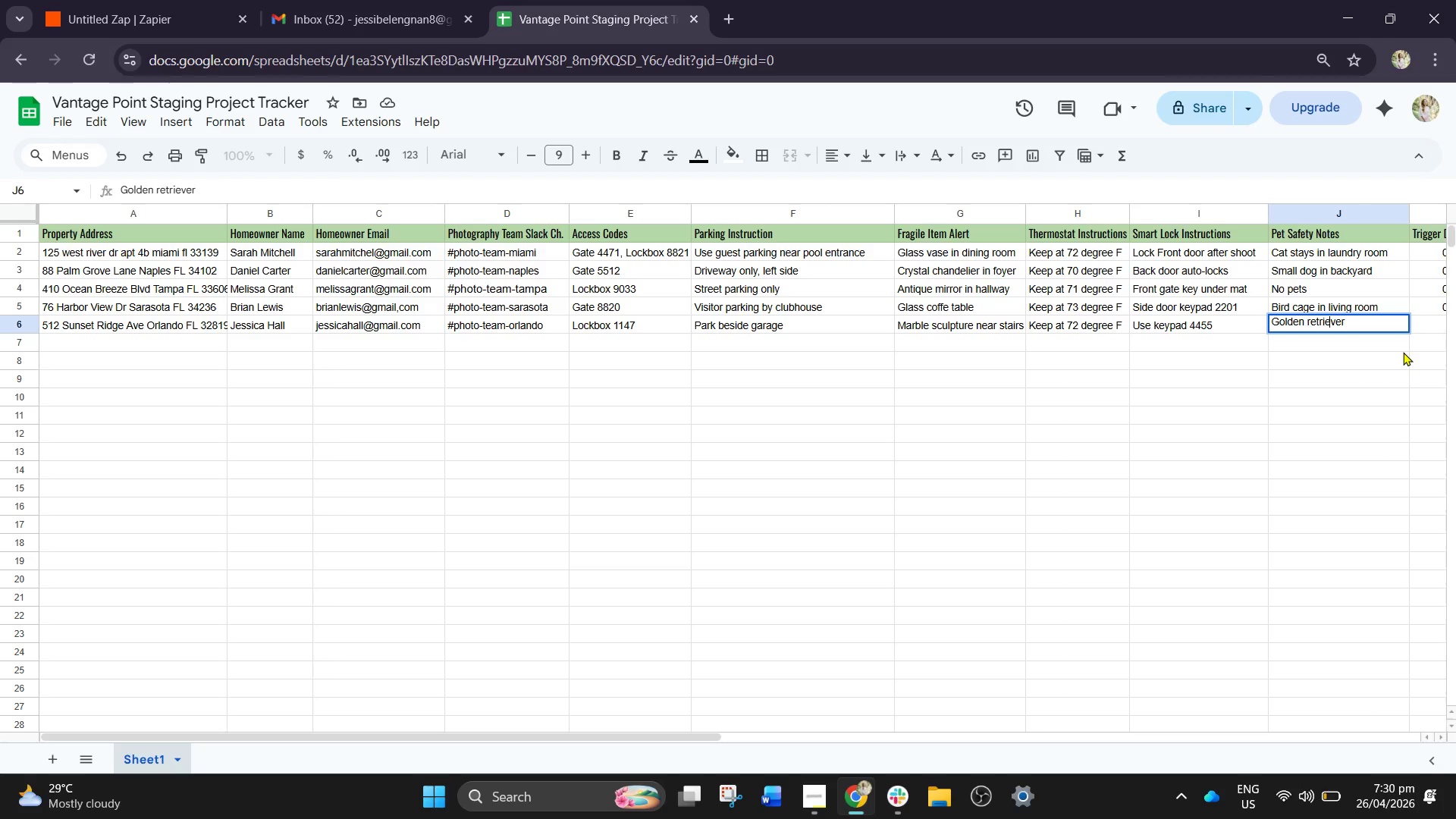 
left_click([1378, 319])
 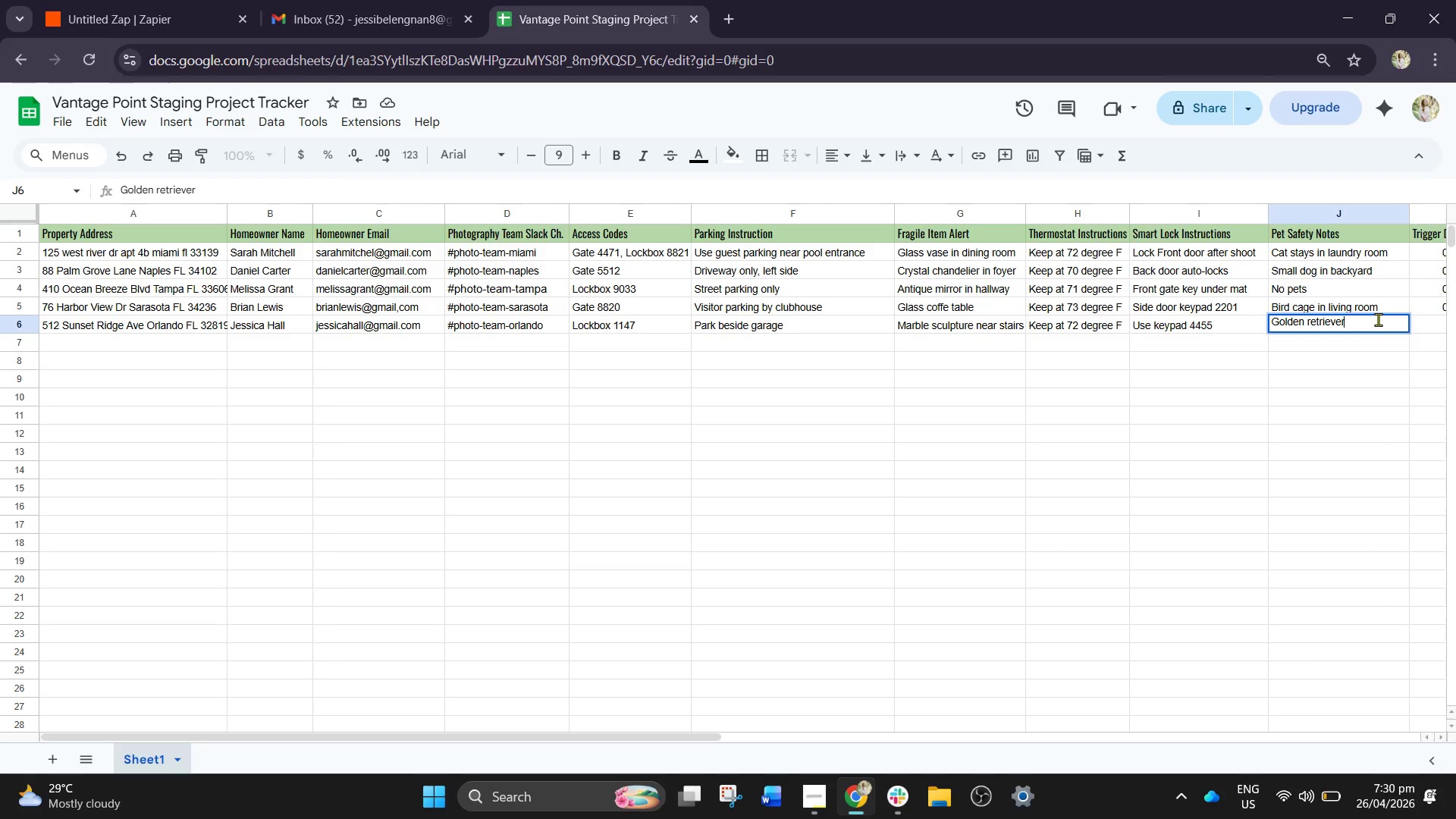 
wait(5.69)
 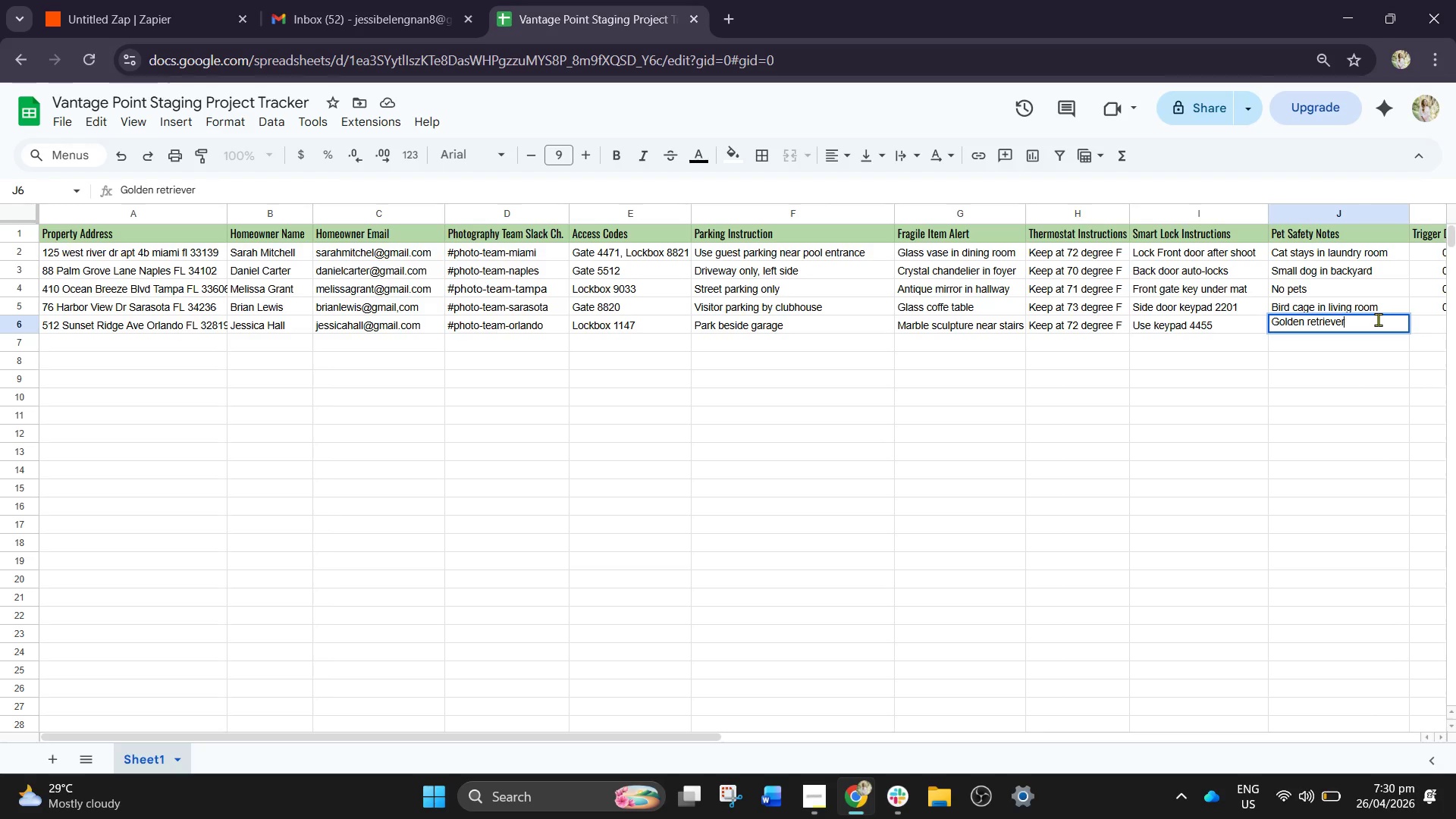 
type( in crate)
 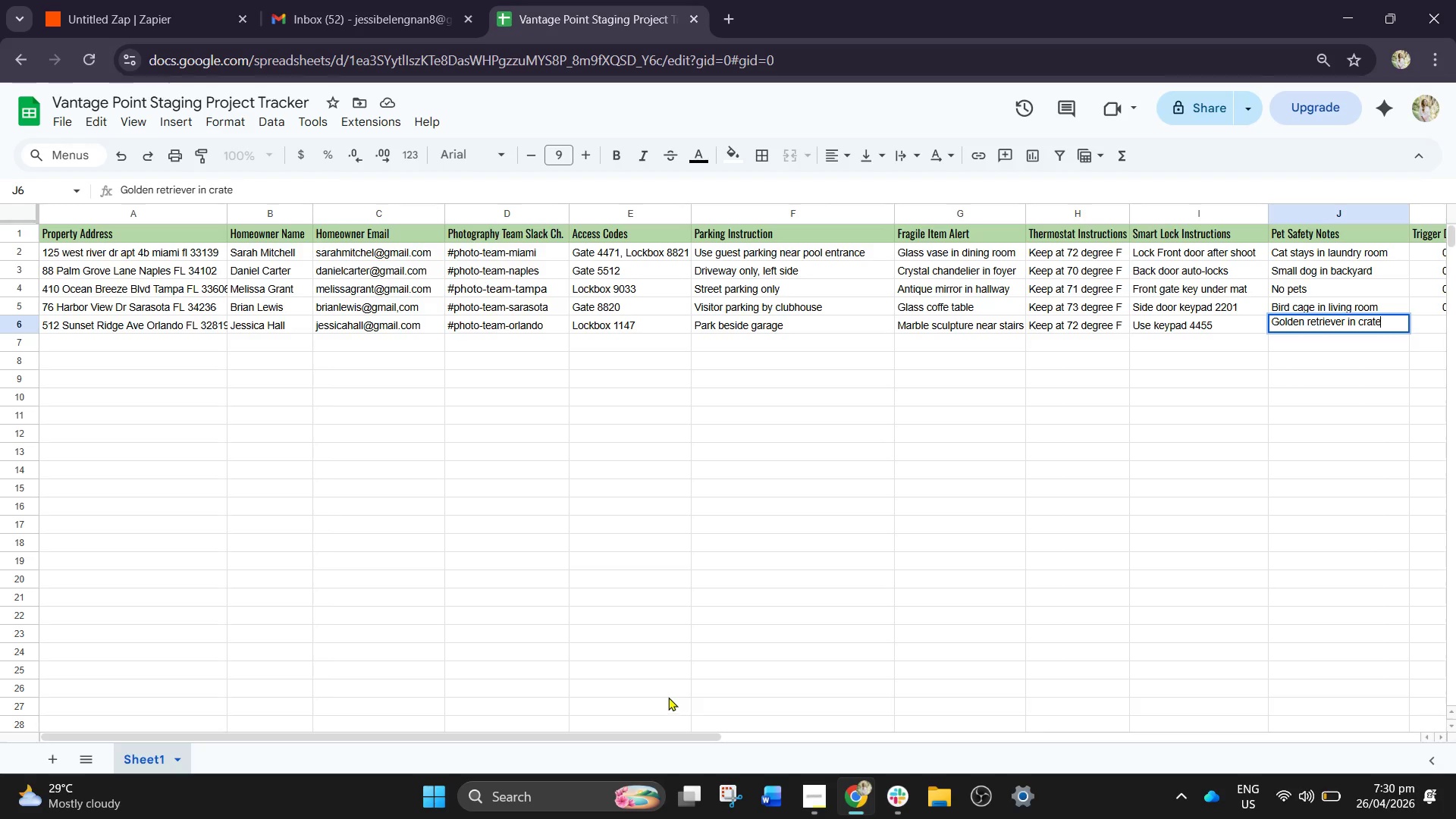 
left_click([661, 717])
 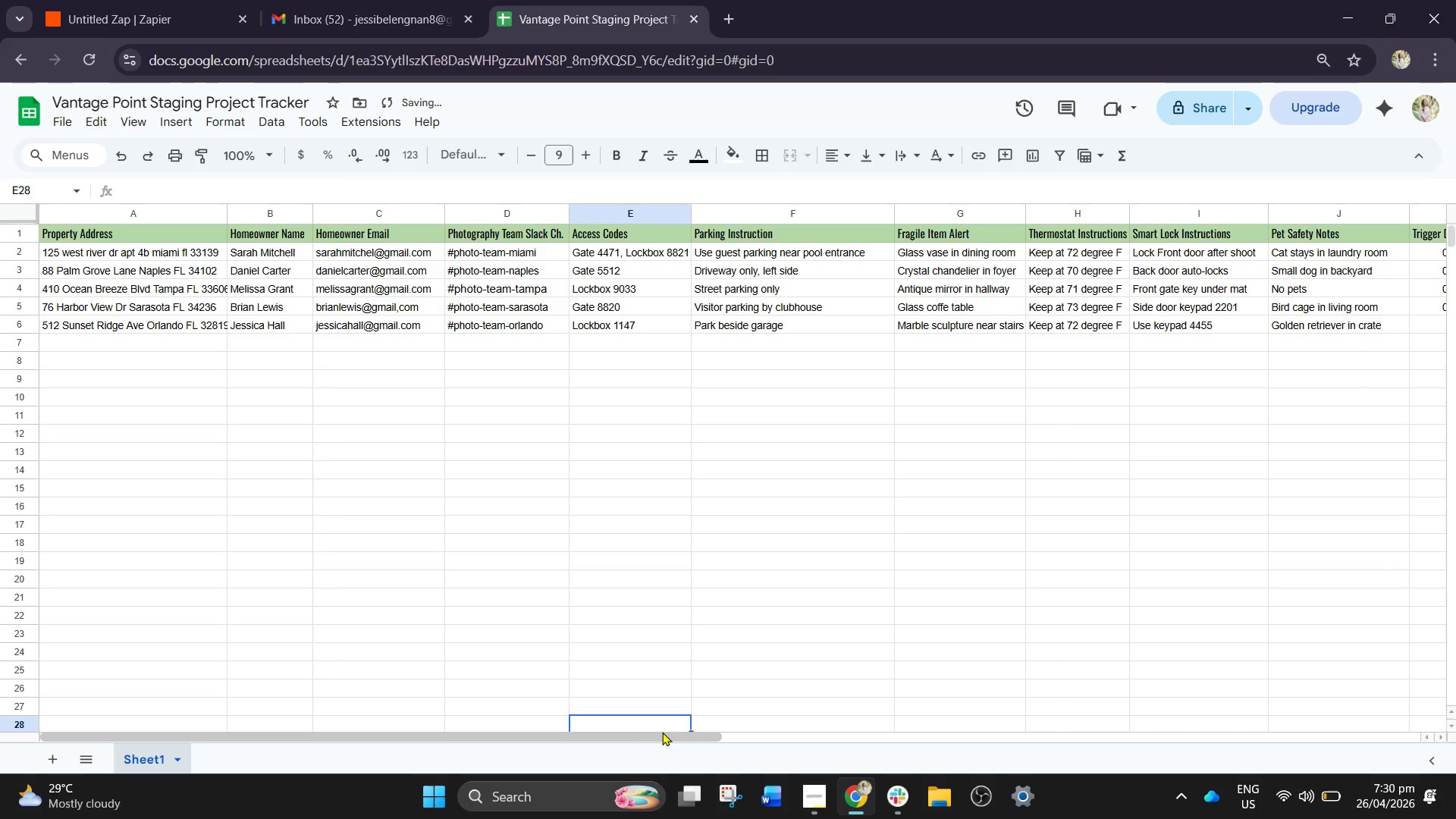 
left_click_drag(start_coordinate=[664, 733], to_coordinate=[965, 708])
 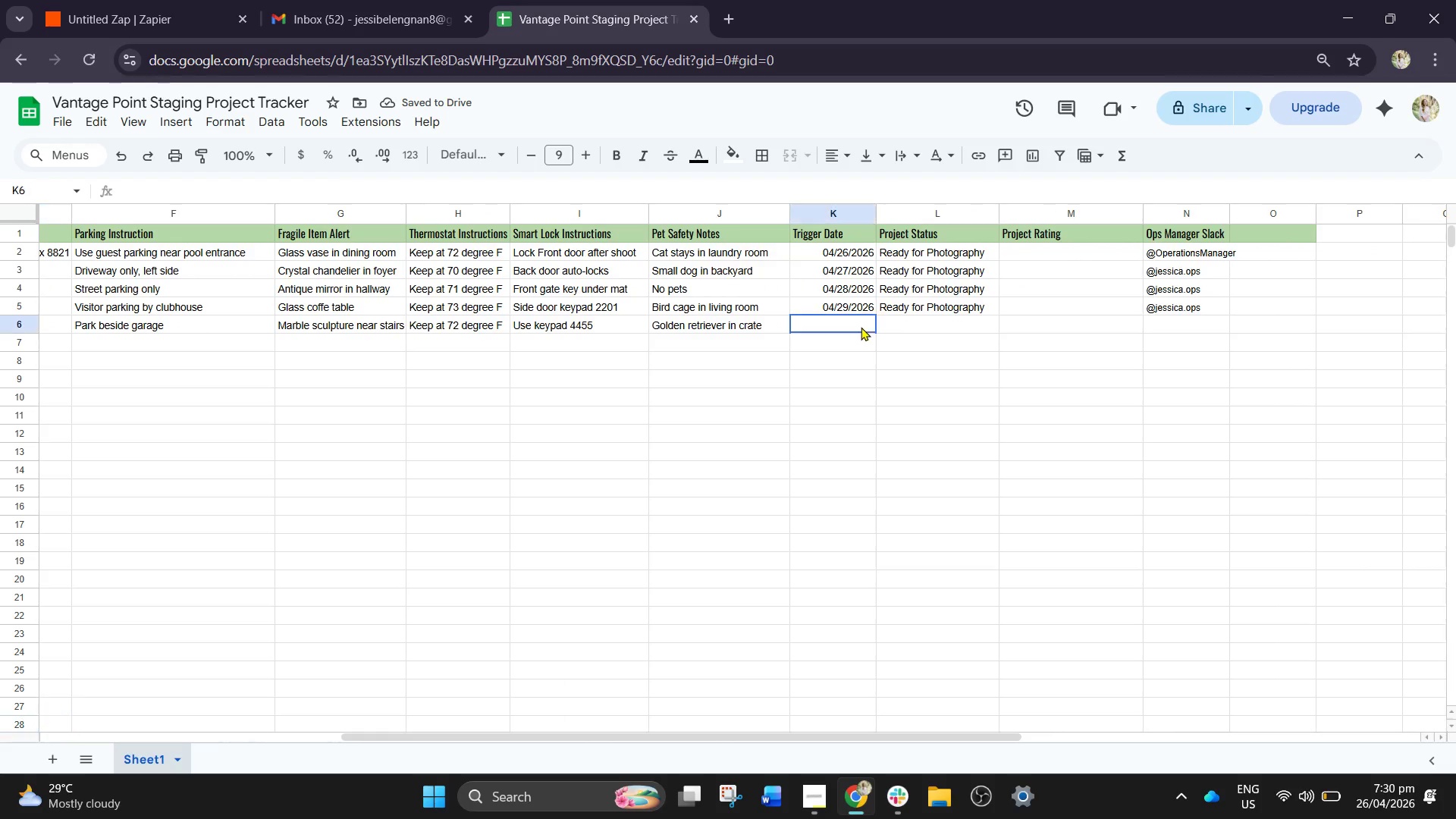 
double_click([841, 299])
 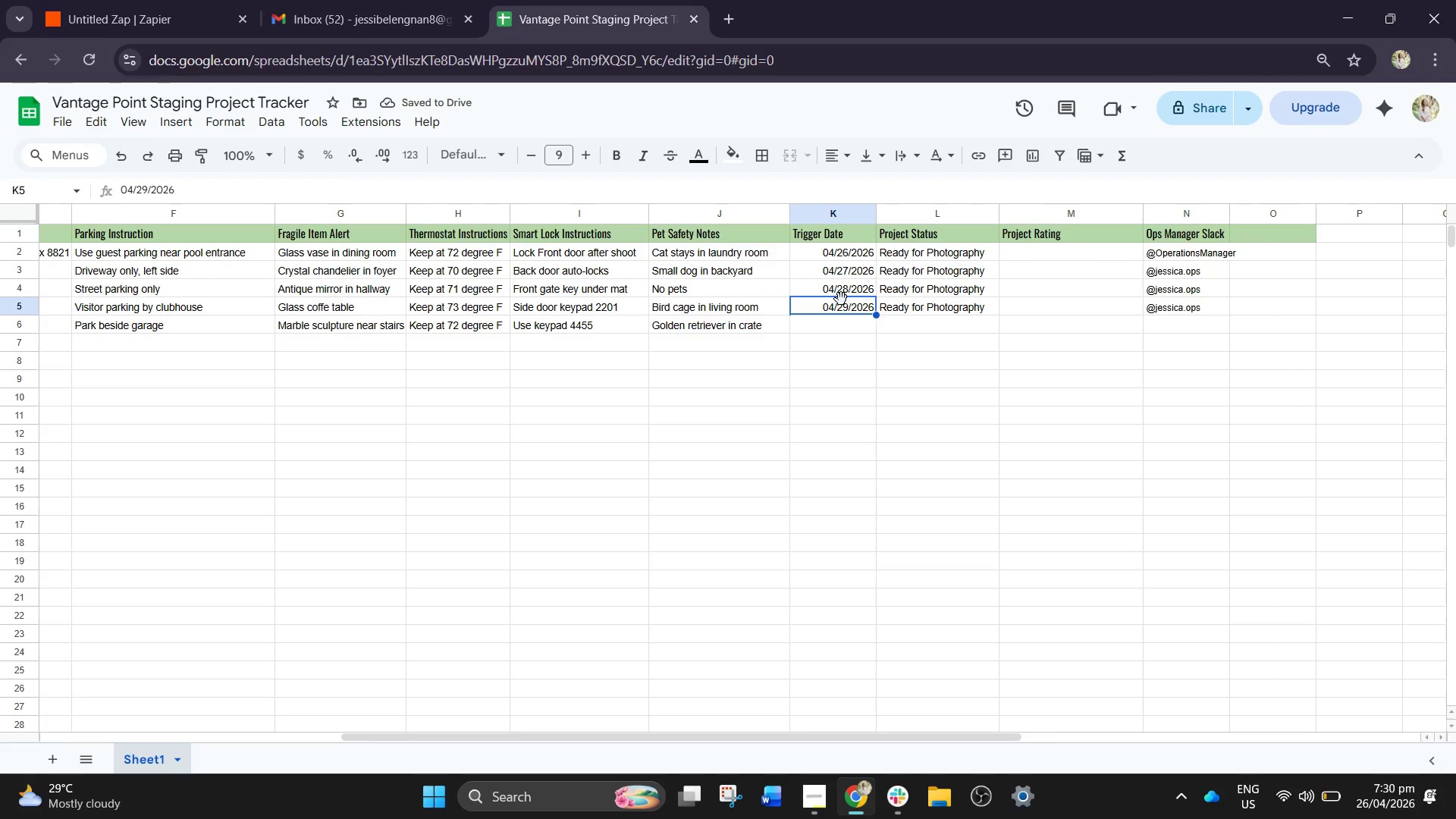 
triple_click([841, 299])
 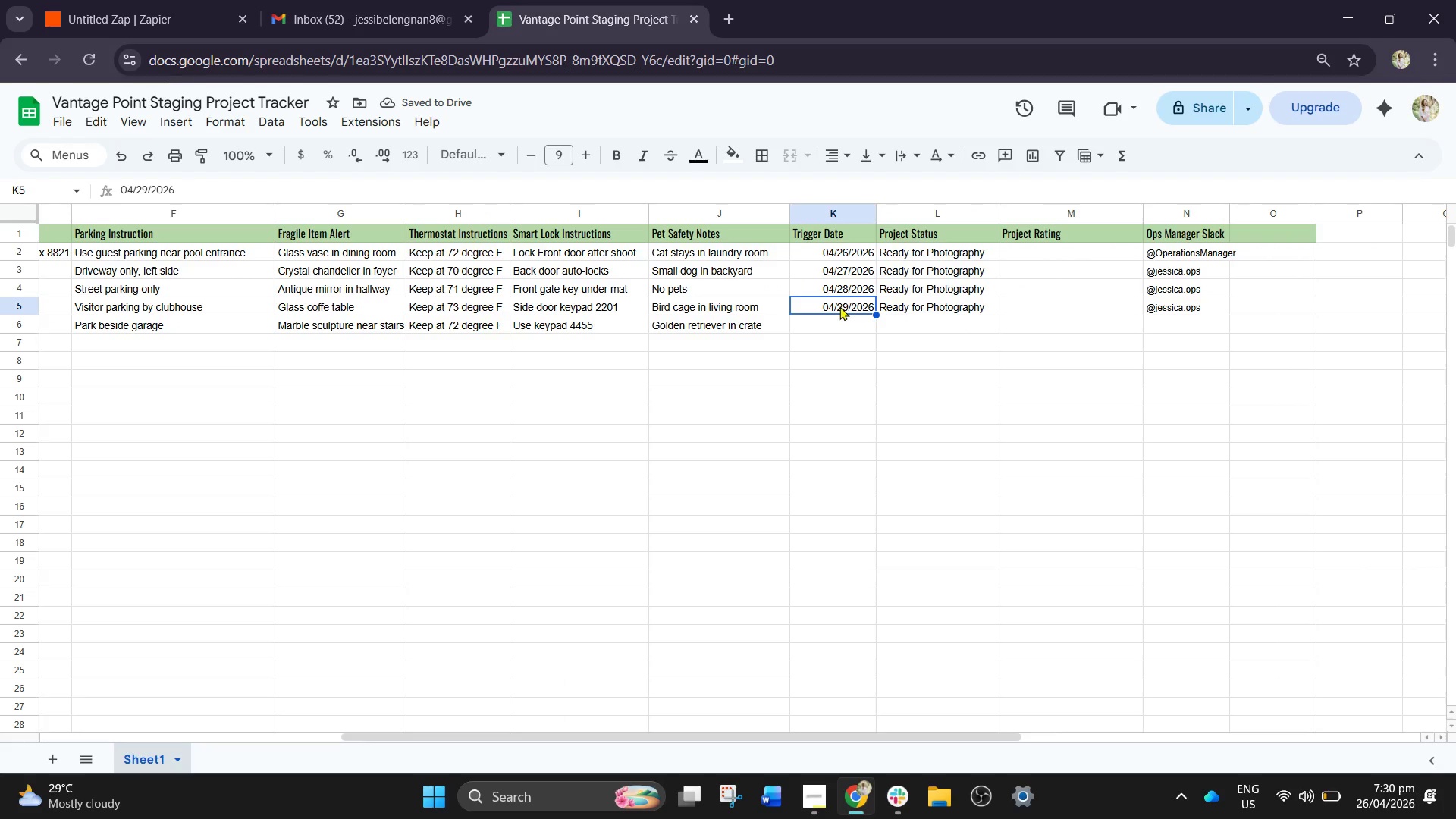 
double_click([839, 306])
 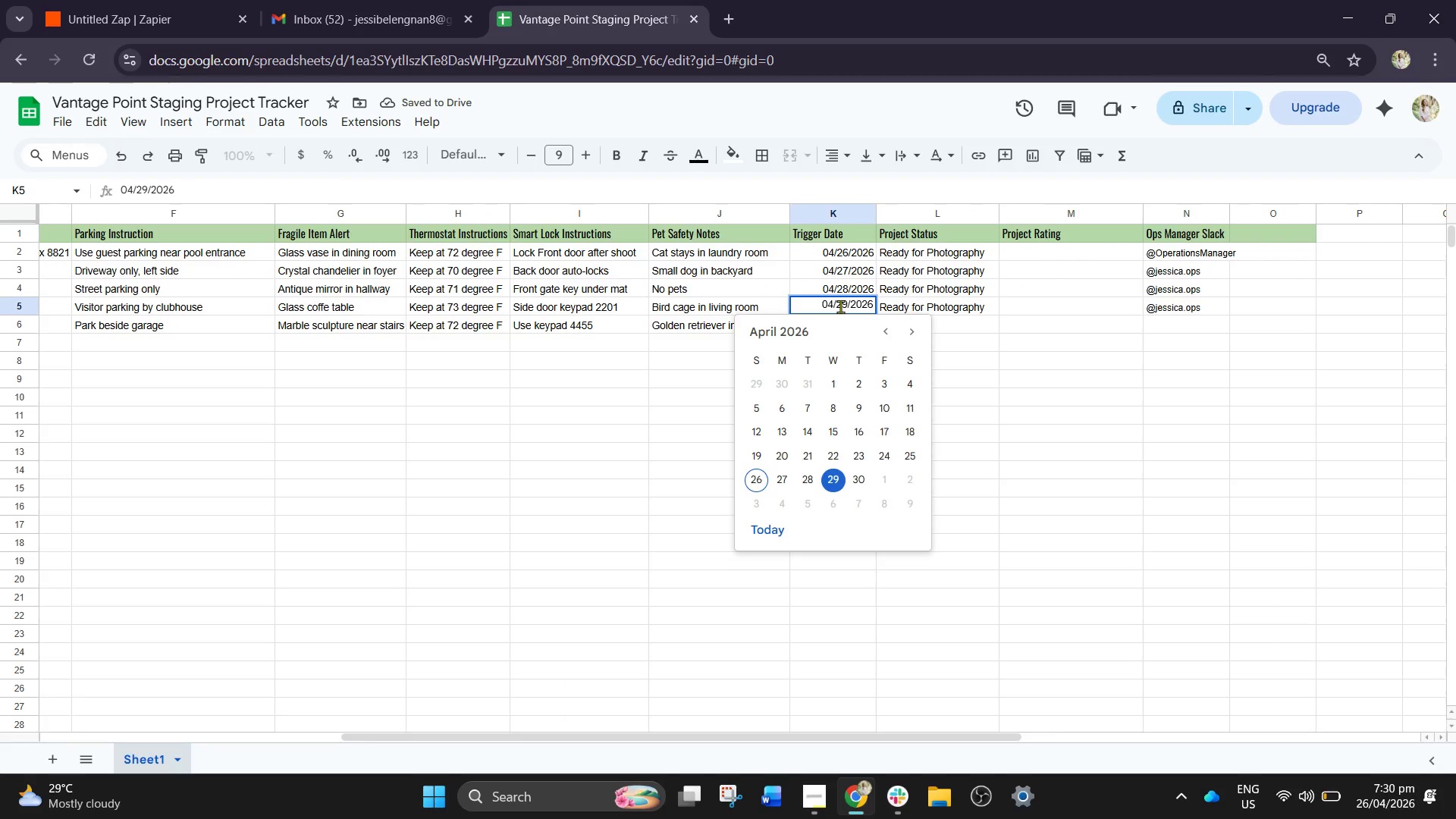 
key(Control+A)
 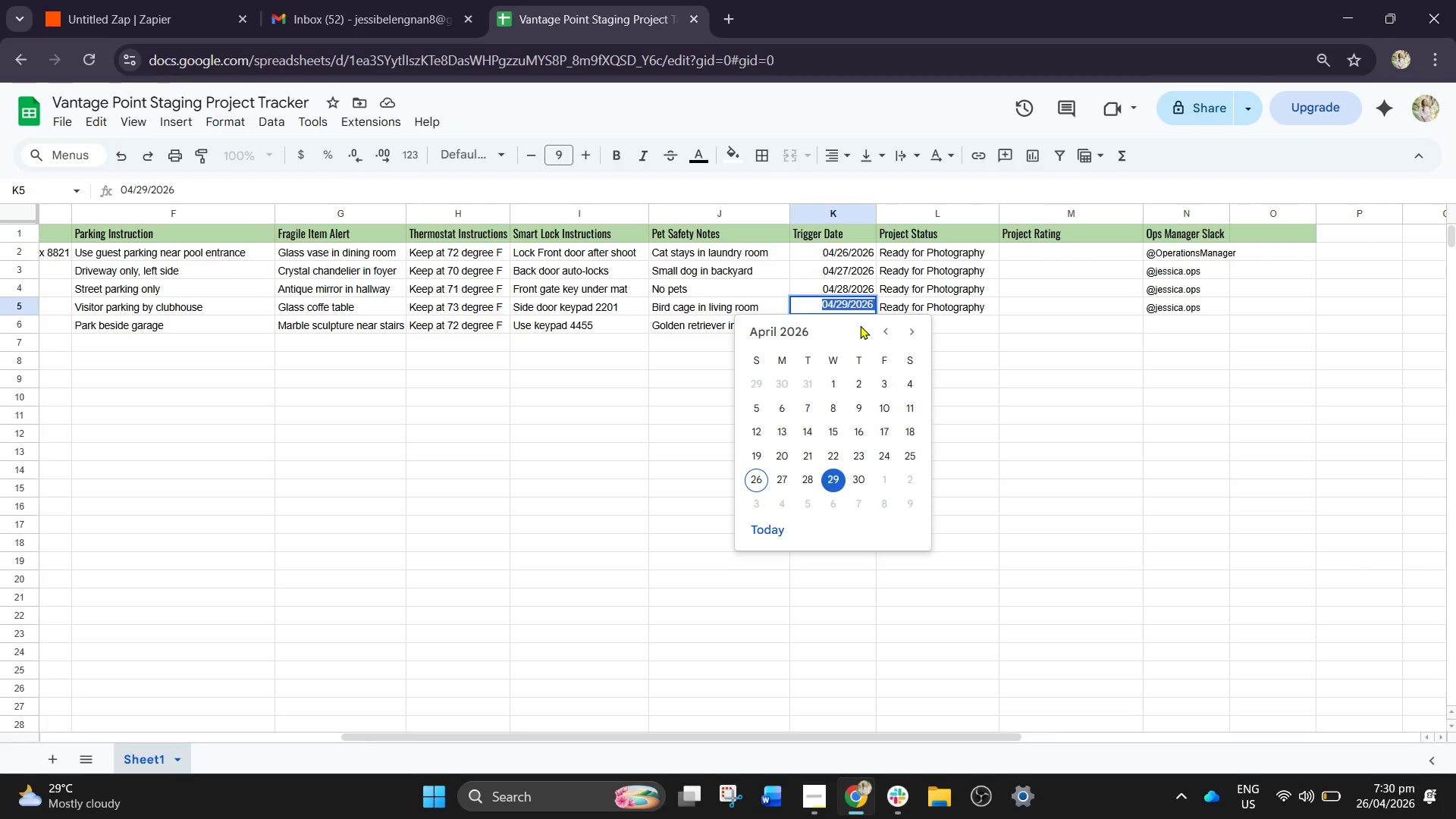 
key(Control+C)
 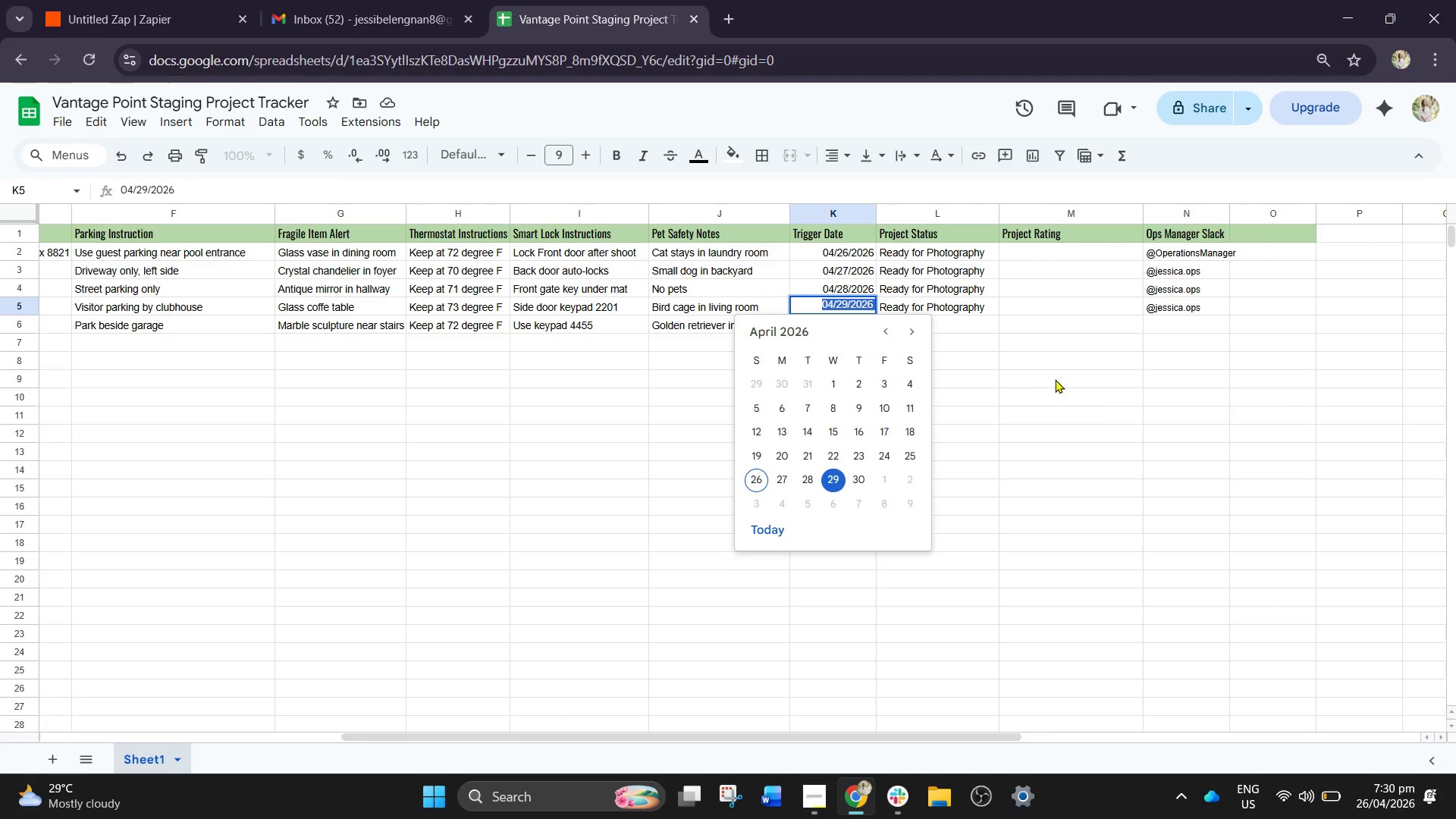 
left_click([1097, 406])
 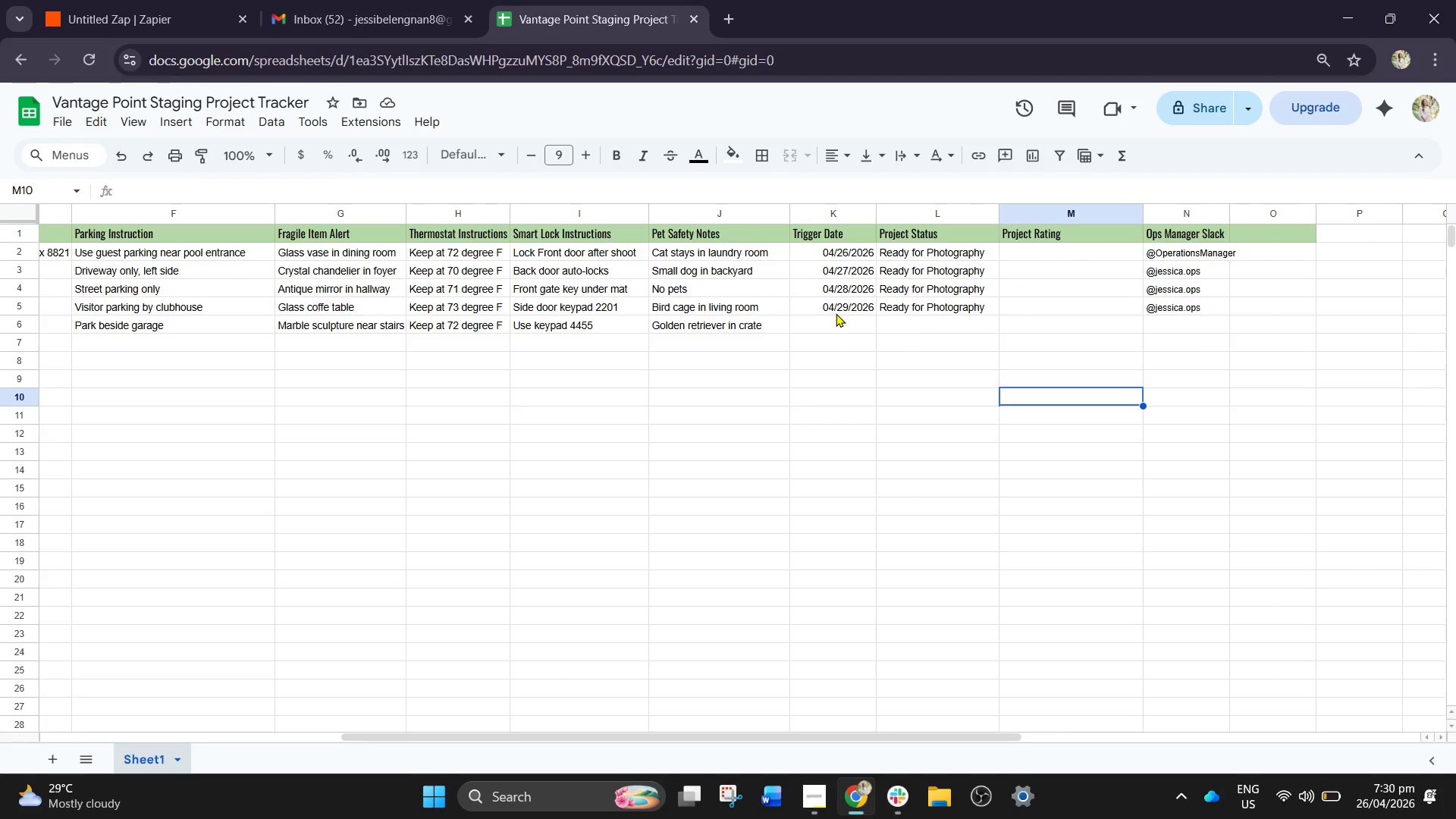 
left_click([836, 313])
 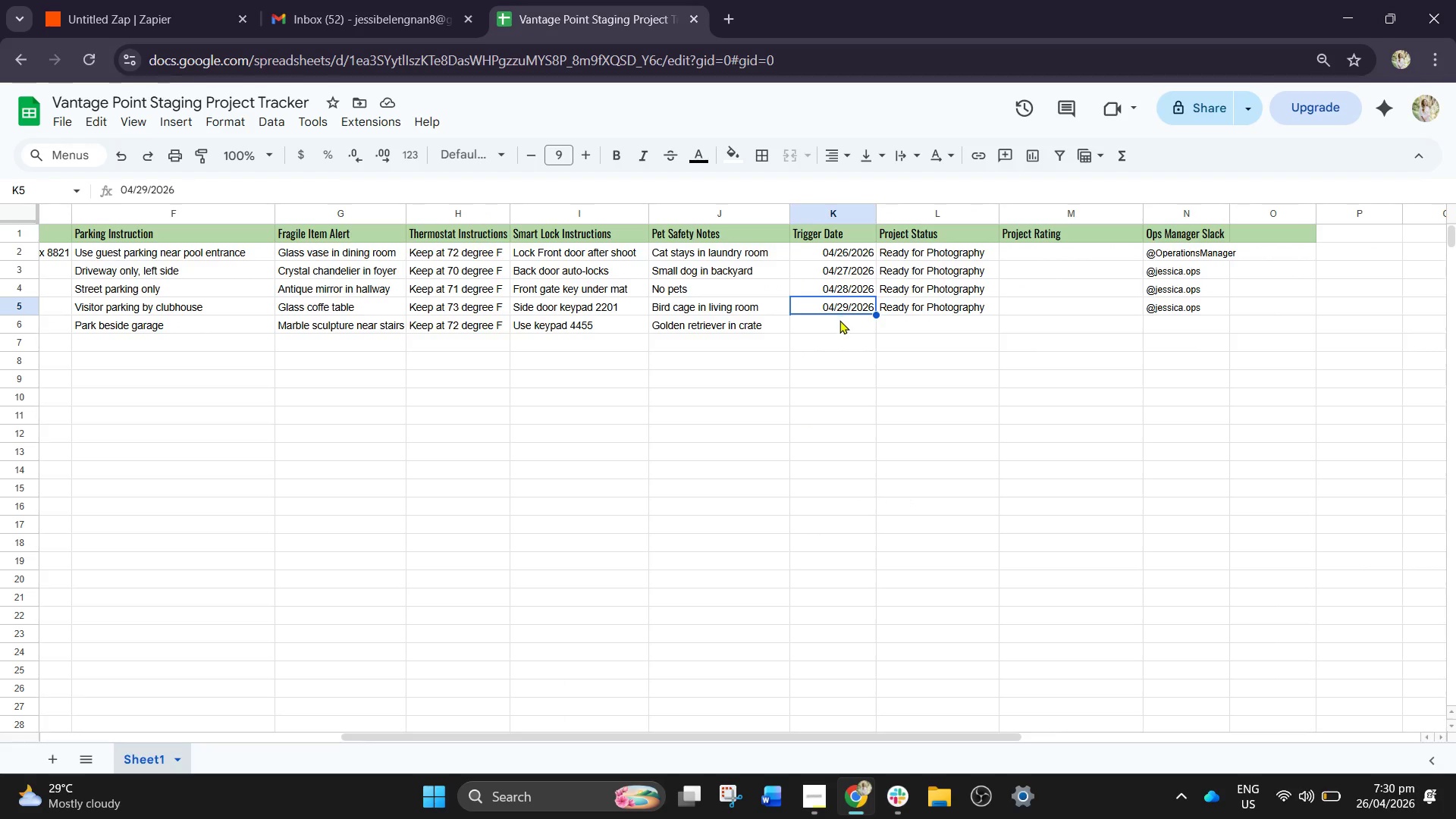 
left_click([840, 322])
 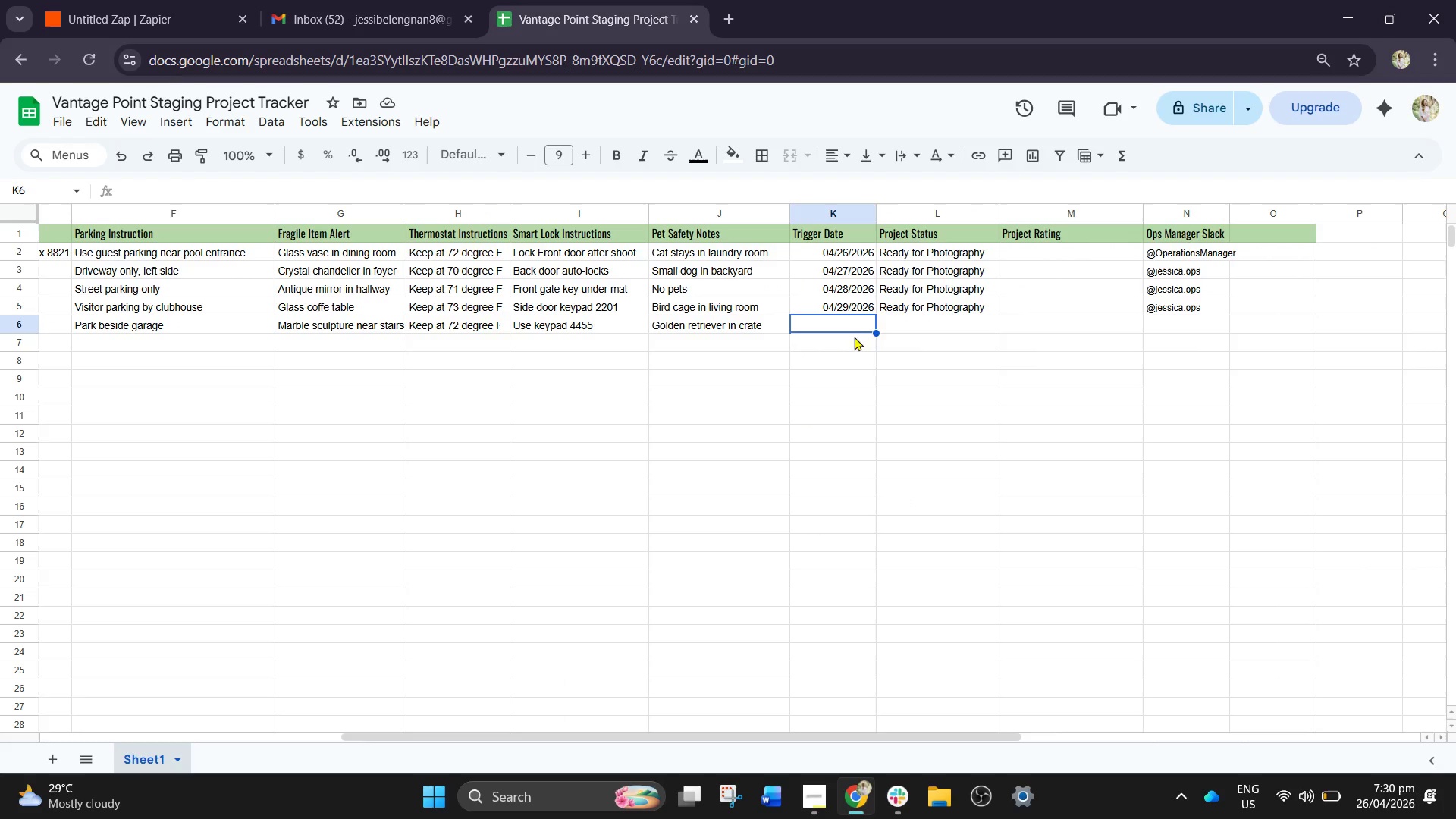 
key(Control+V)
 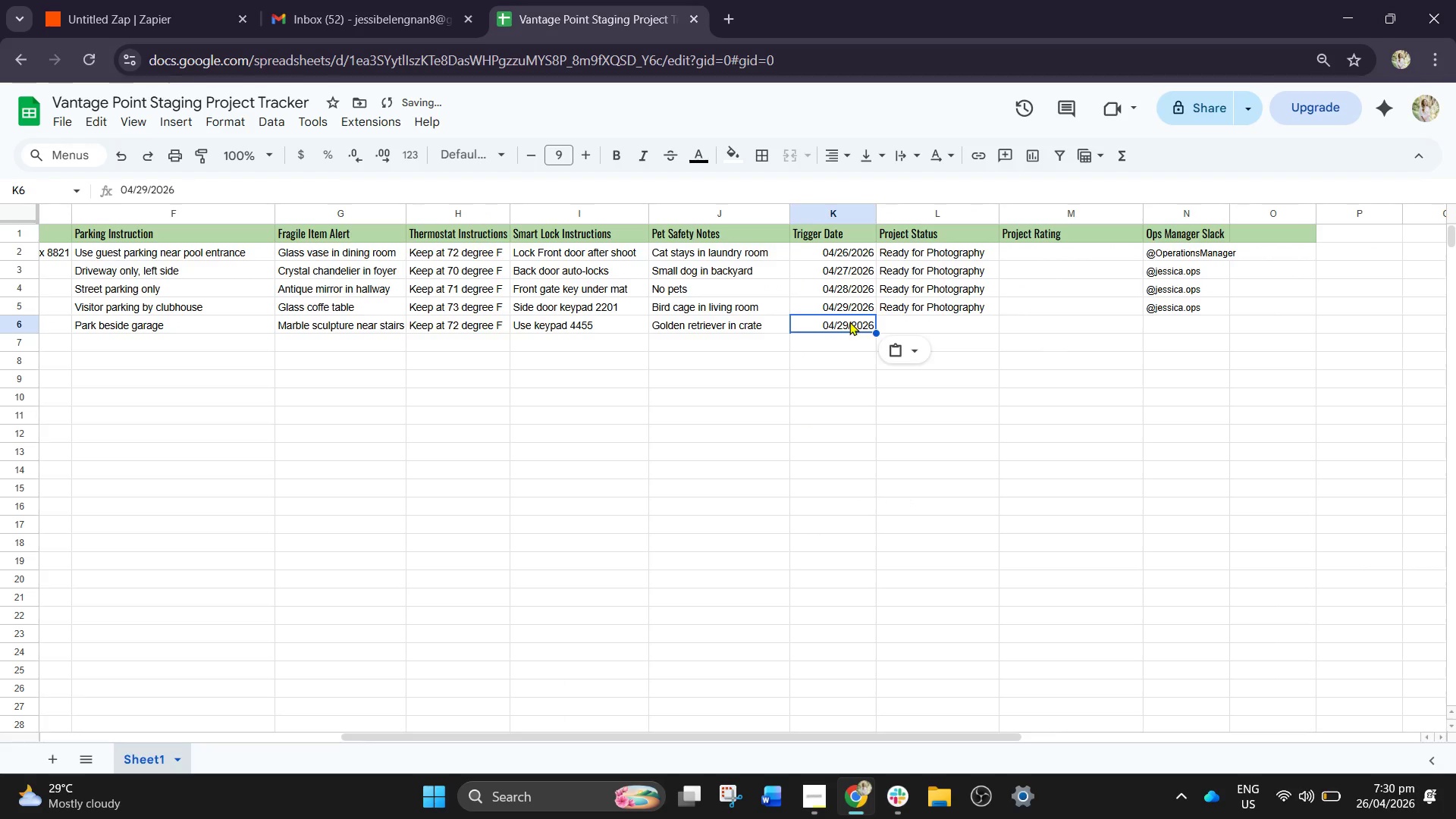 
double_click([846, 320])
 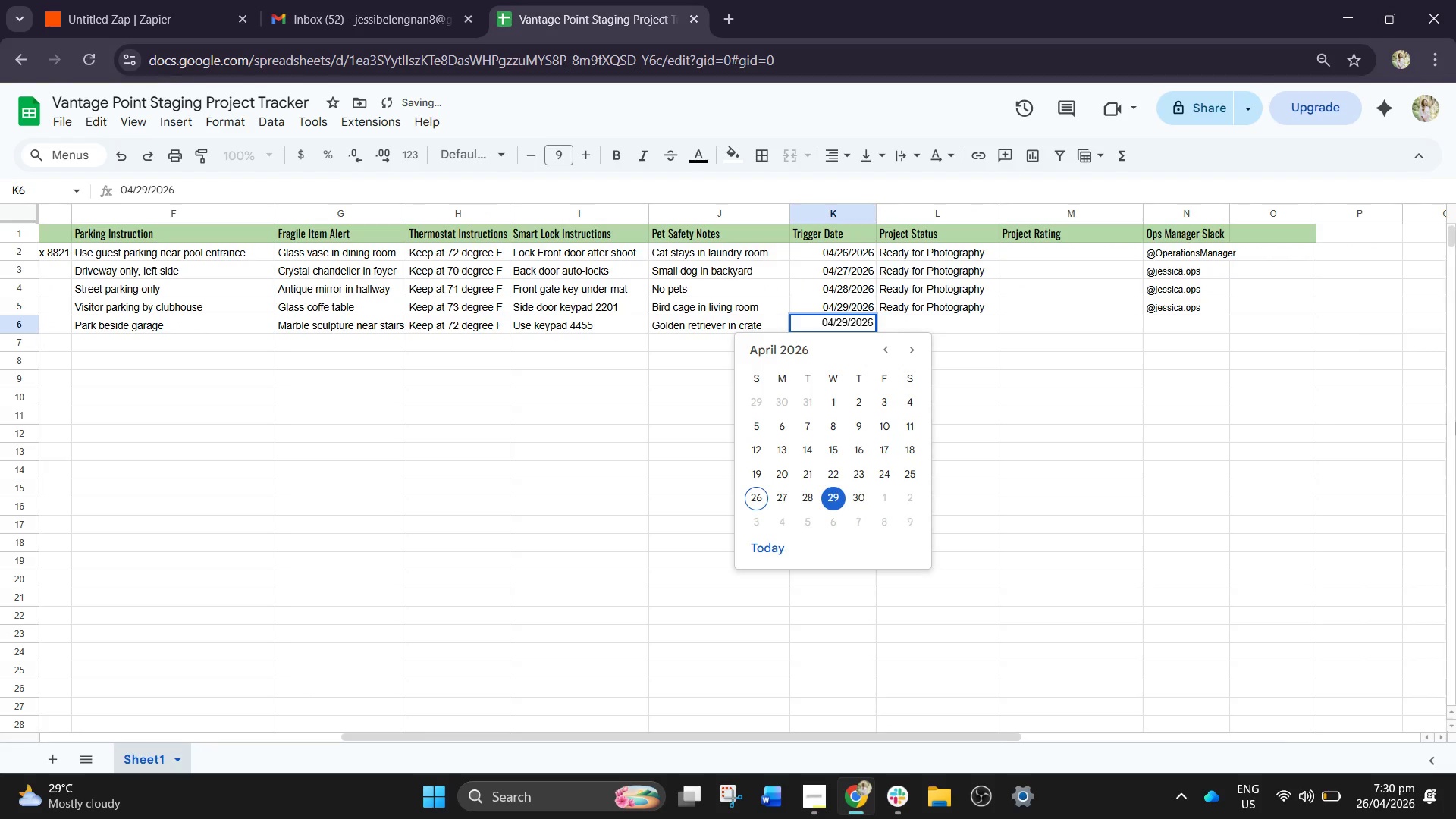 
key(ArrowLeft)
 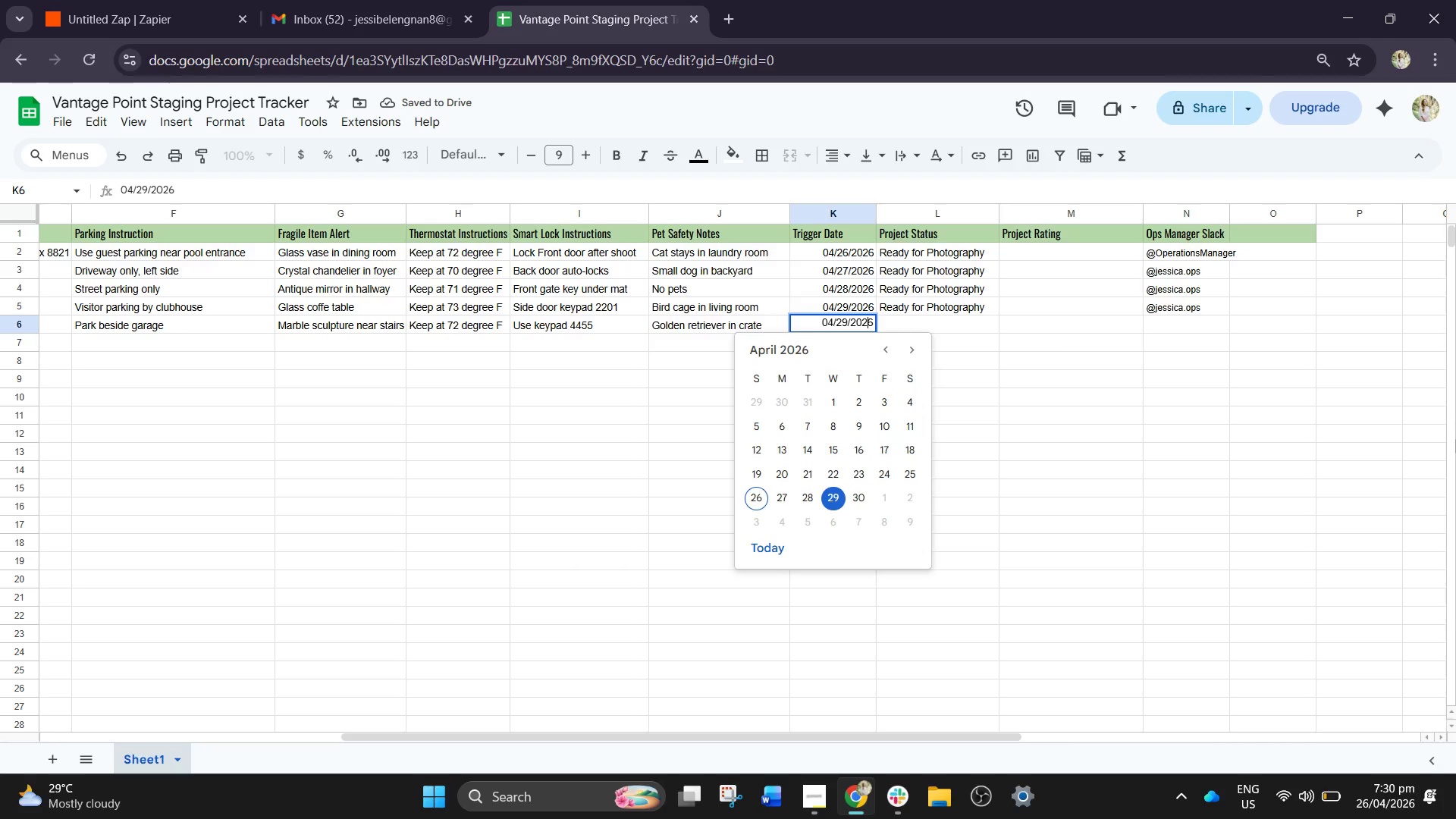 
key(ArrowLeft)
 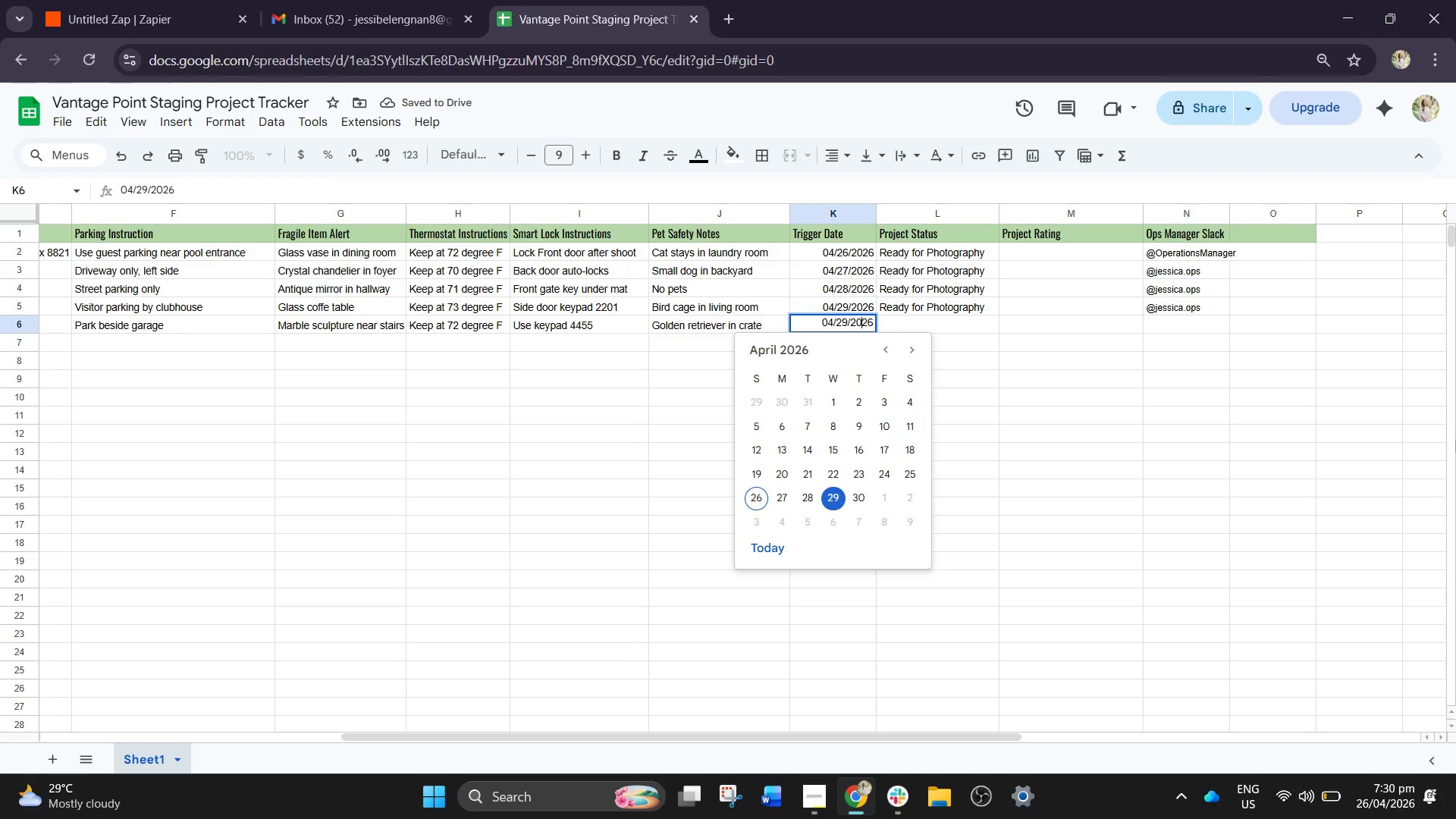 
key(ArrowLeft)
 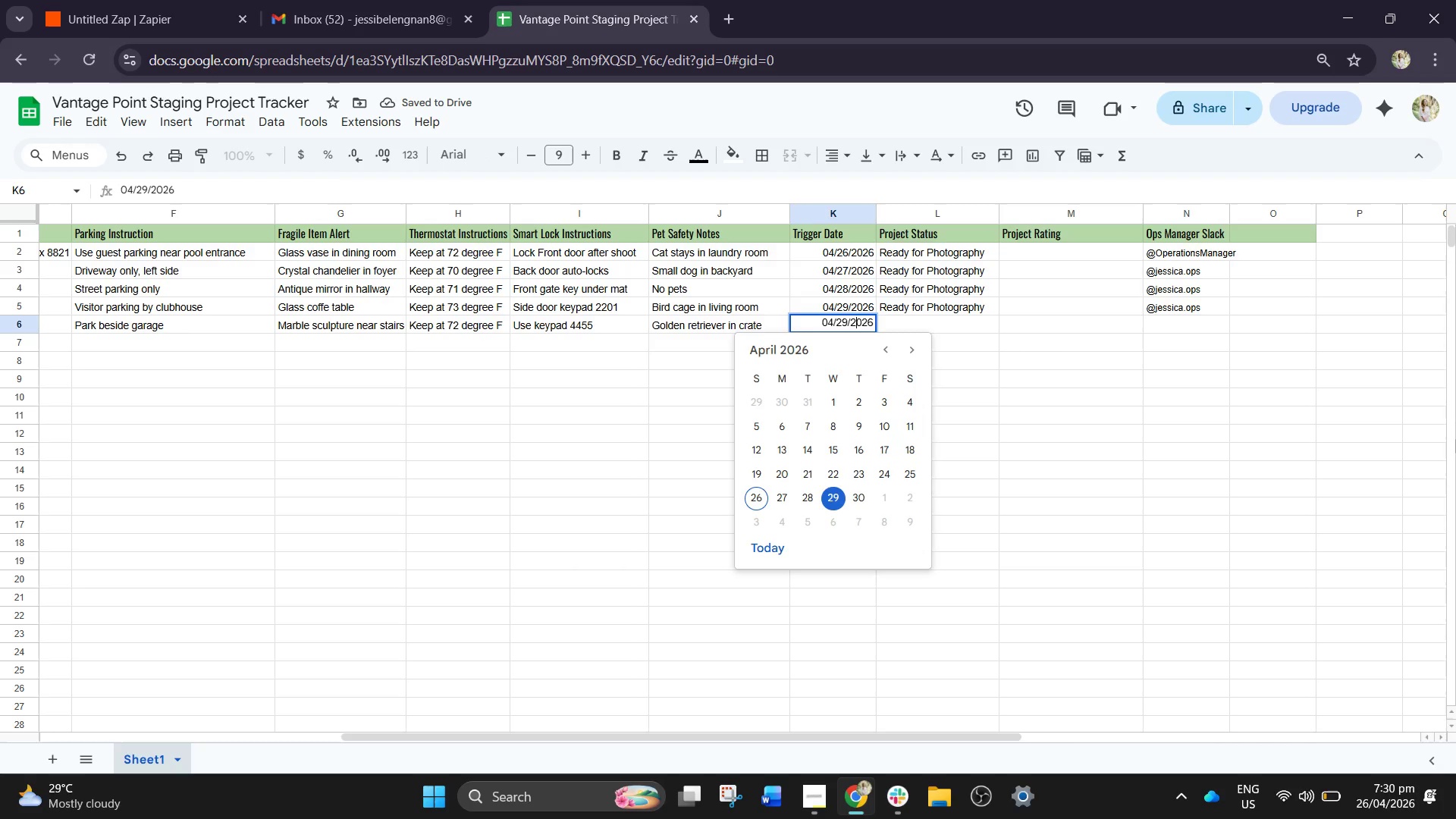 
key(ArrowLeft)
 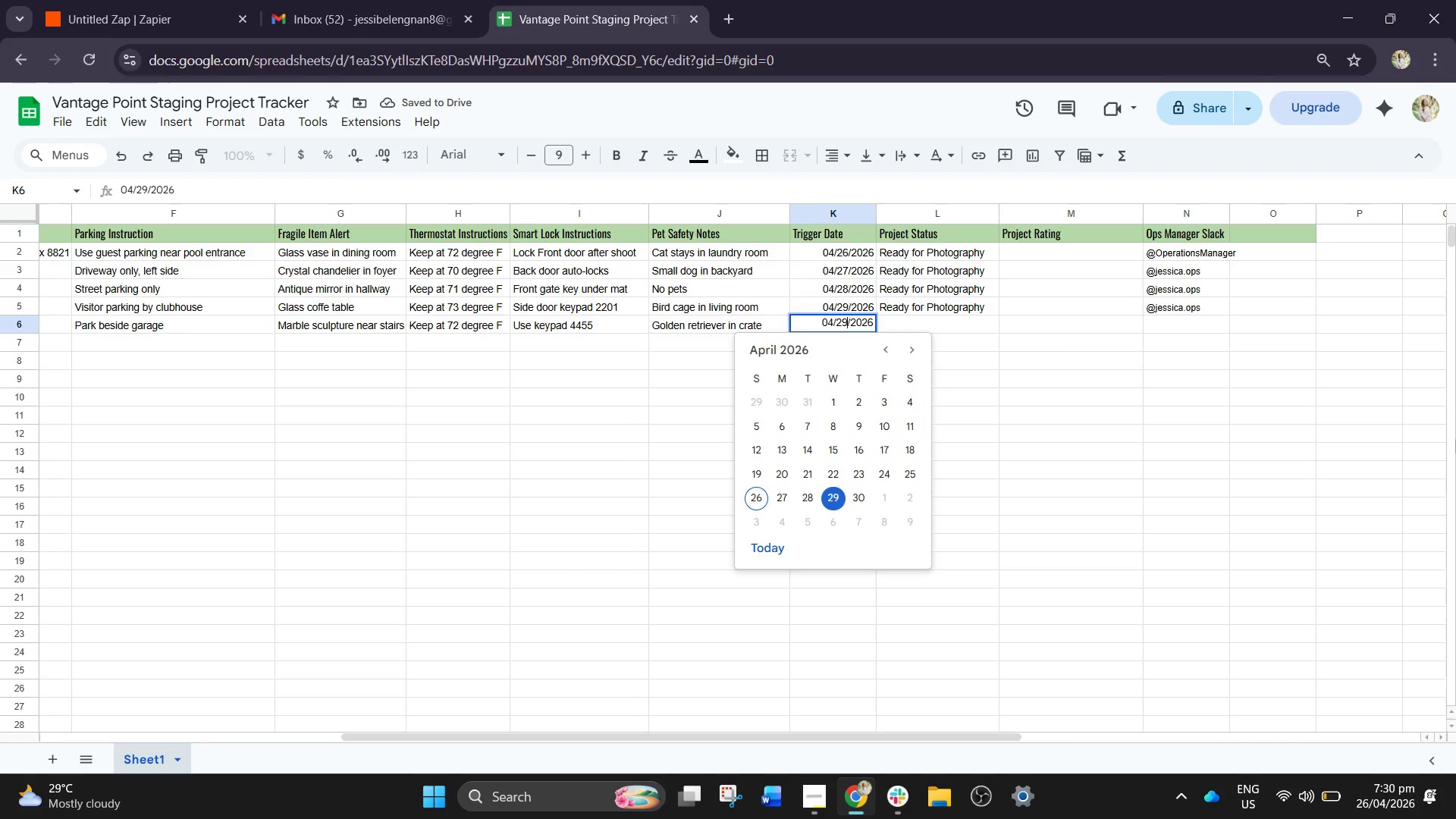 
key(ArrowLeft)
 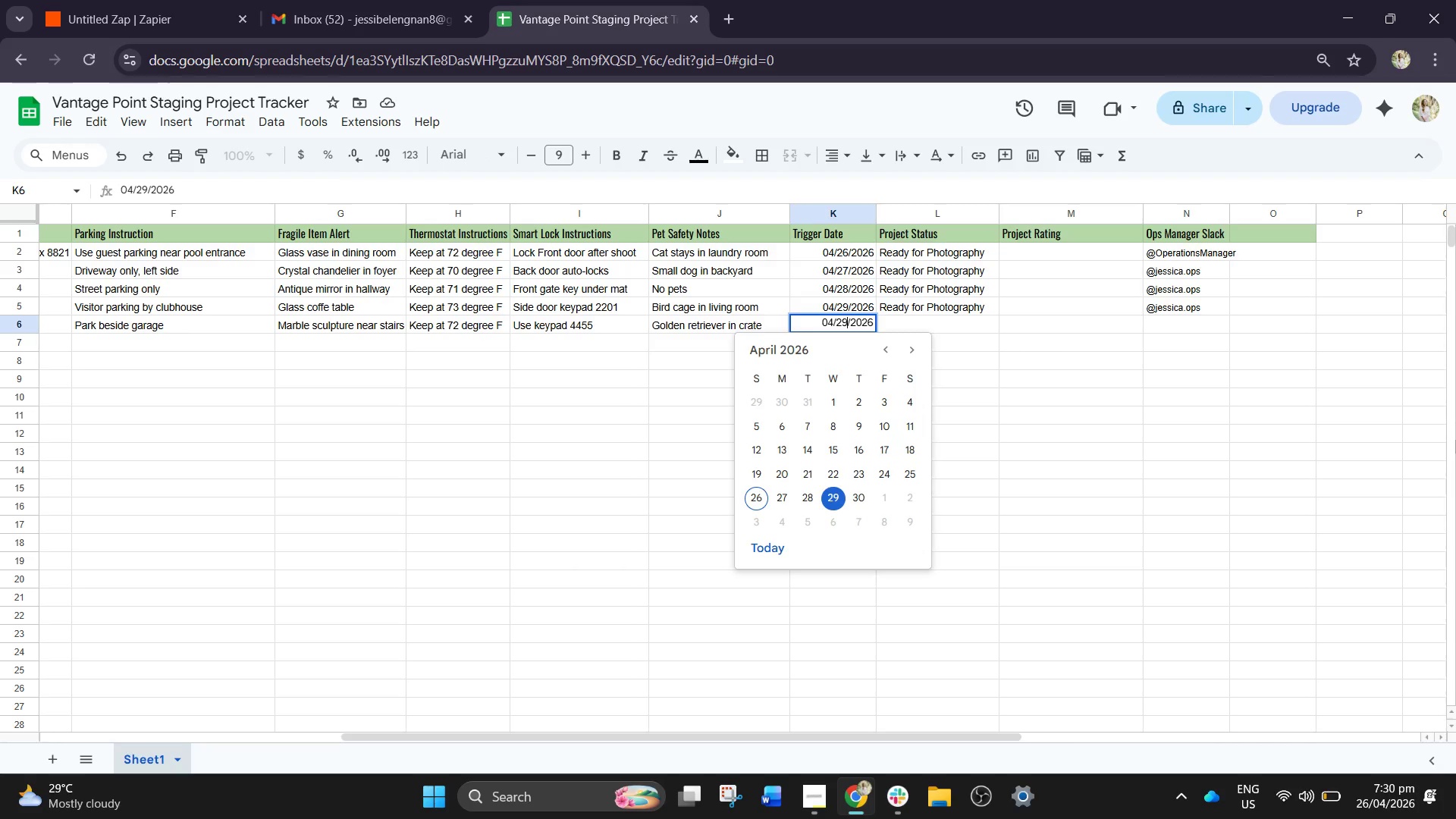 
key(Backspace)
key(Backspace)
type(/30)
 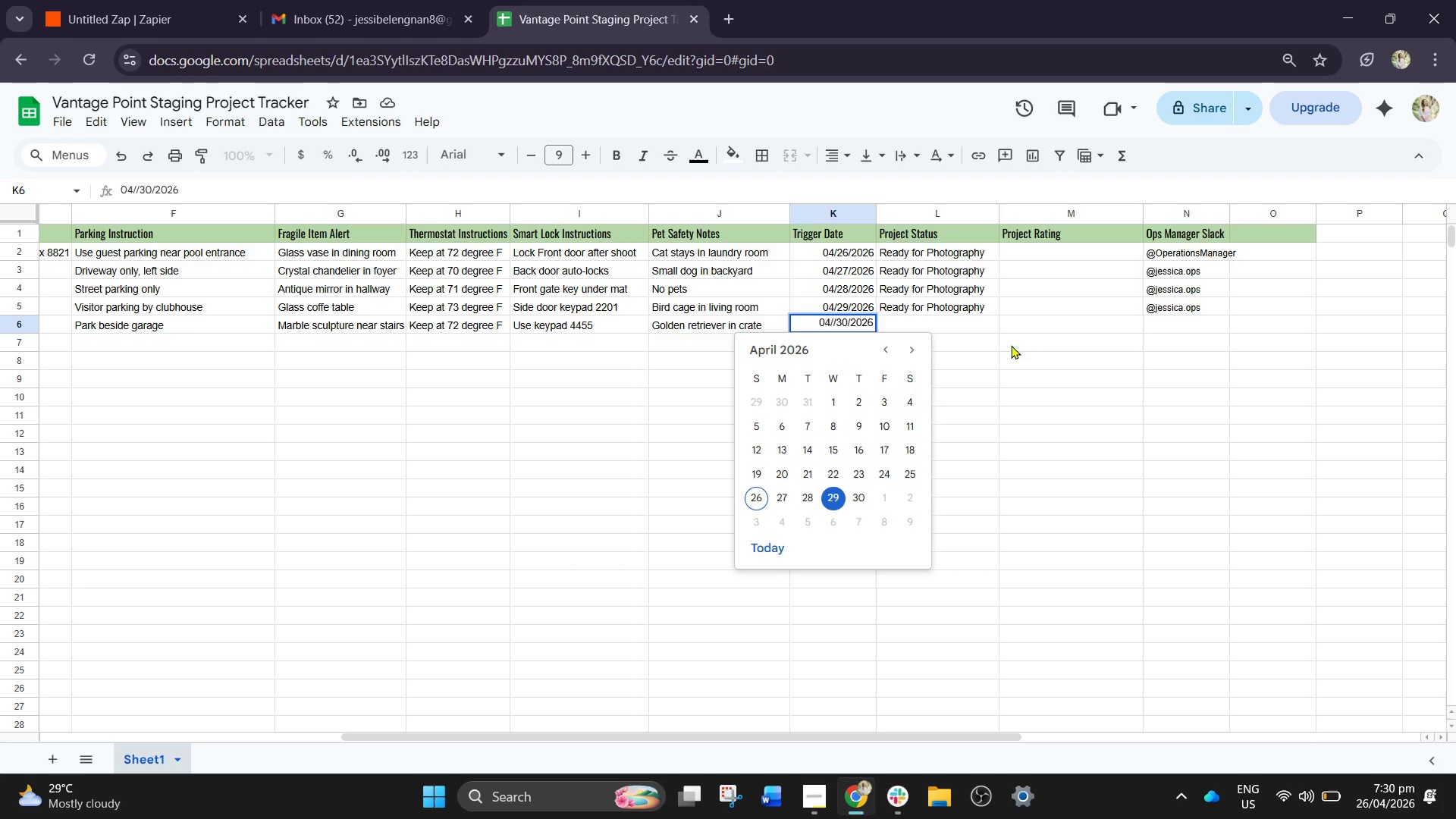 
key(ArrowLeft)
 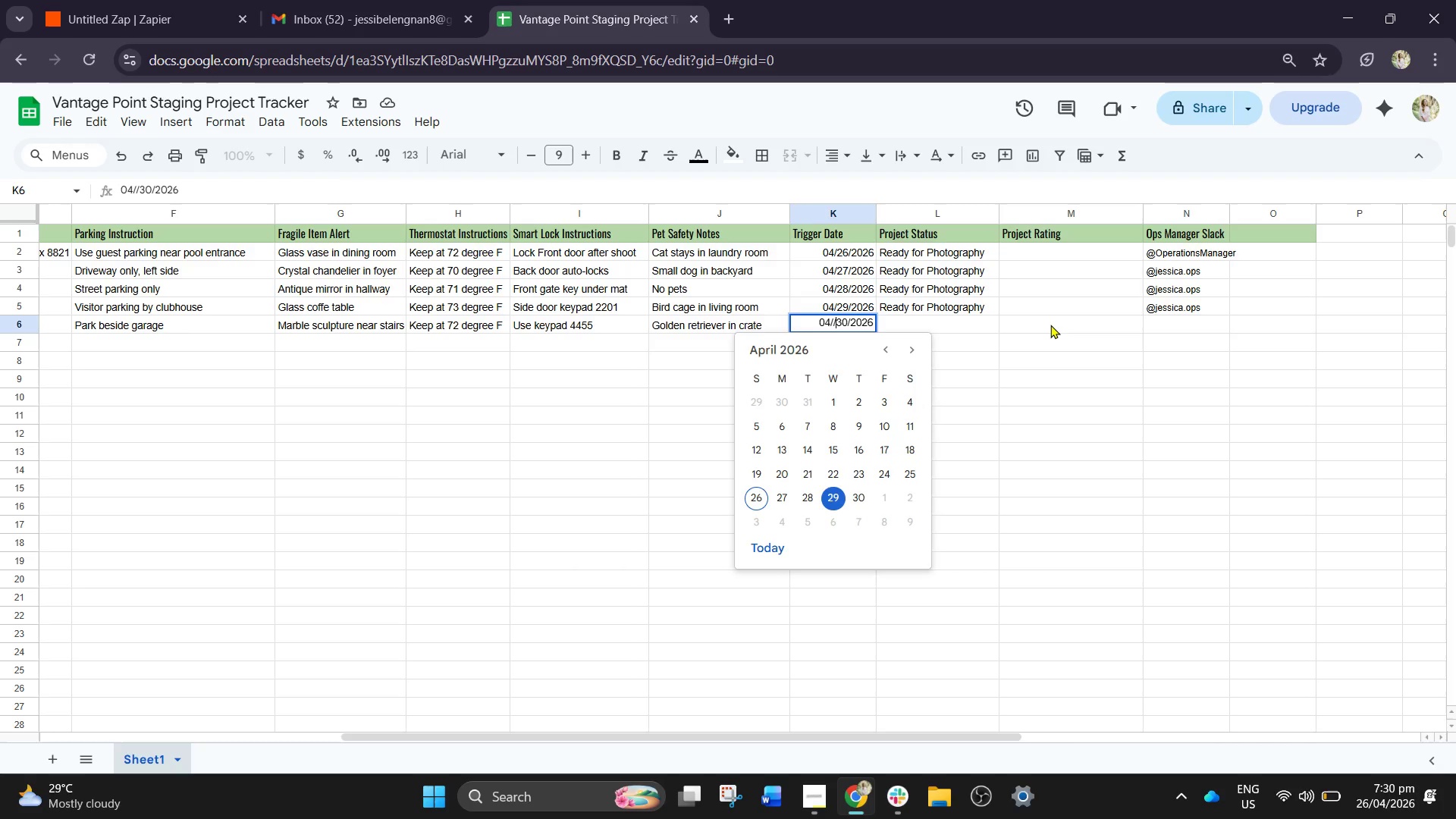 
key(ArrowLeft)
 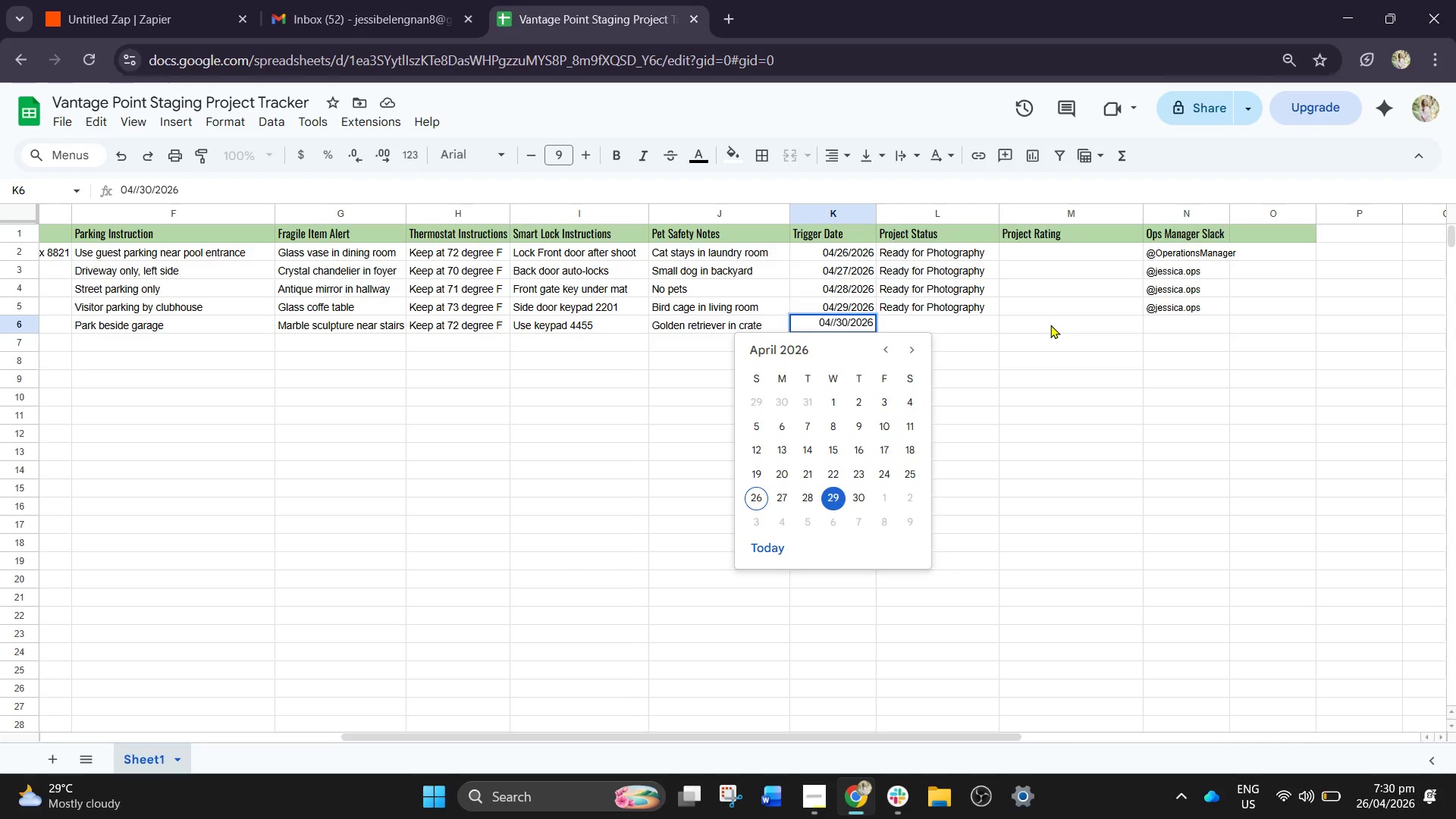 
key(Equal)
 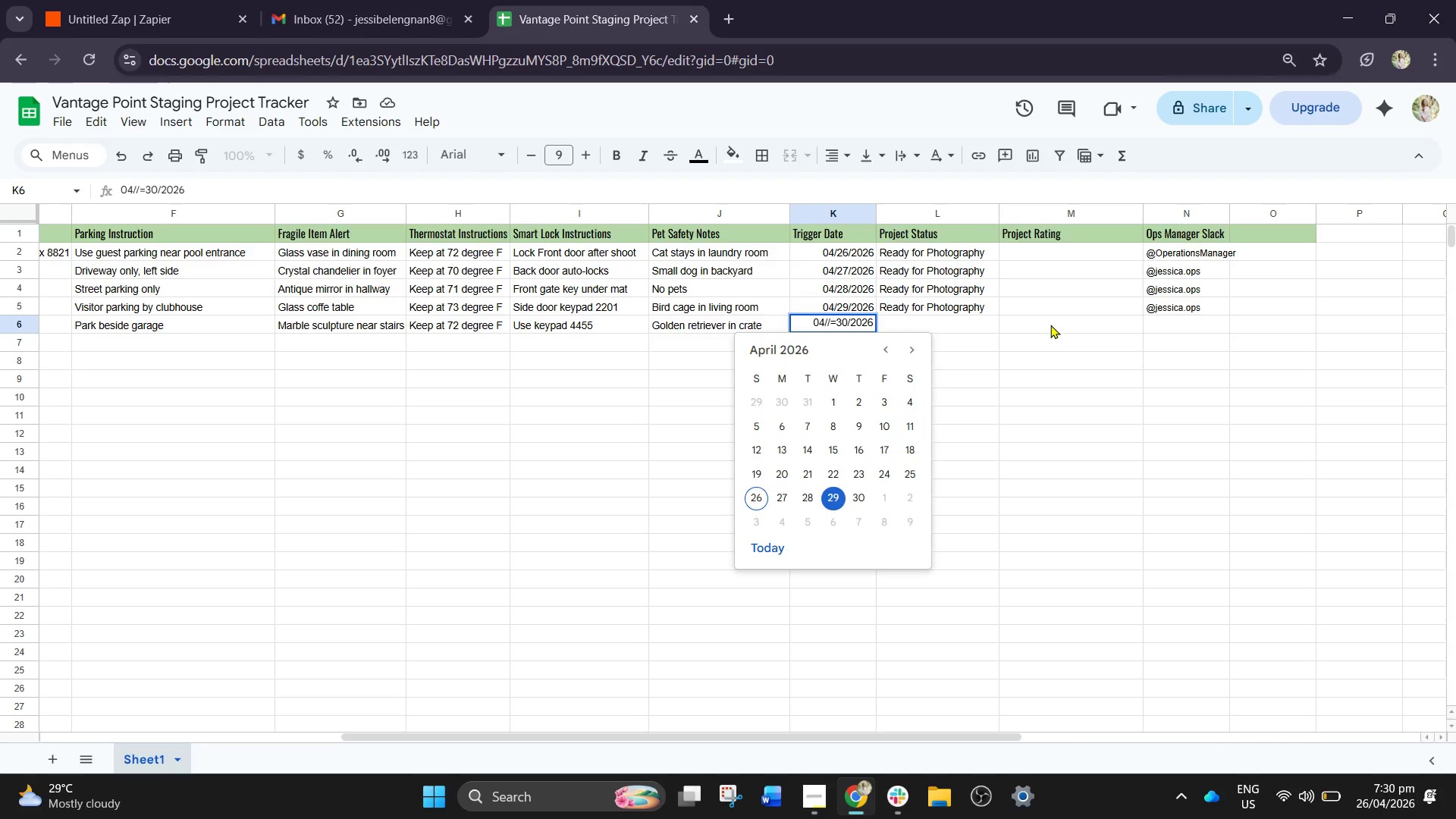 
key(Backspace)
 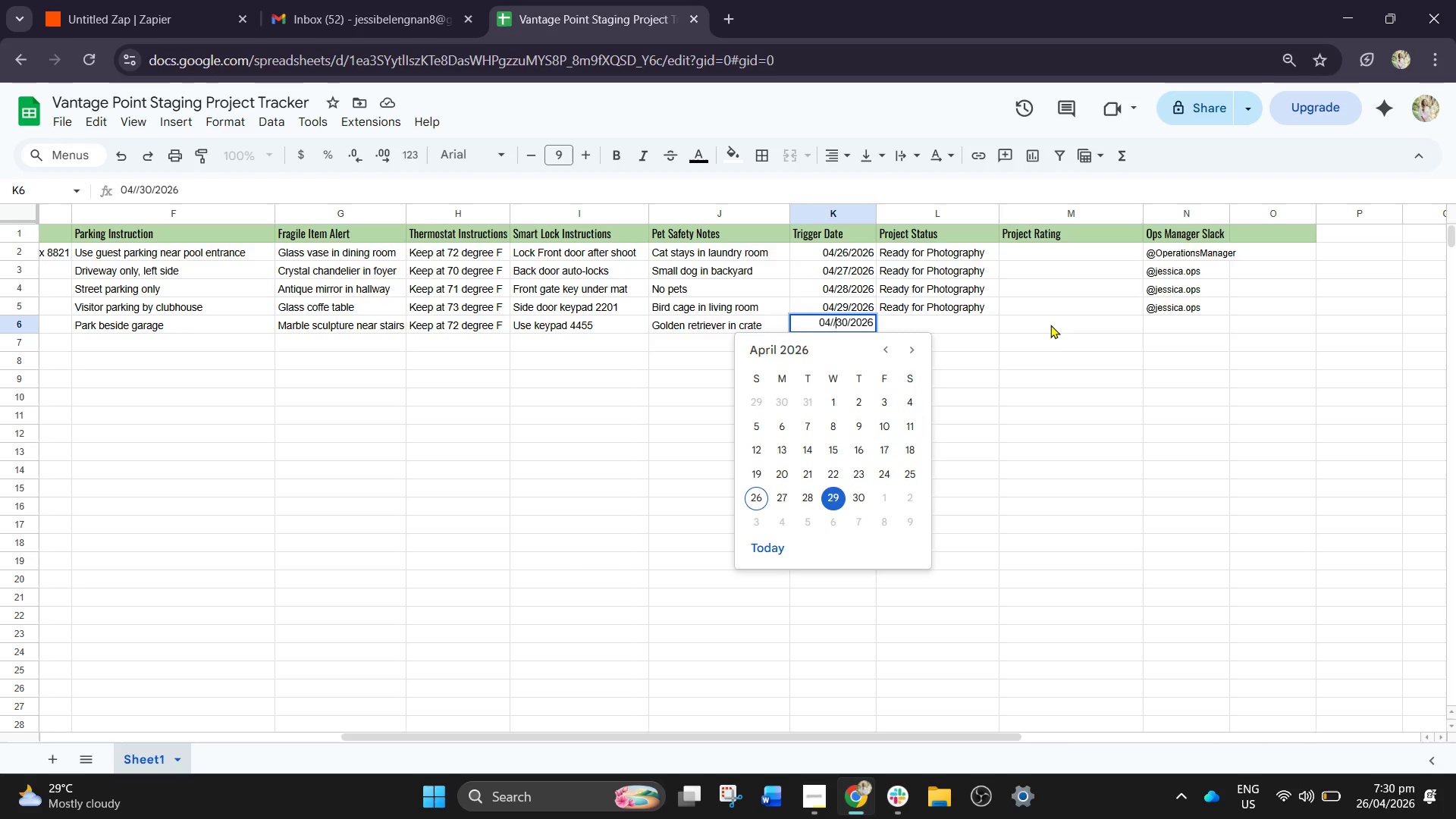 
key(Backspace)
 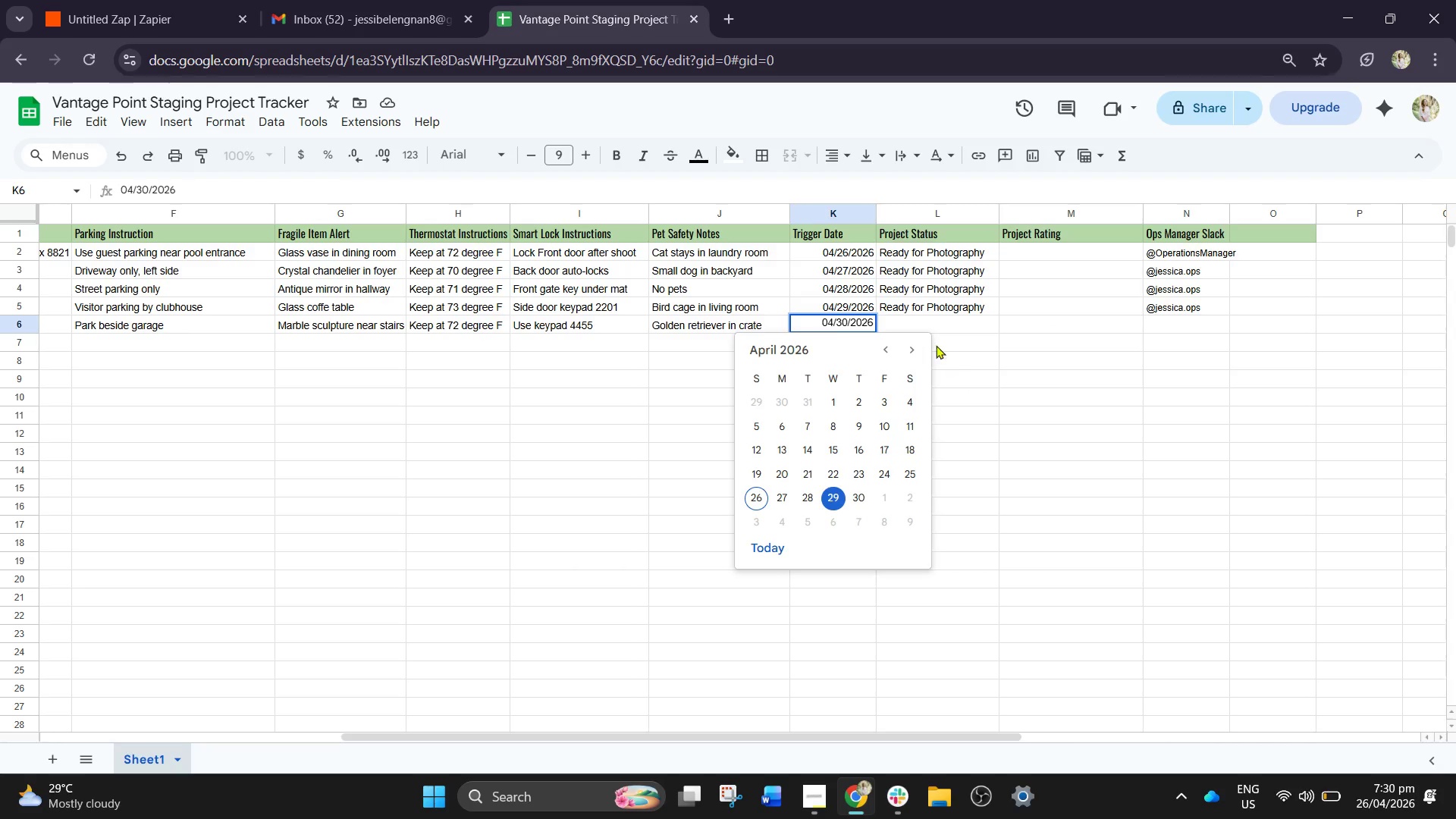 
left_click([927, 328])
 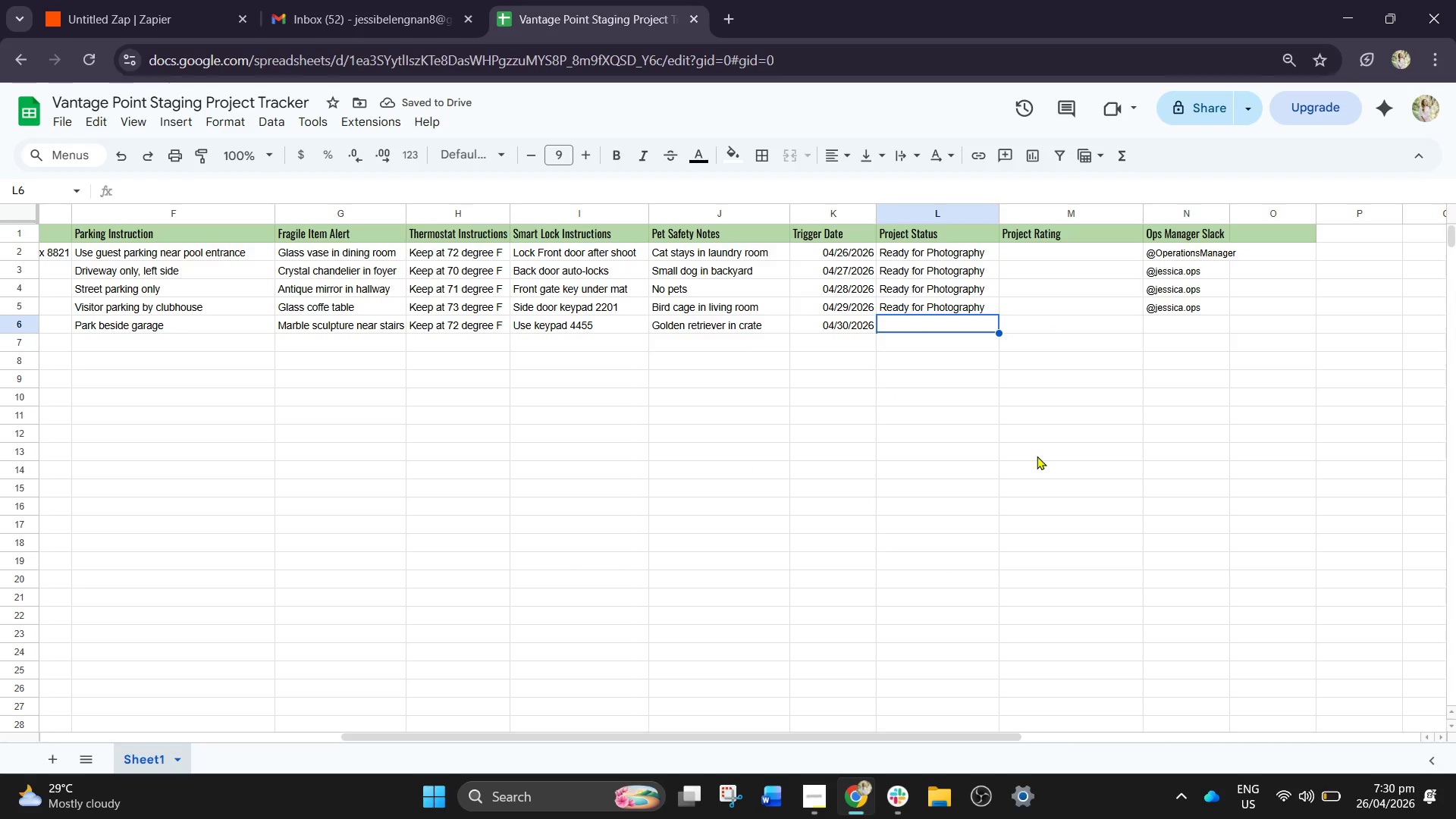 
wait(8.58)
 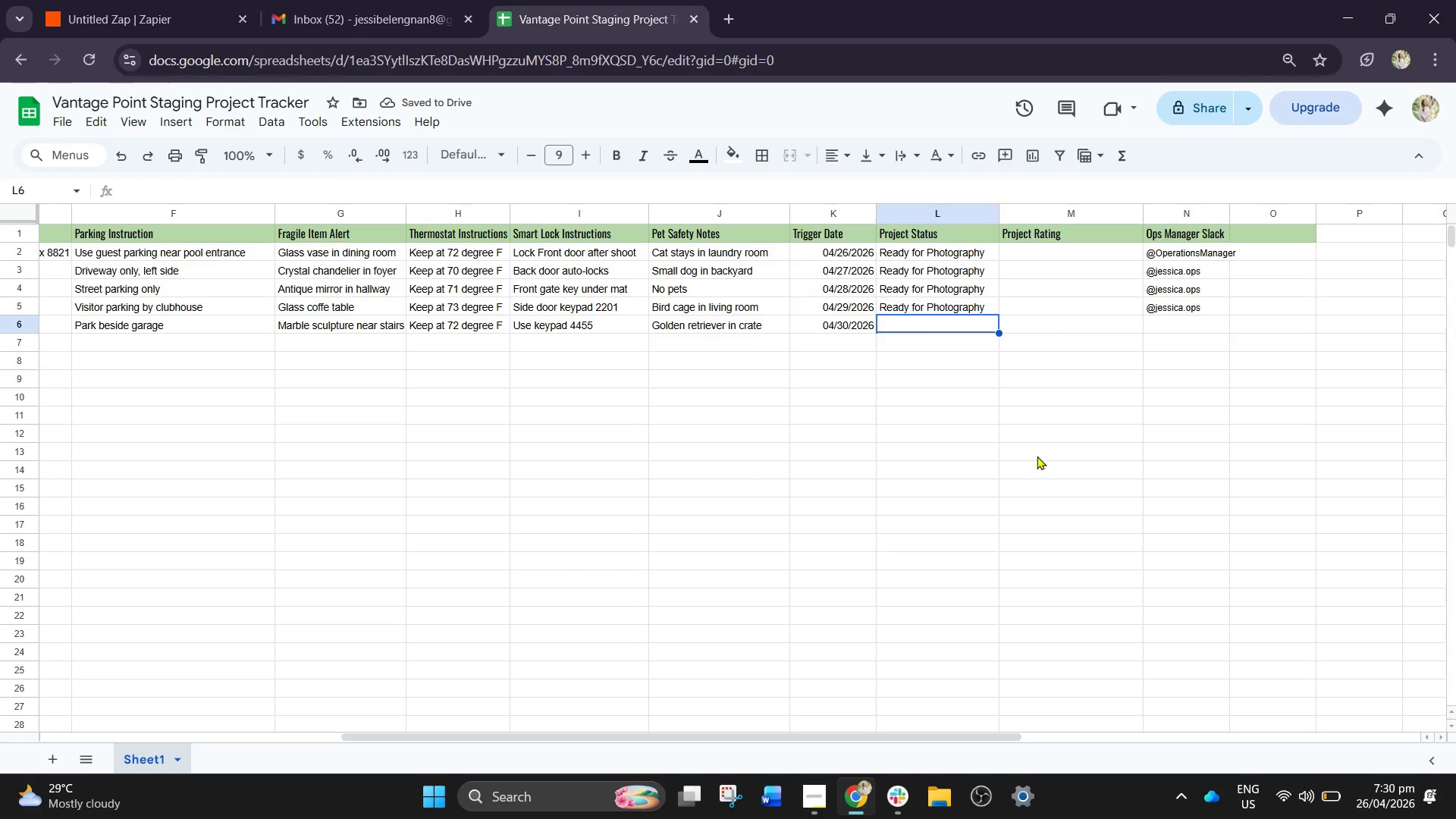 
double_click([943, 306])
 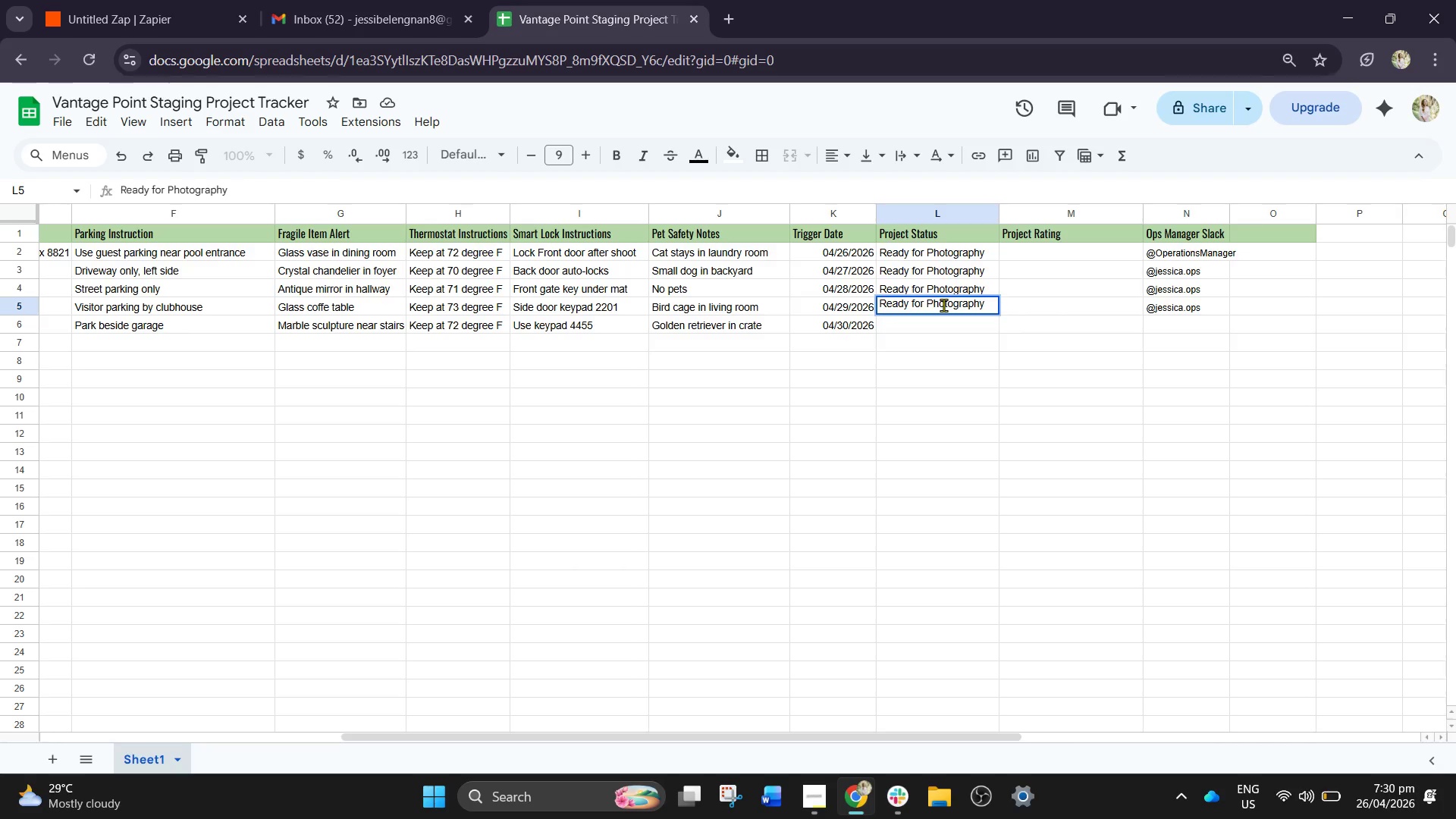 
key(Control+A)
 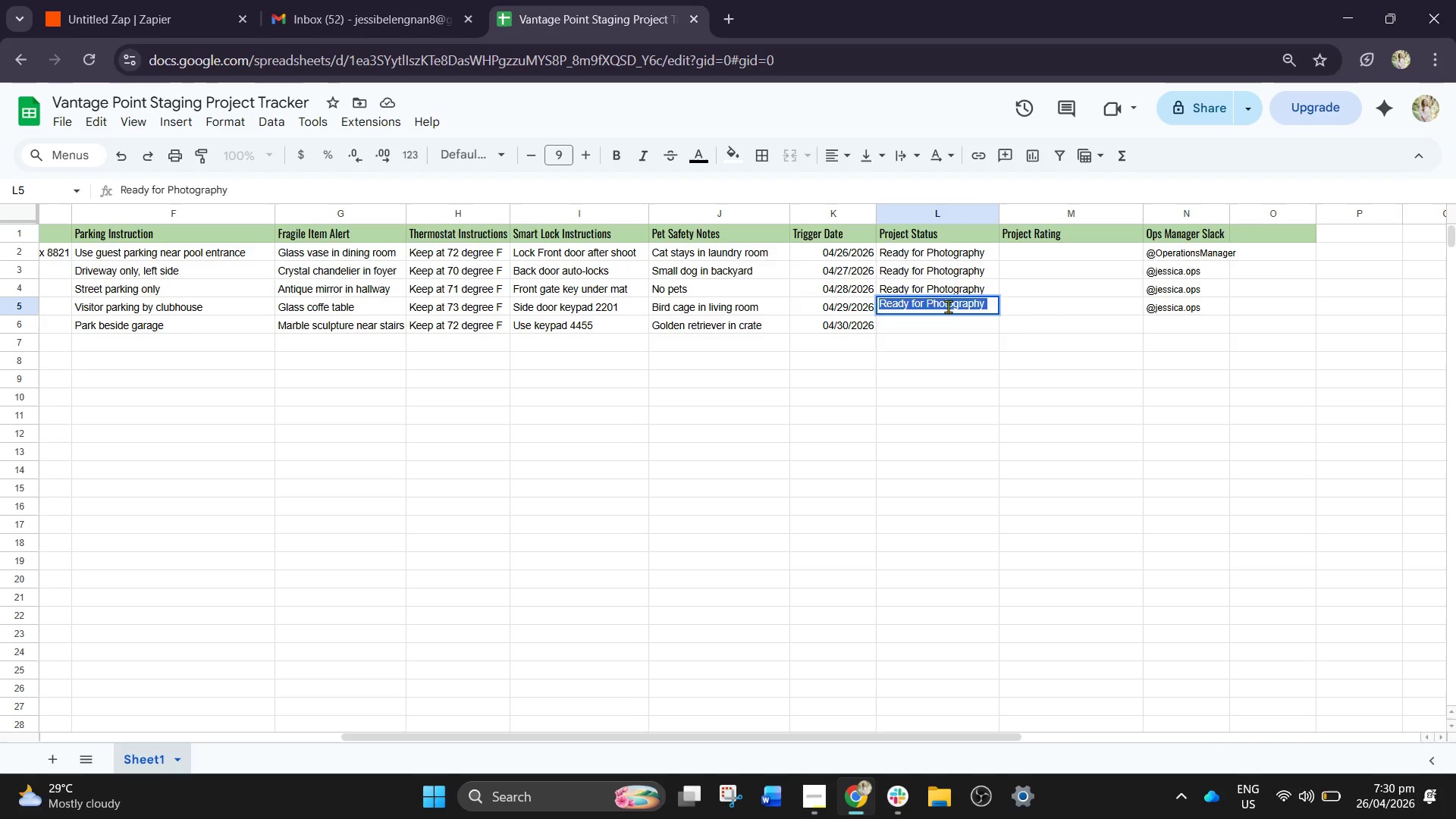 
key(Control+C)
 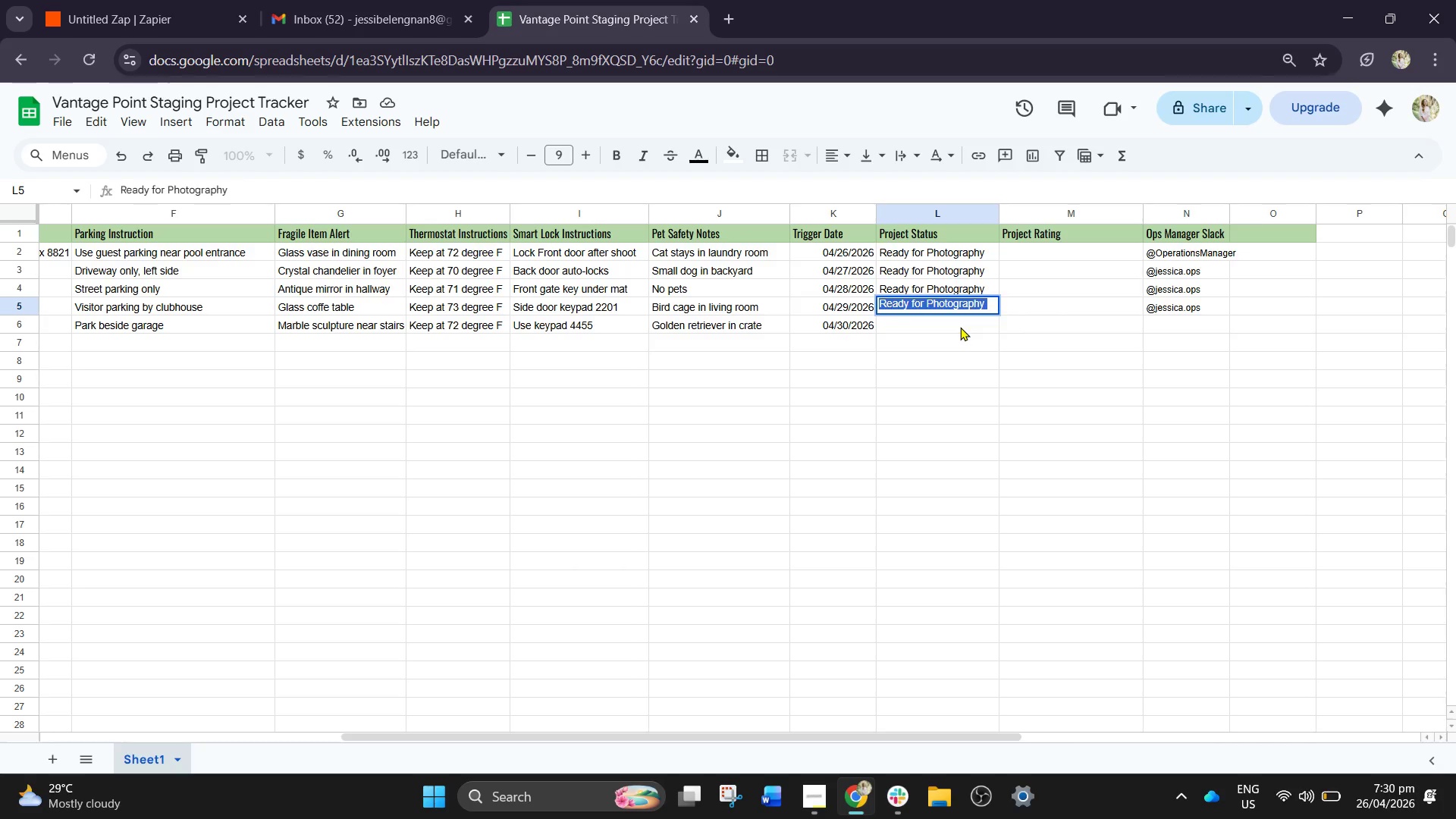 
left_click([960, 327])
 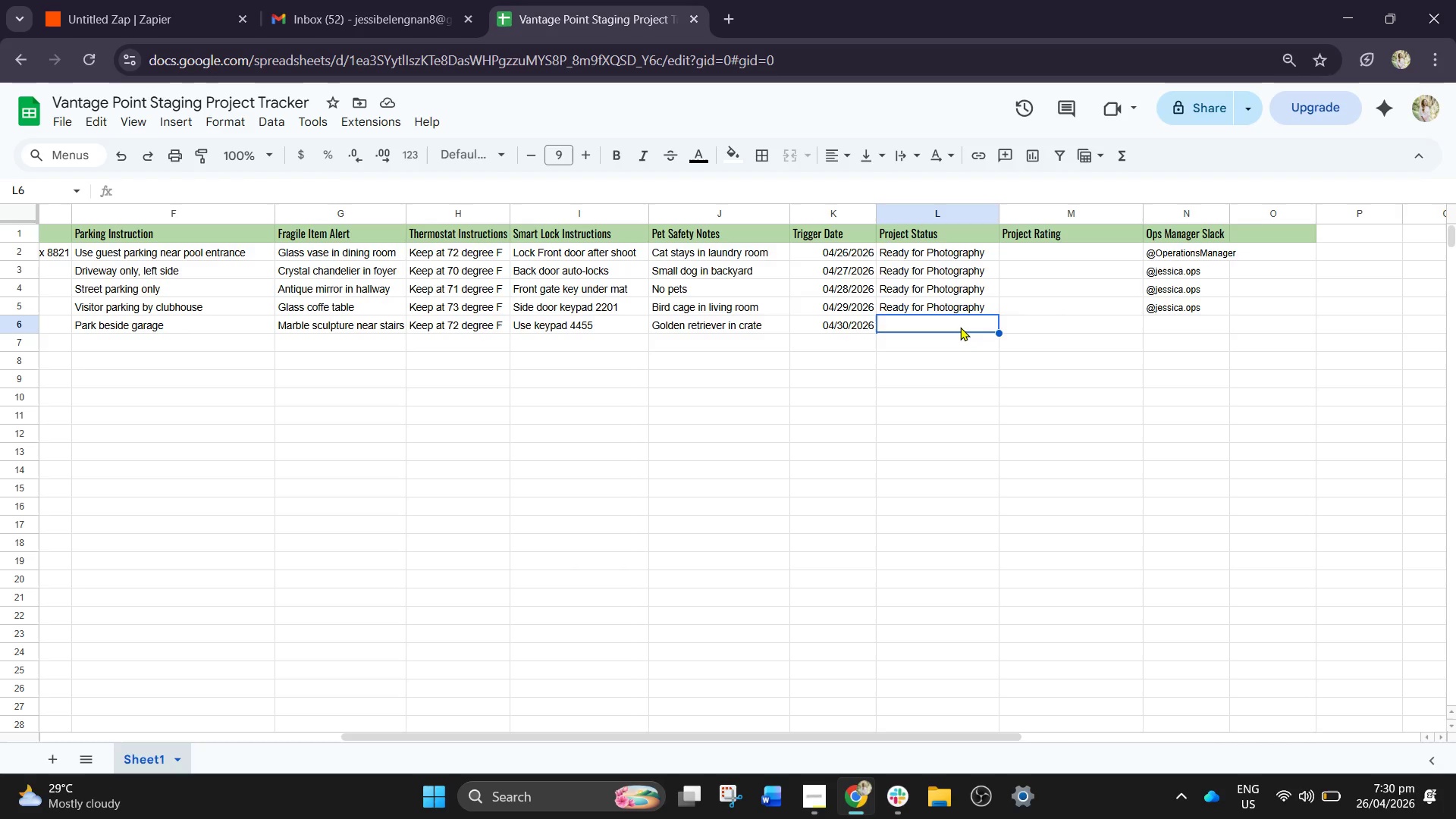 
key(Control+V)
 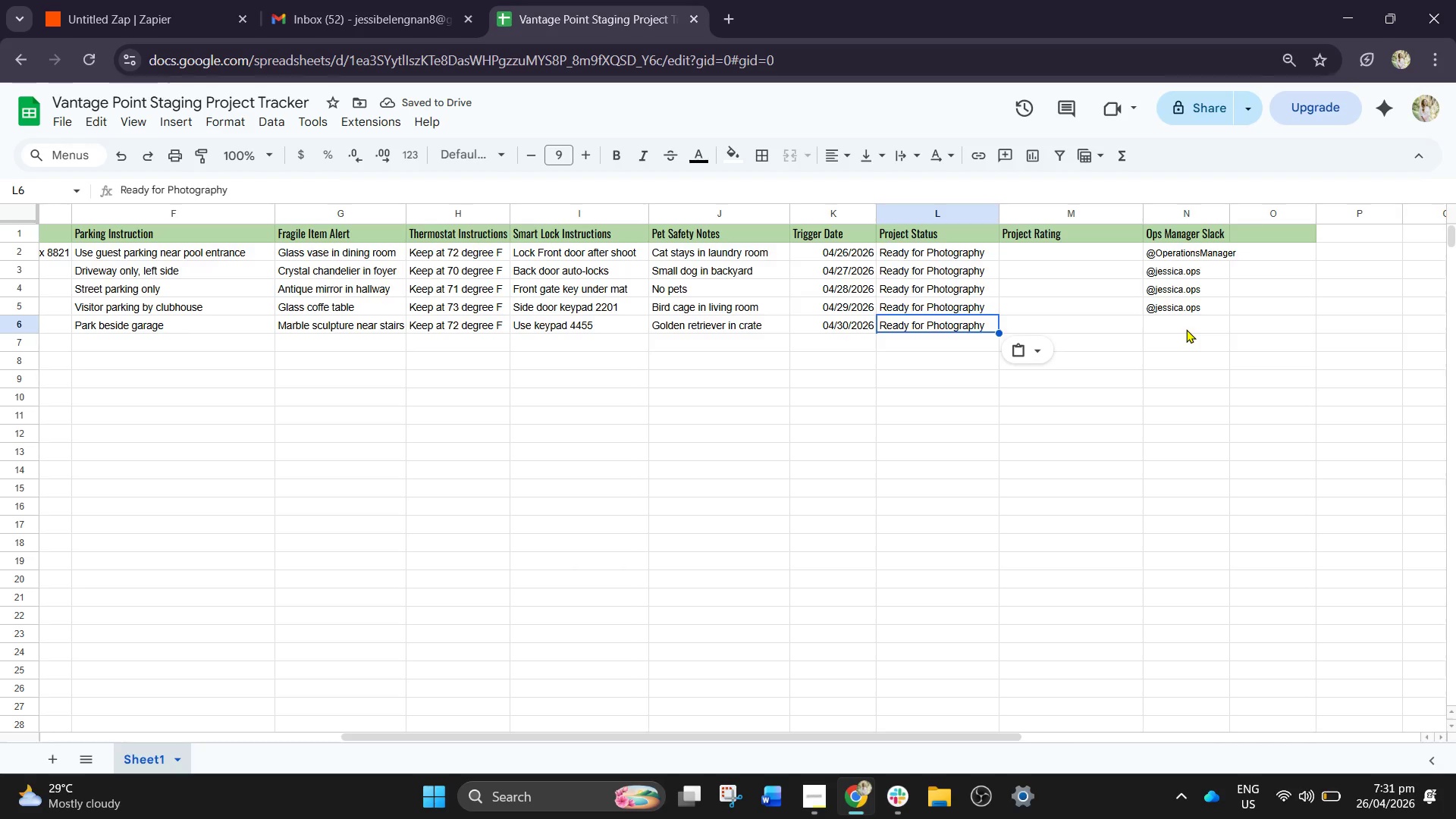 
wait(6.48)
 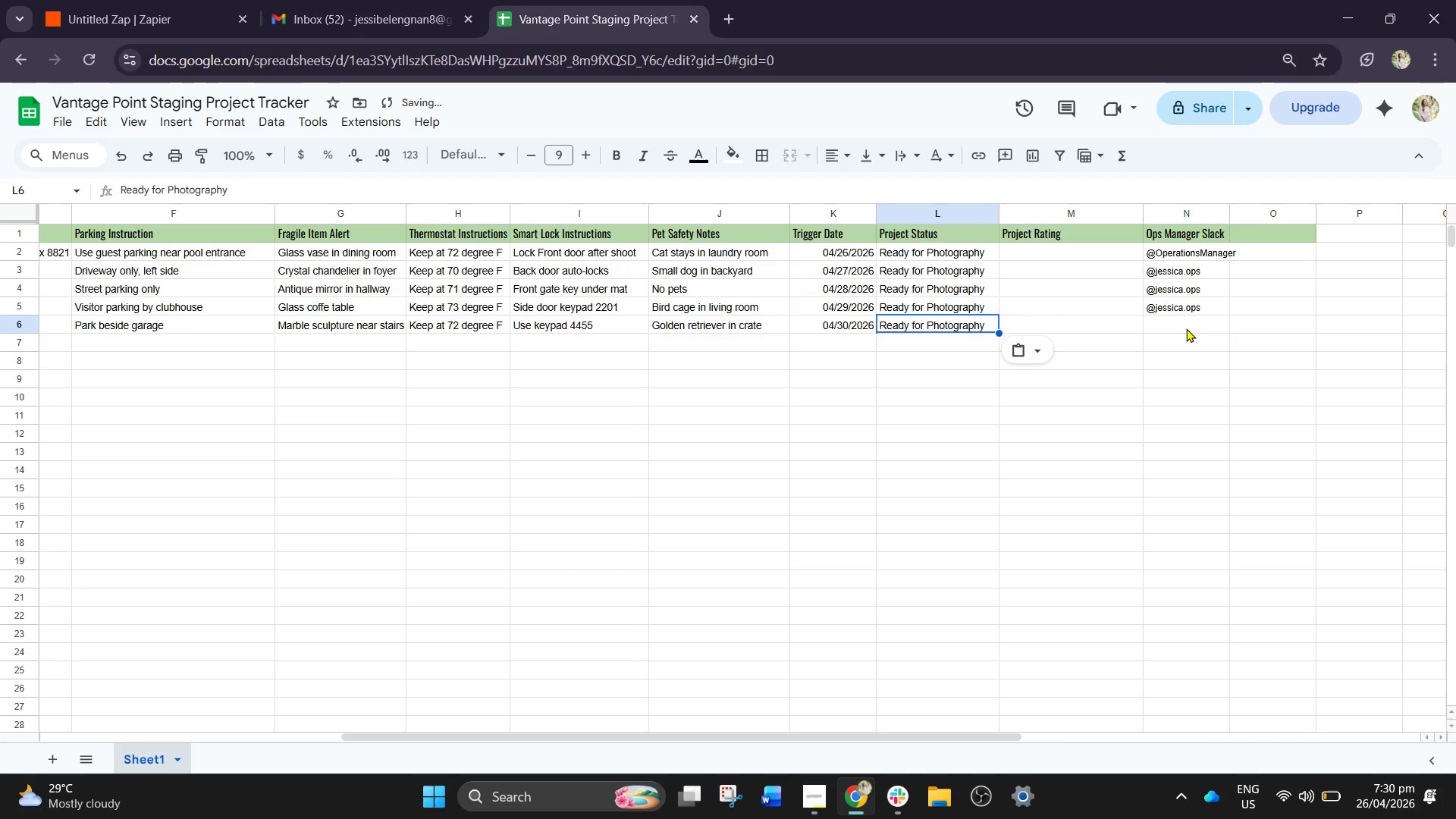 
left_click([1186, 329])
 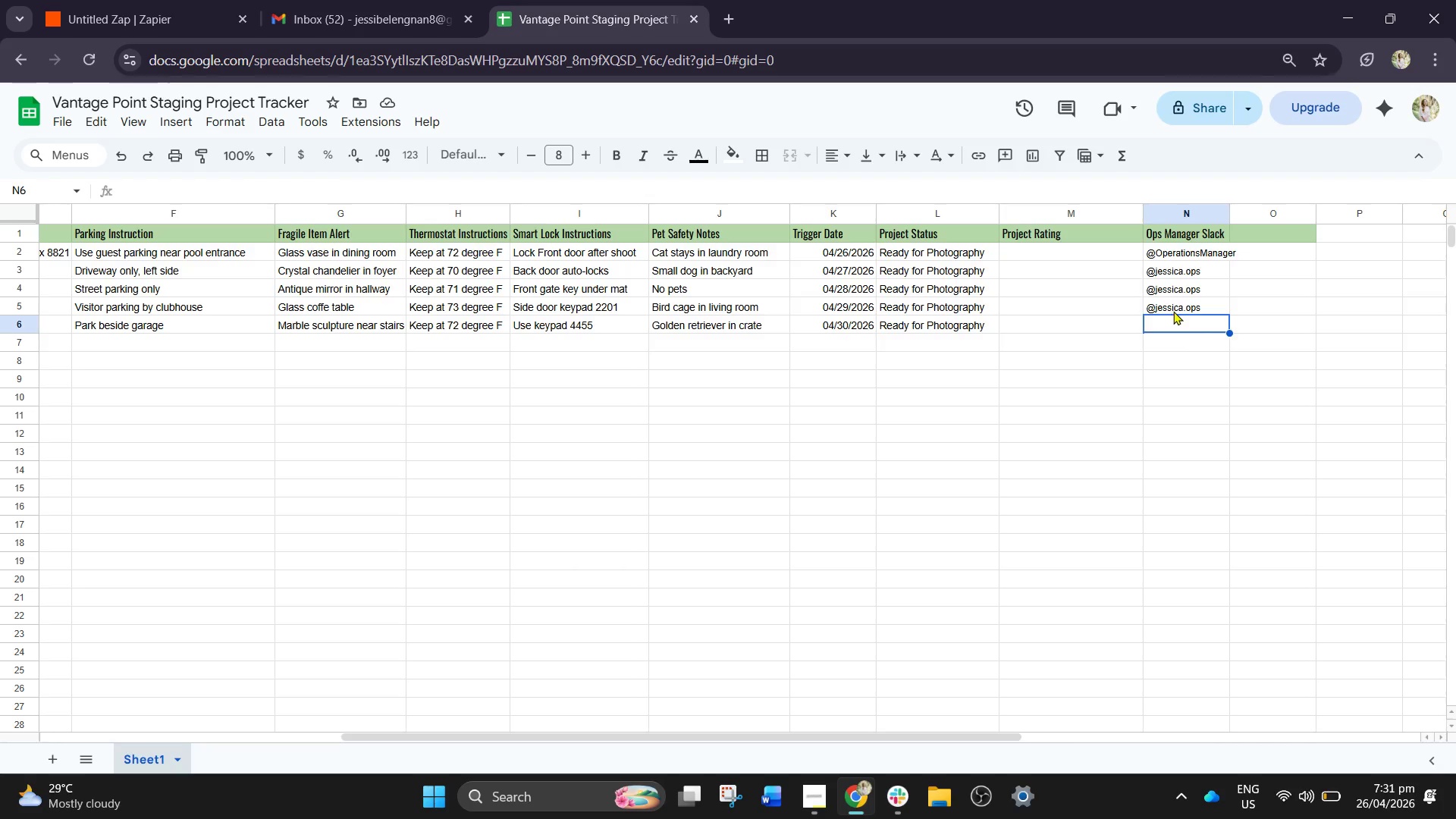 
double_click([1173, 311])
 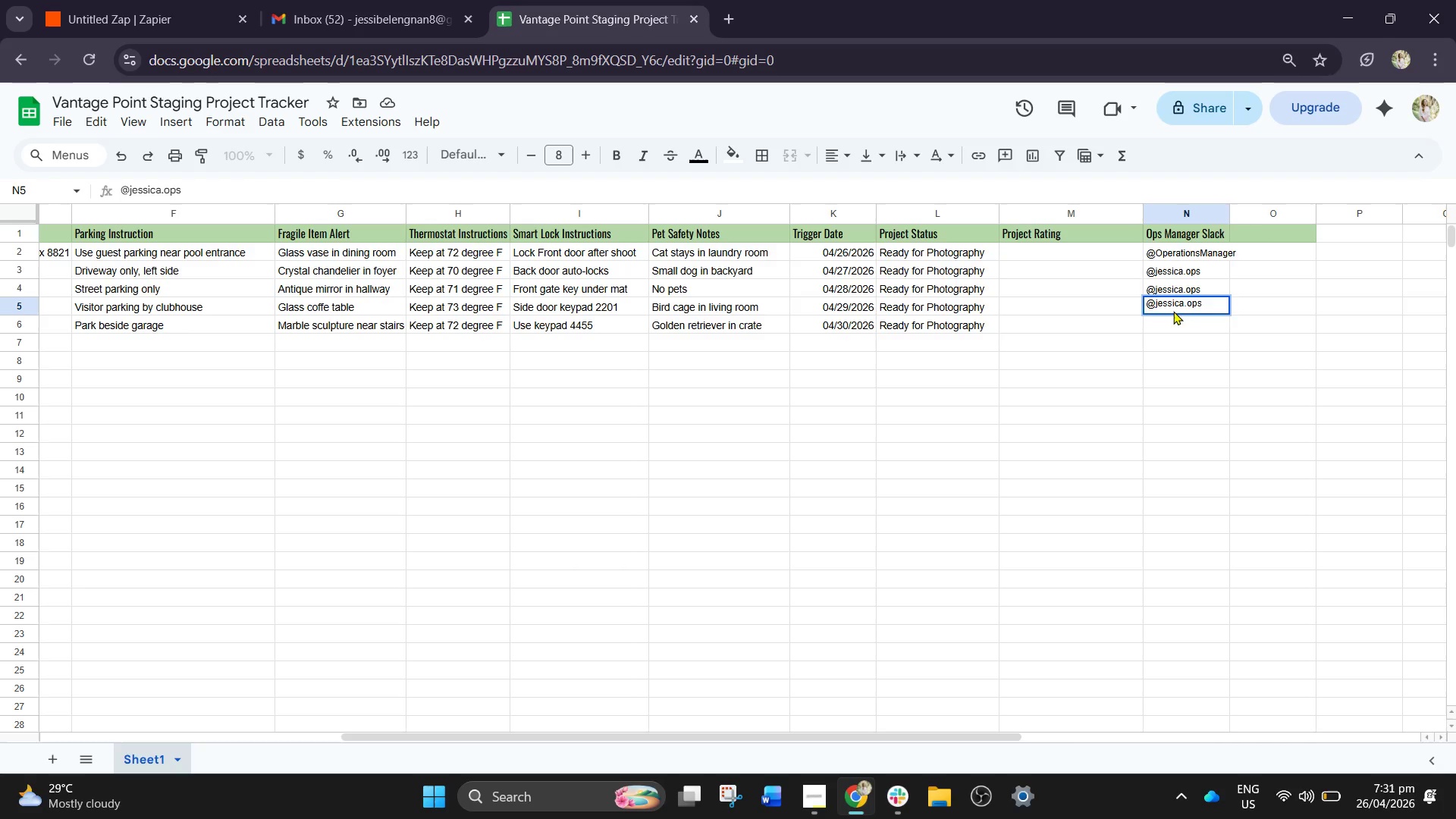 
key(Control+A)
 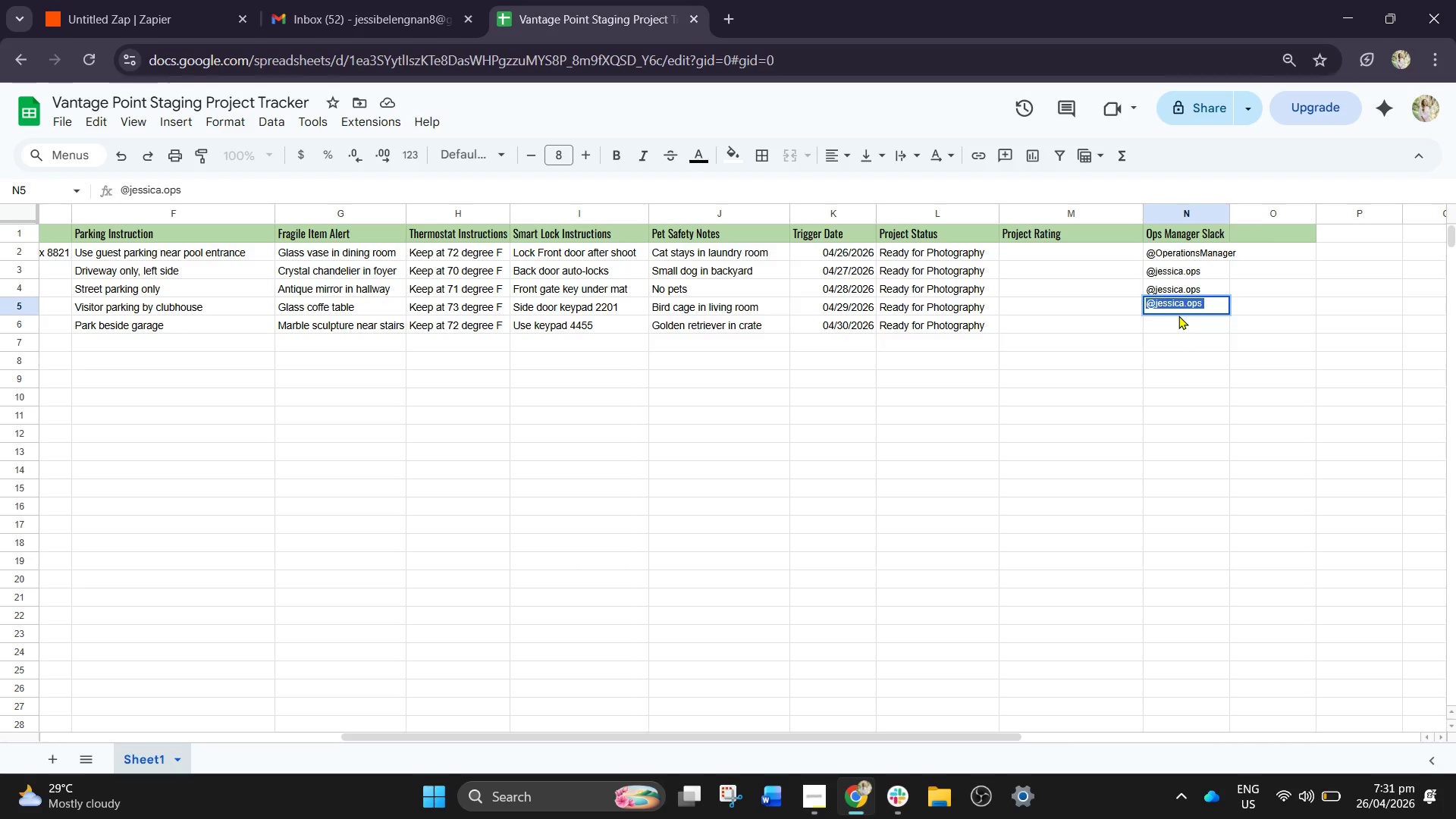 
key(Control+C)
 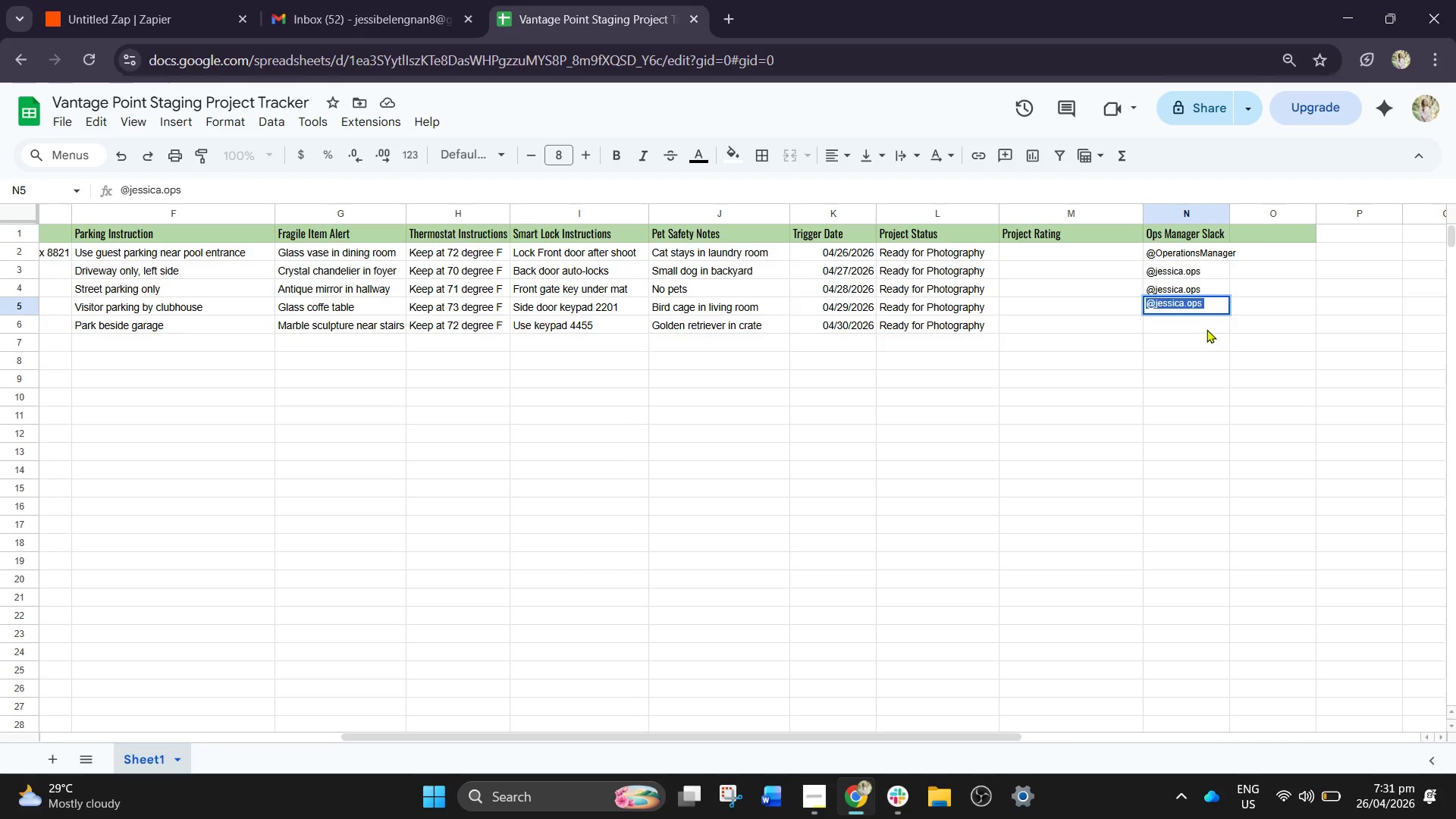 
left_click([1203, 327])
 